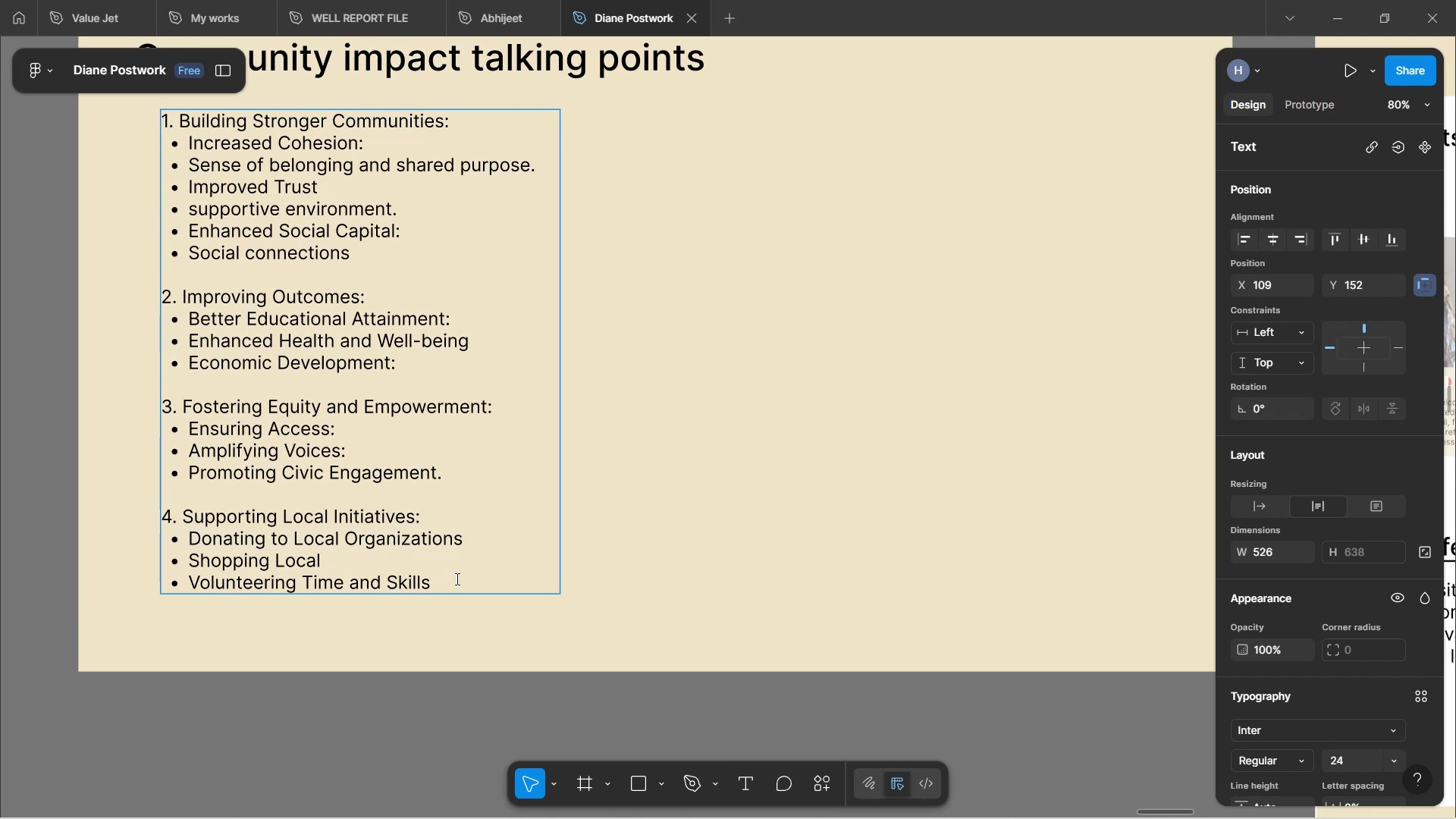 
scroll: coordinate [525, 263], scroll_direction: up, amount: 3.0
 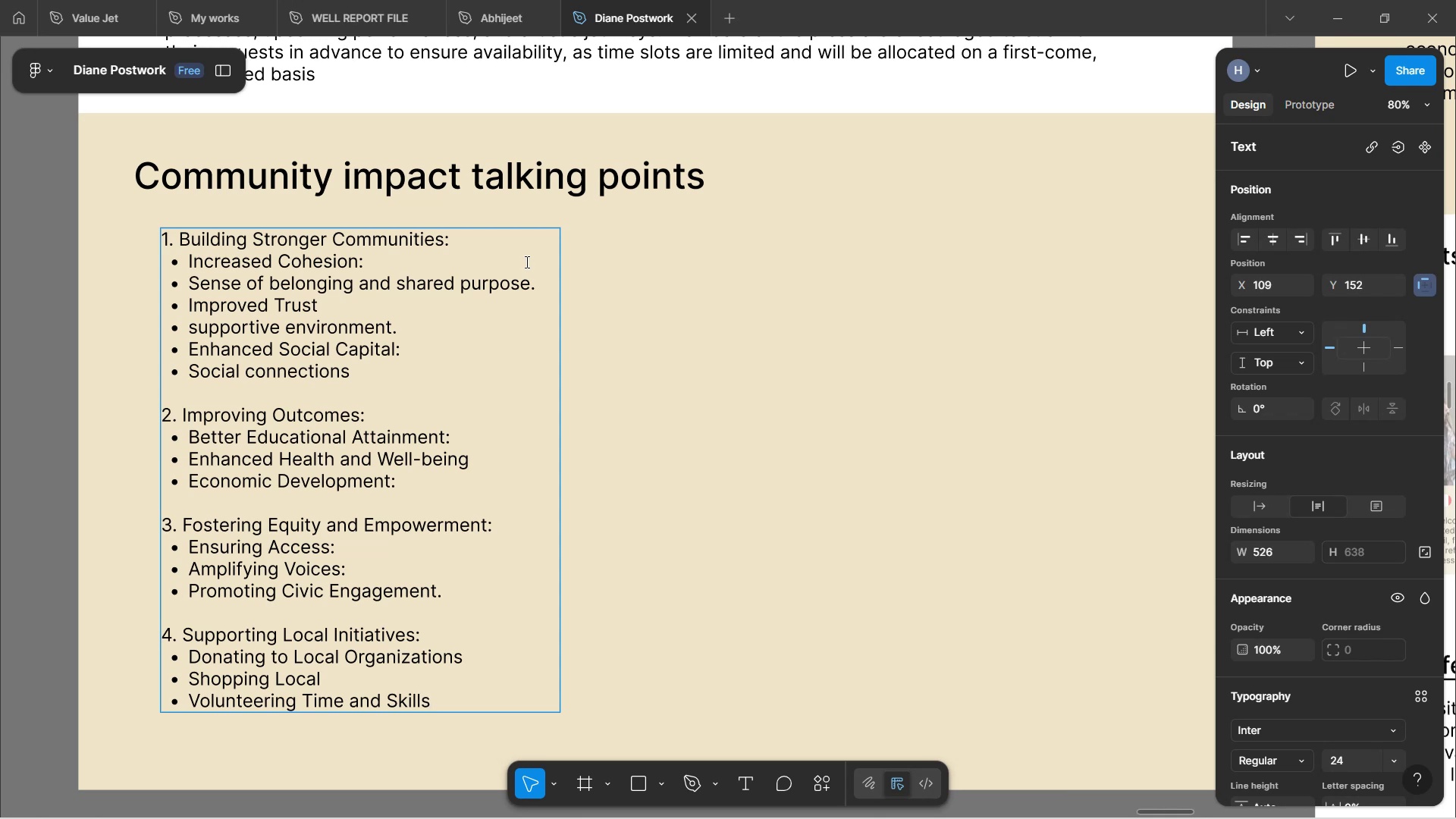 
wait(16.85)
 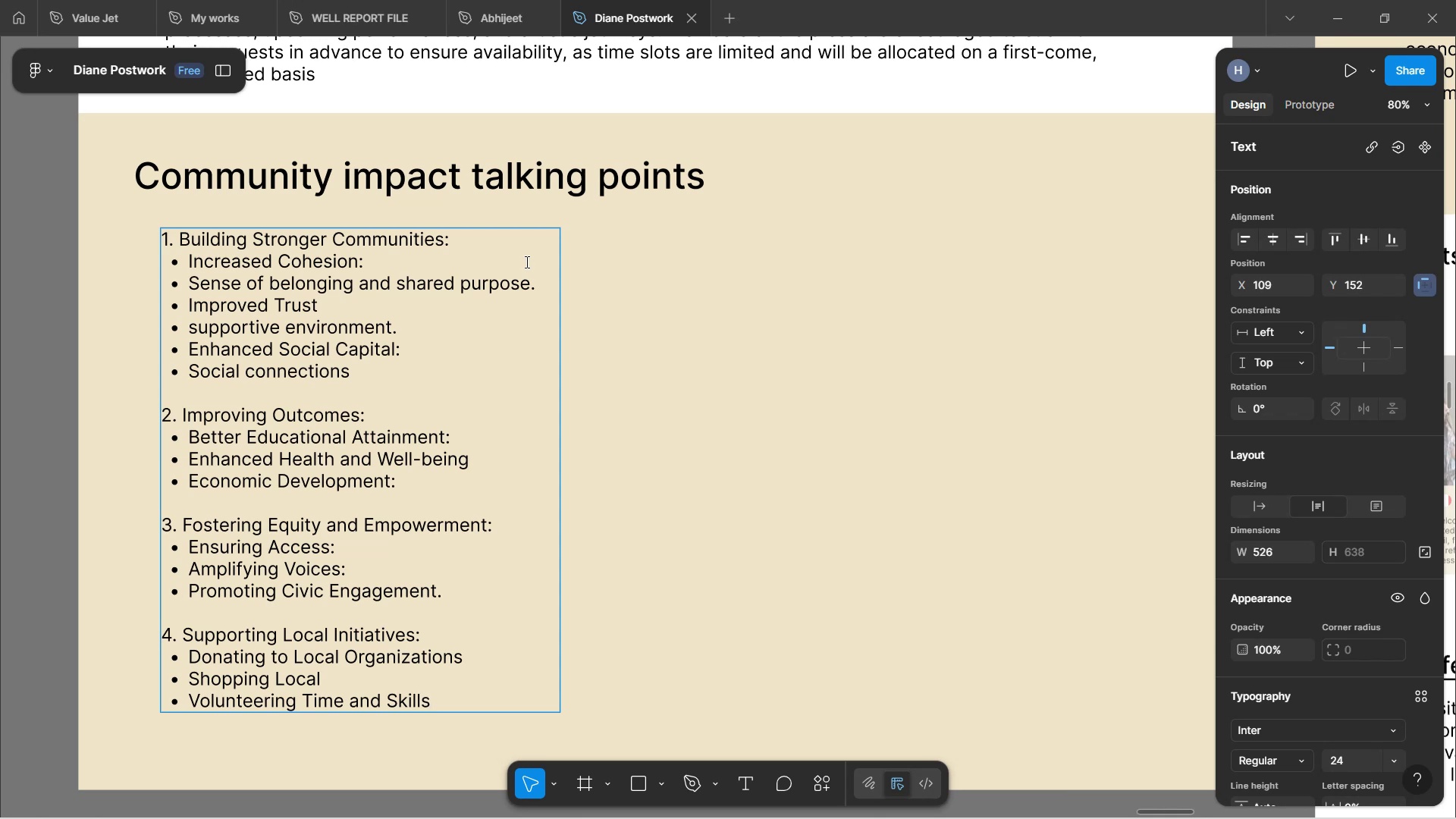 
left_click([349, 567])
 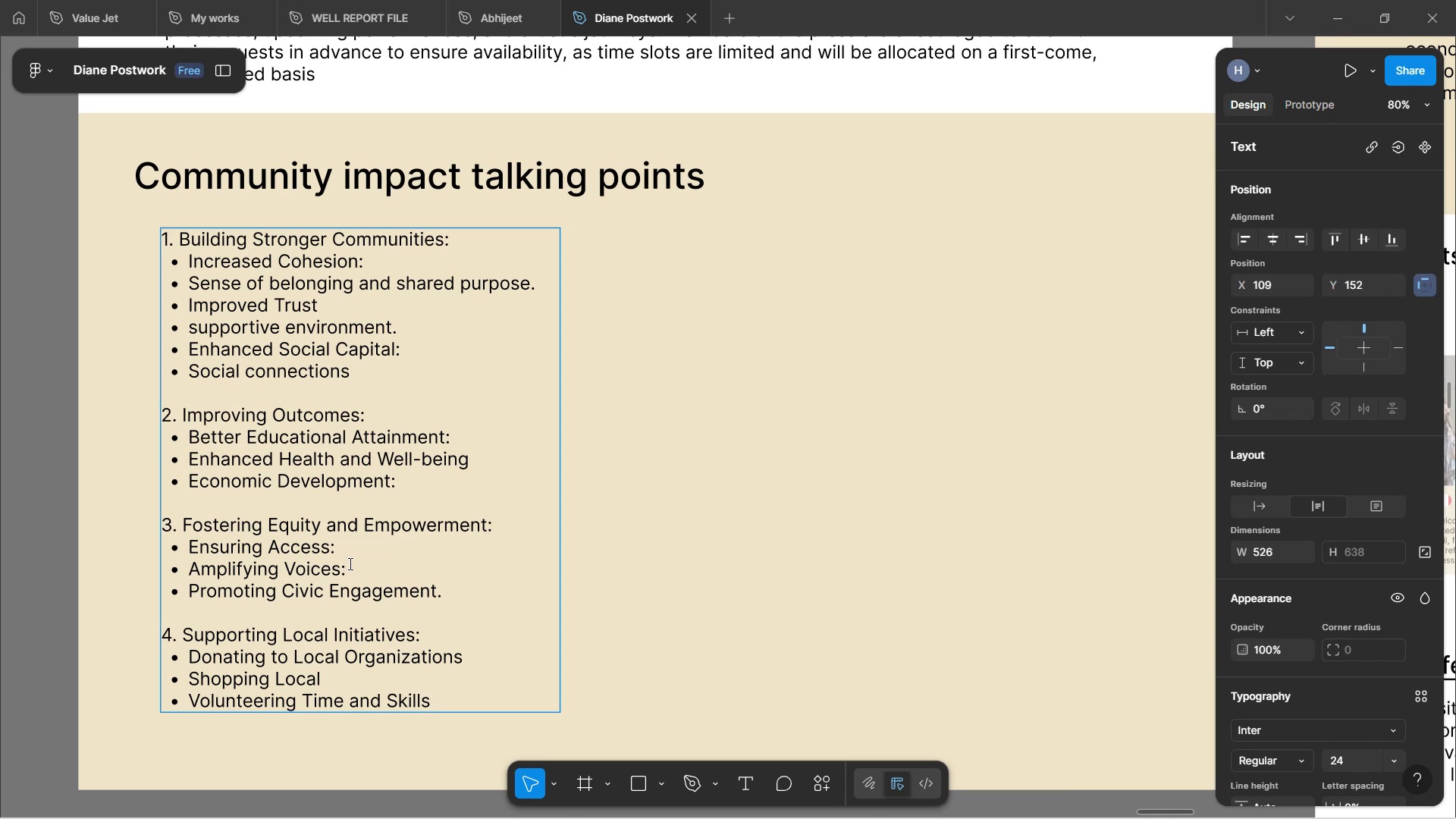 
key(Backspace)
 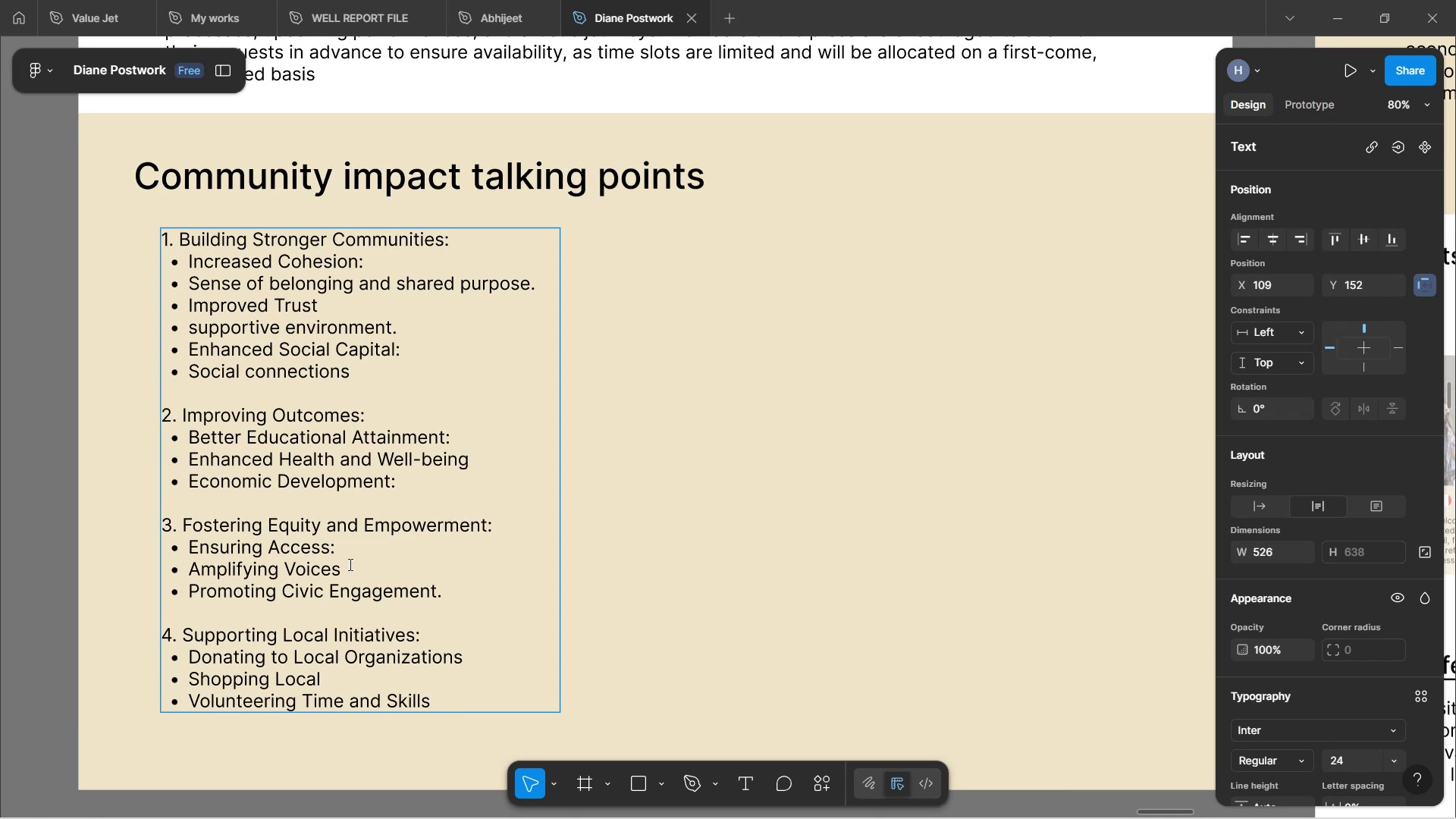 
key(ArrowUp)
 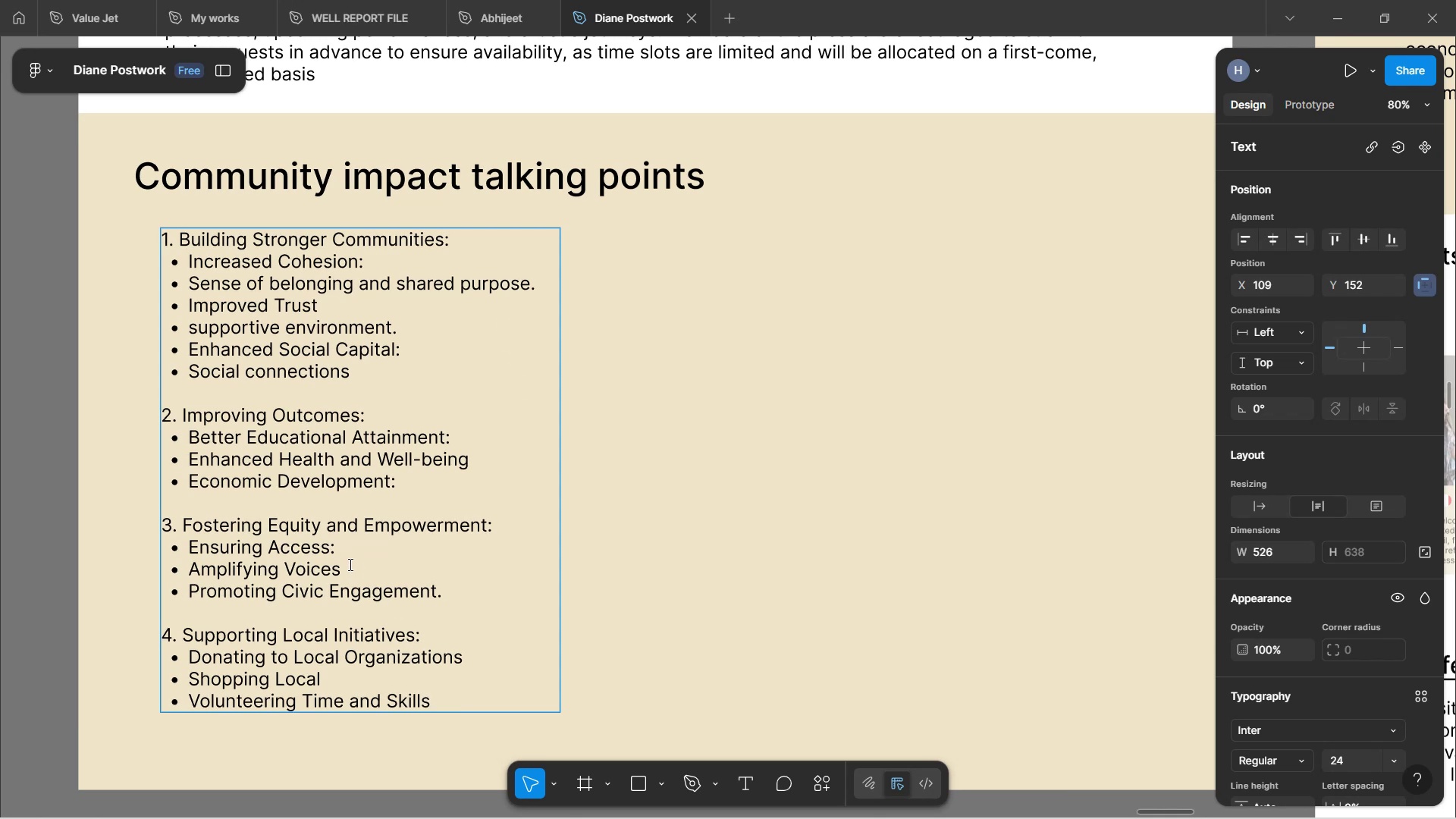 
key(Backspace)
 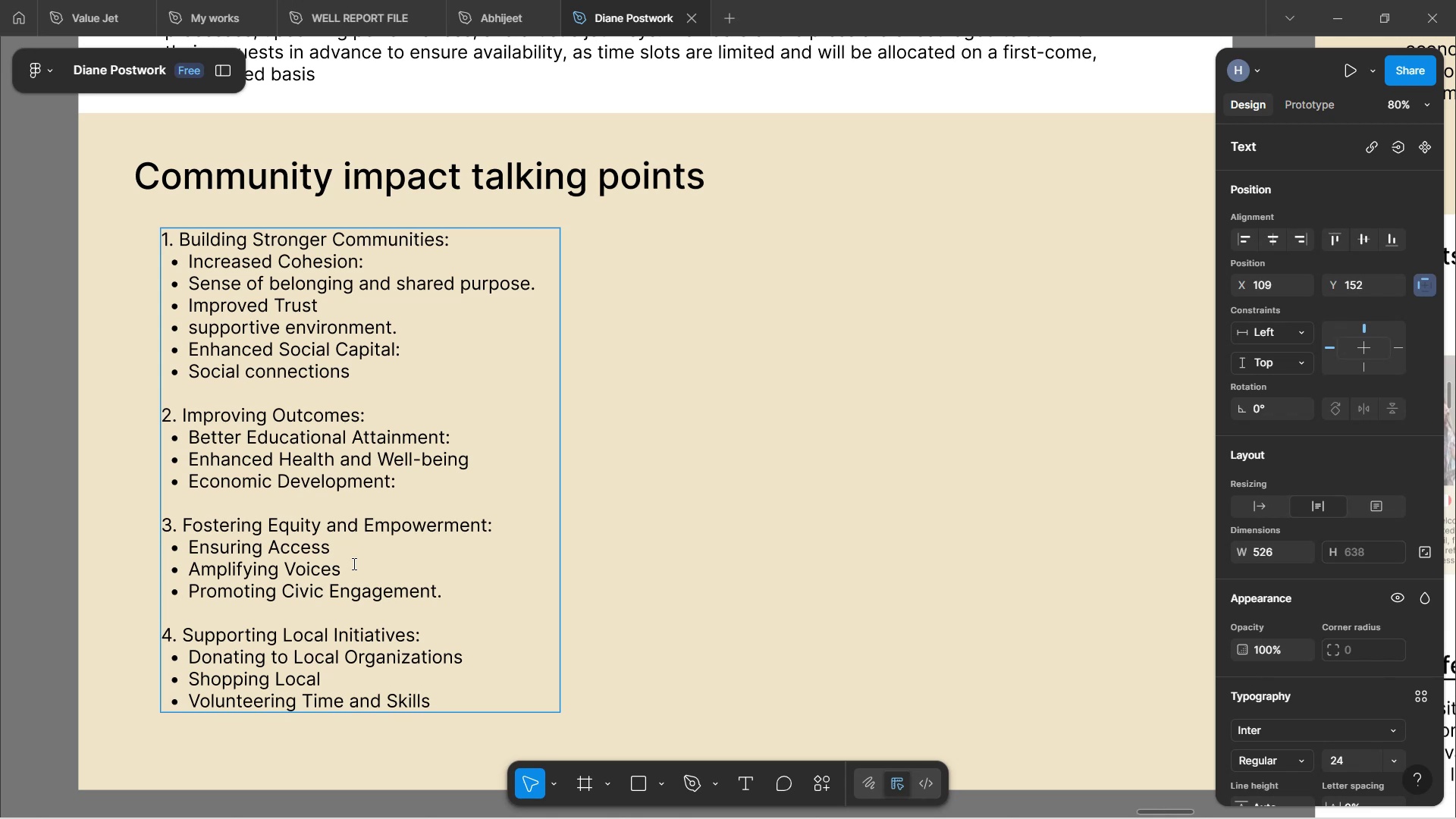 
key(ArrowUp)
 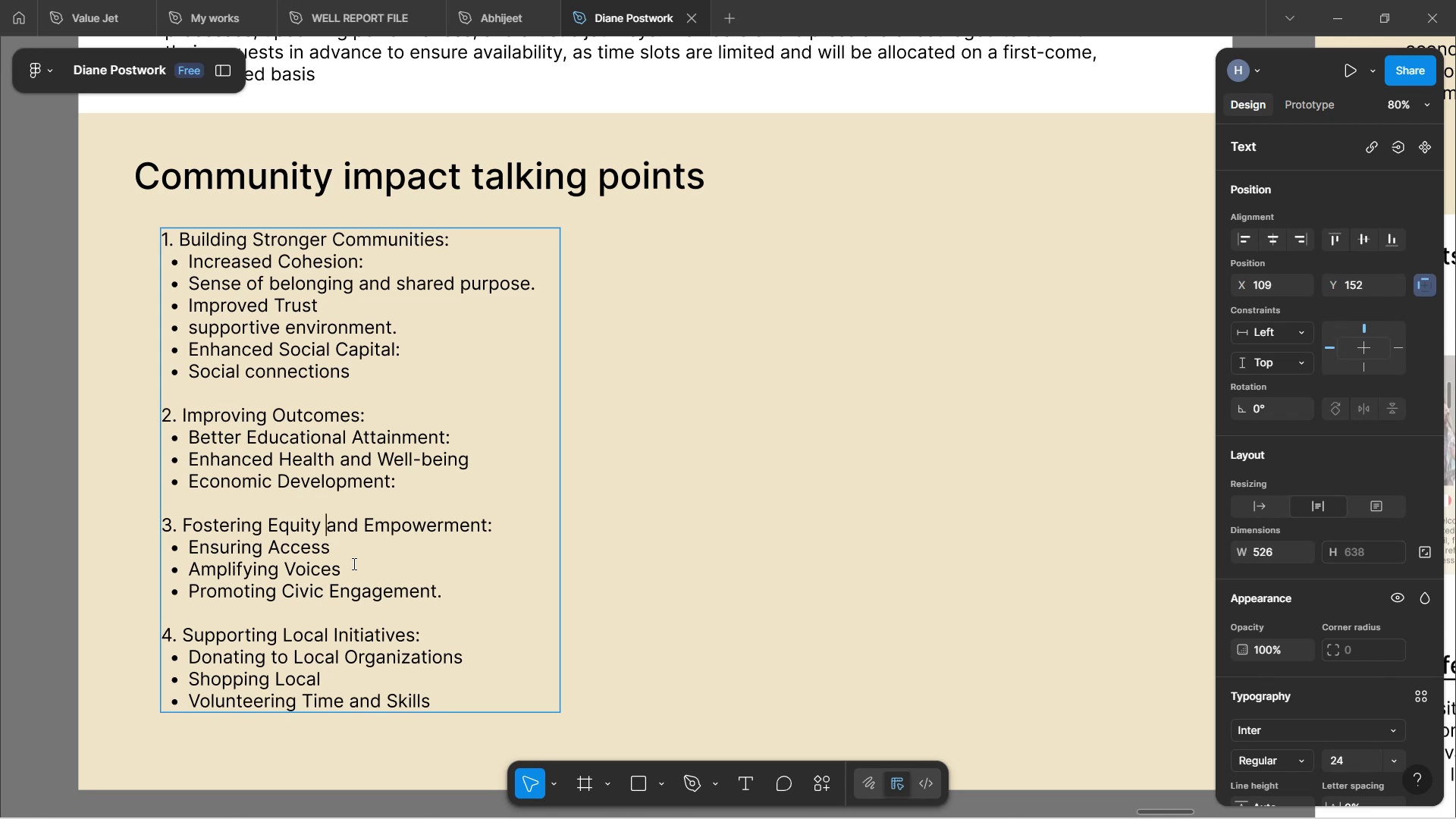 
hold_key(key=ArrowRight, duration=1.12)
 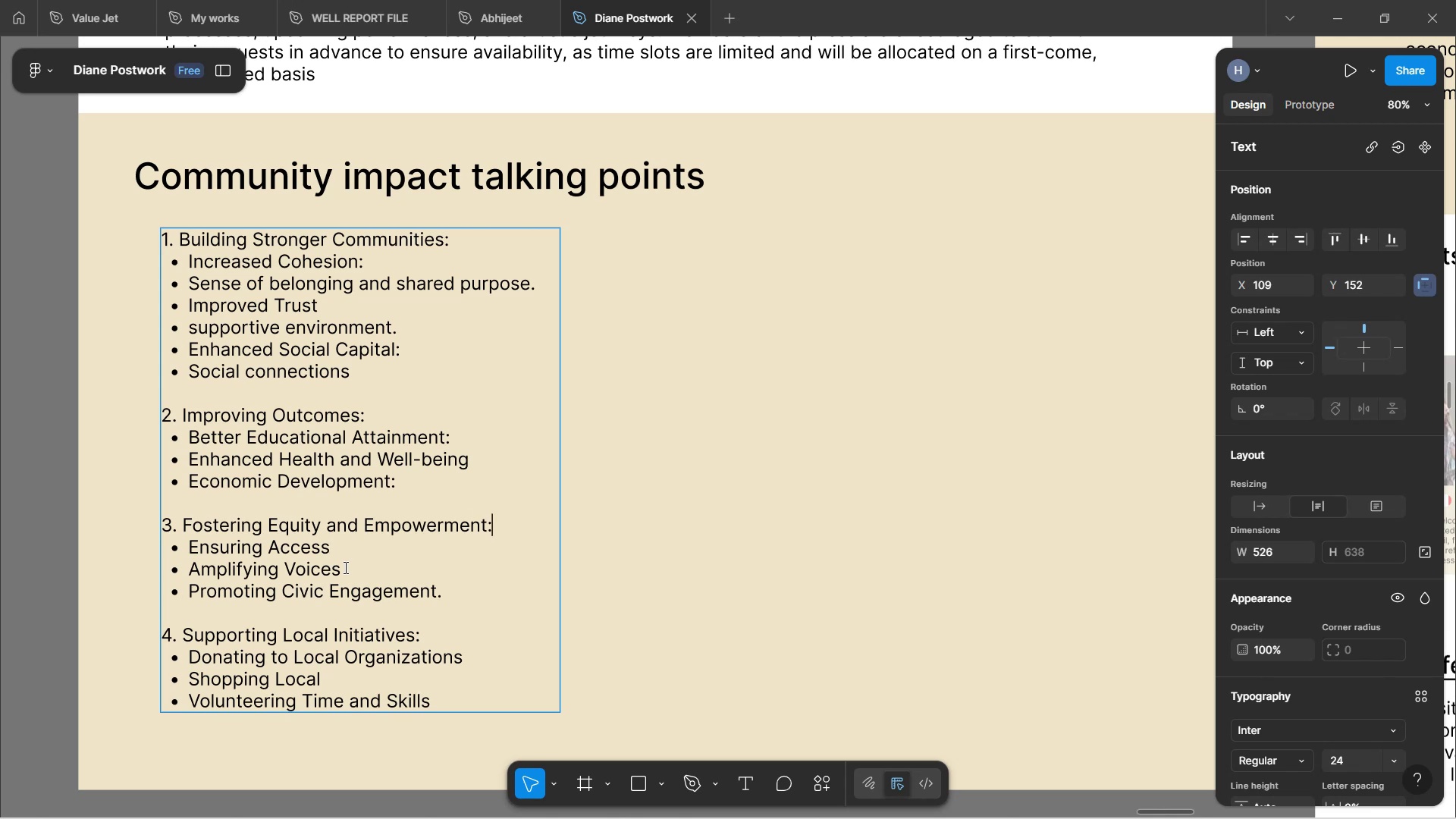 
key(Backspace)
 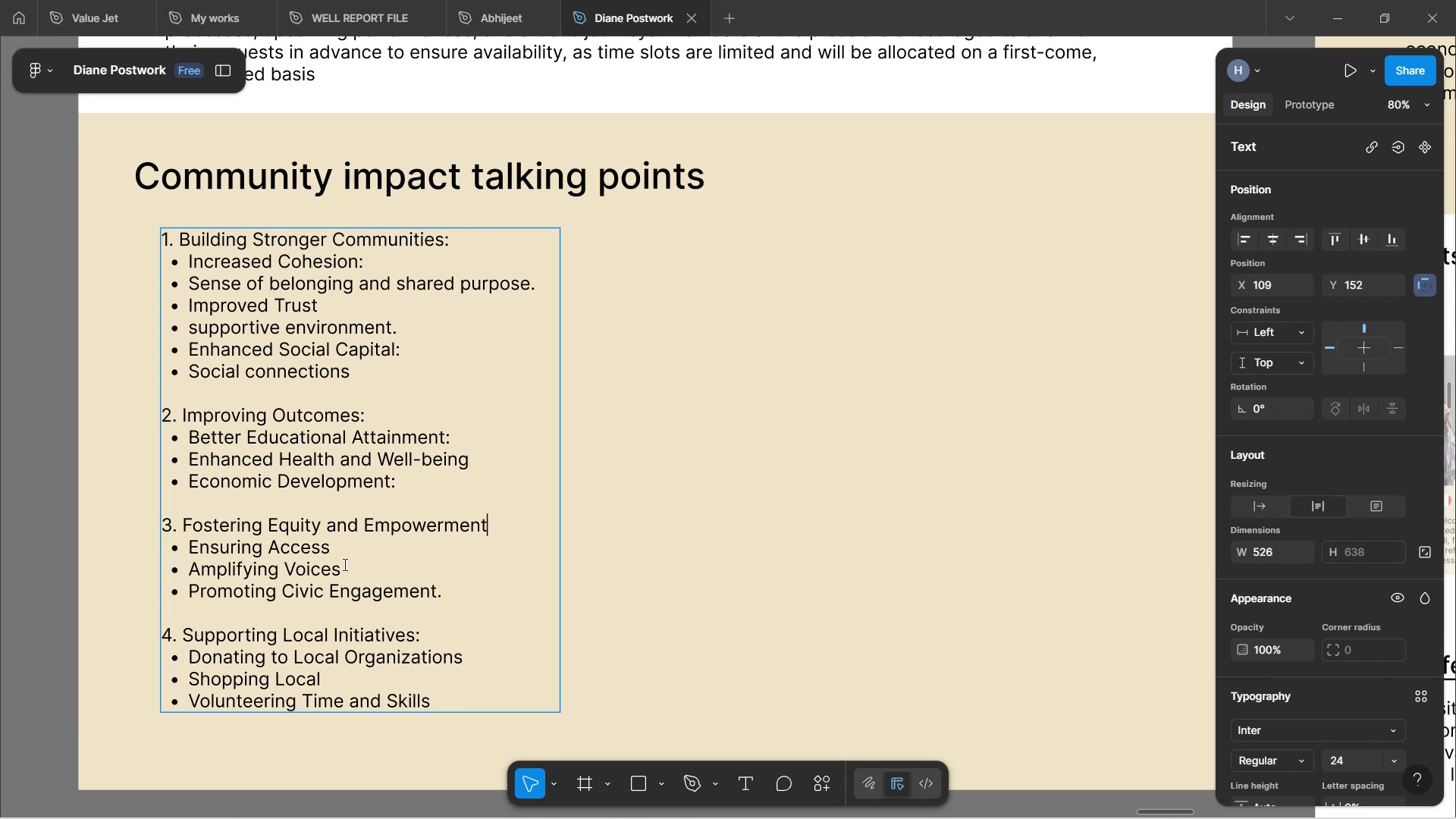 
key(ArrowUp)
 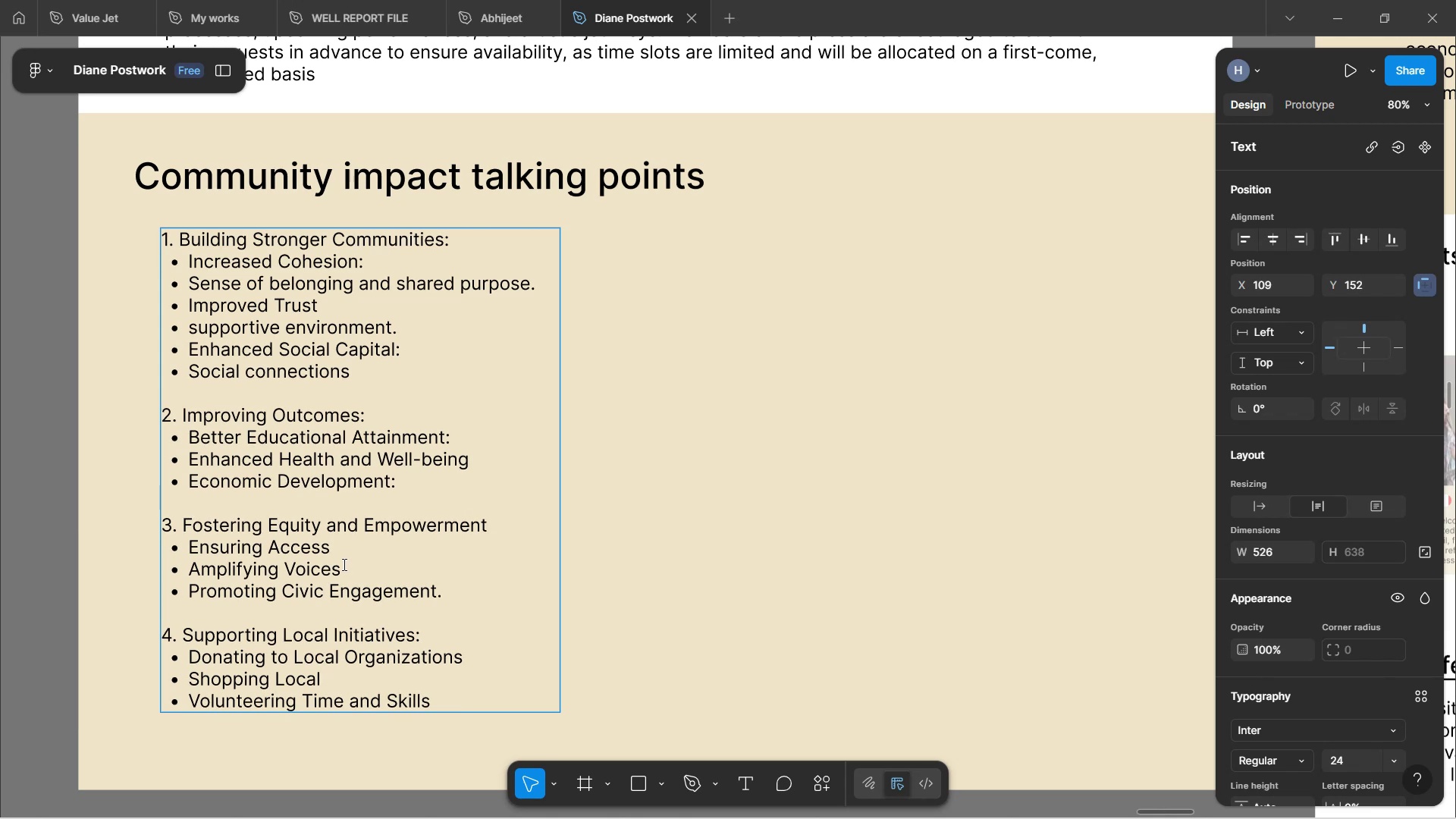 
key(ArrowDown)
 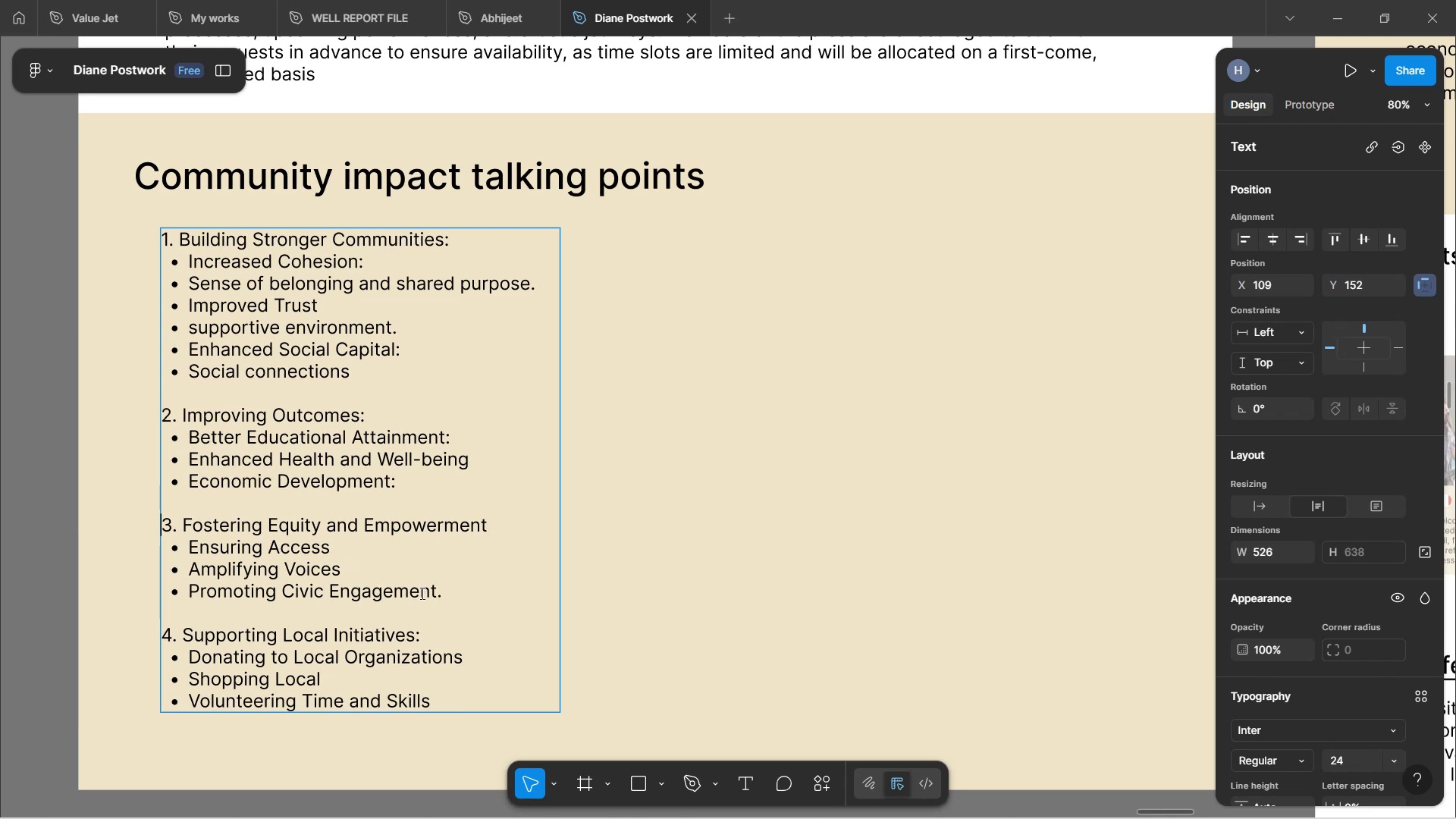 
left_click([453, 594])
 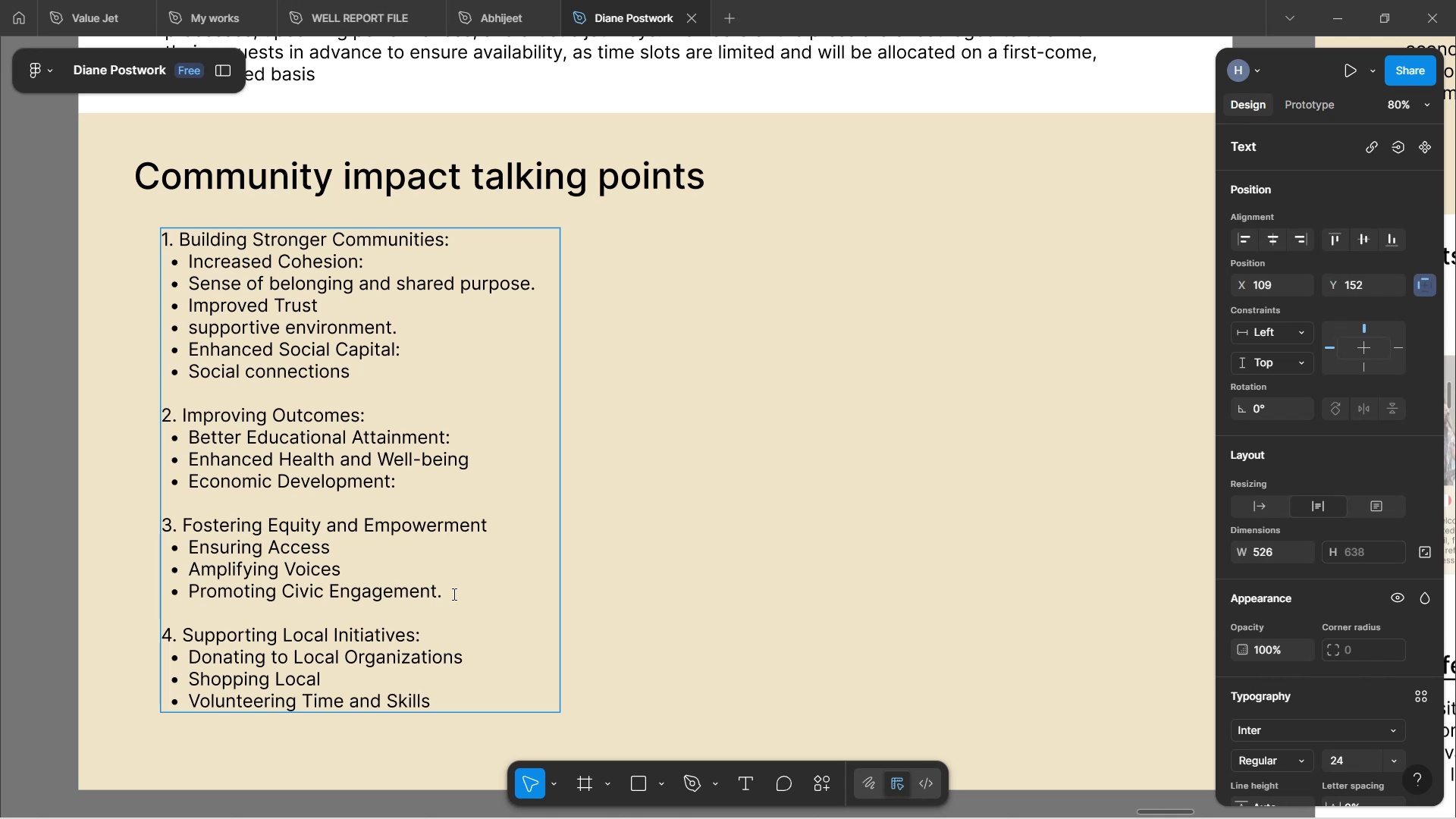 
key(Backspace)
 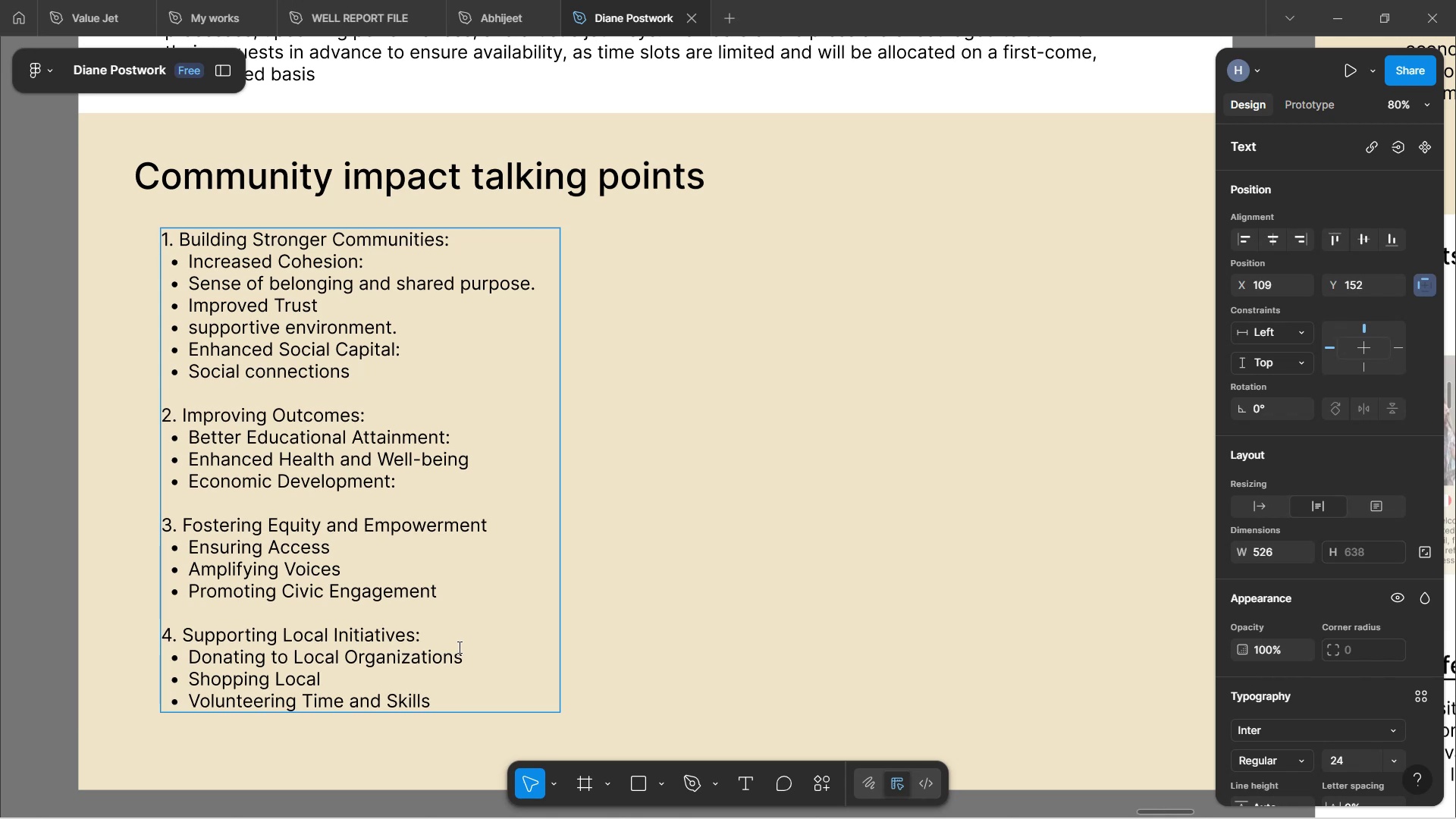 
left_click([458, 637])
 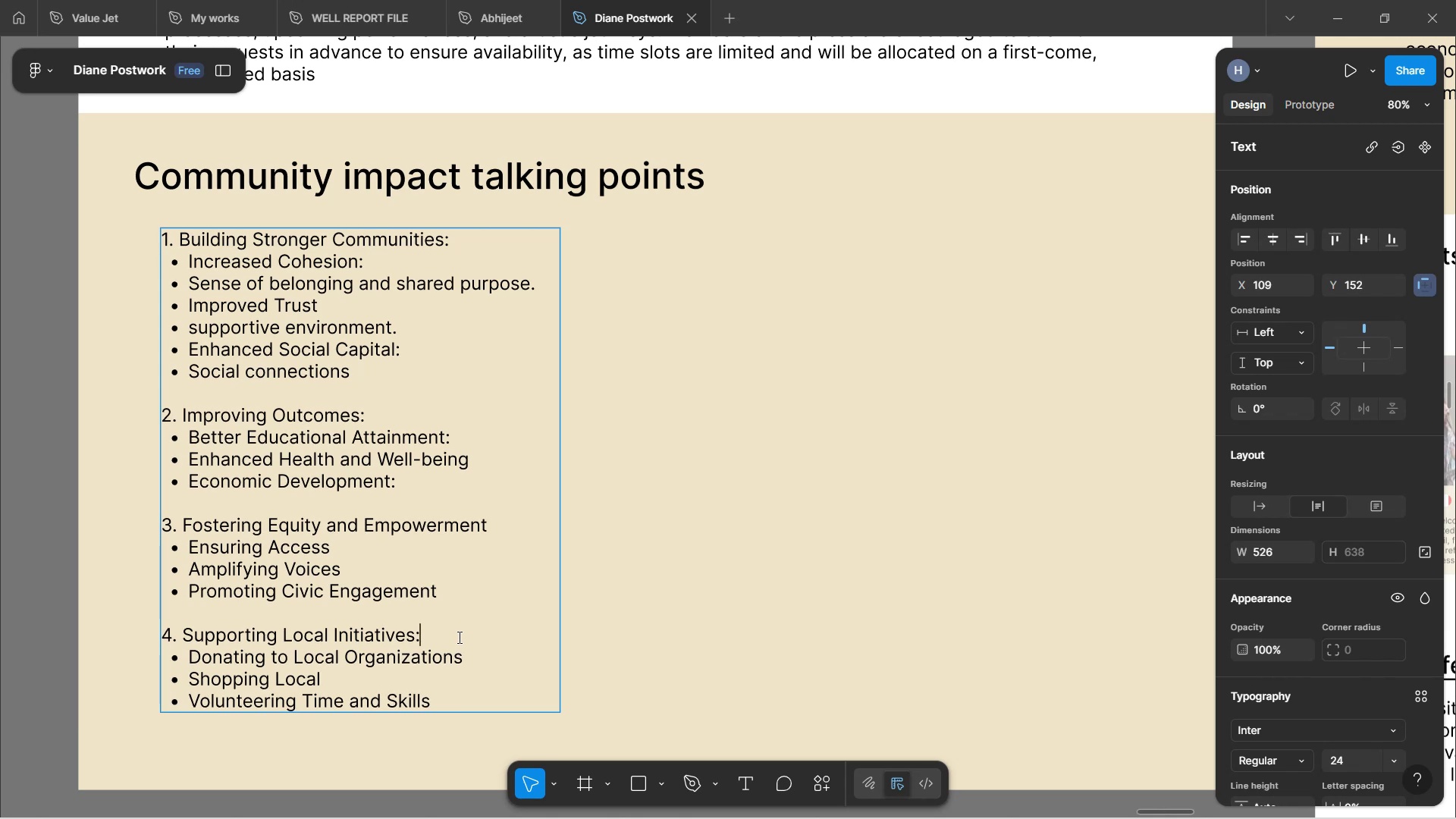 
key(Backspace)
 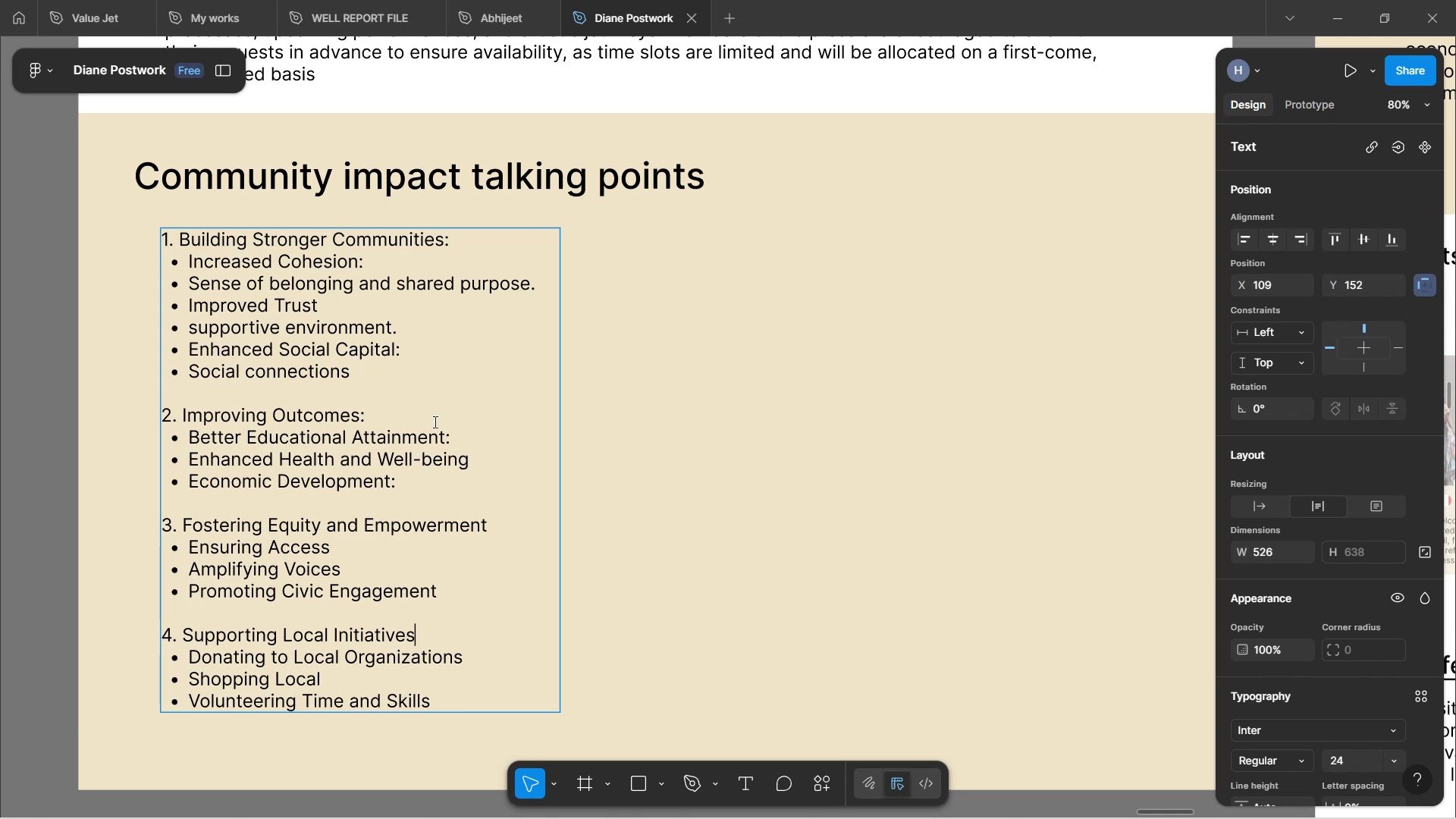 
left_click([477, 435])
 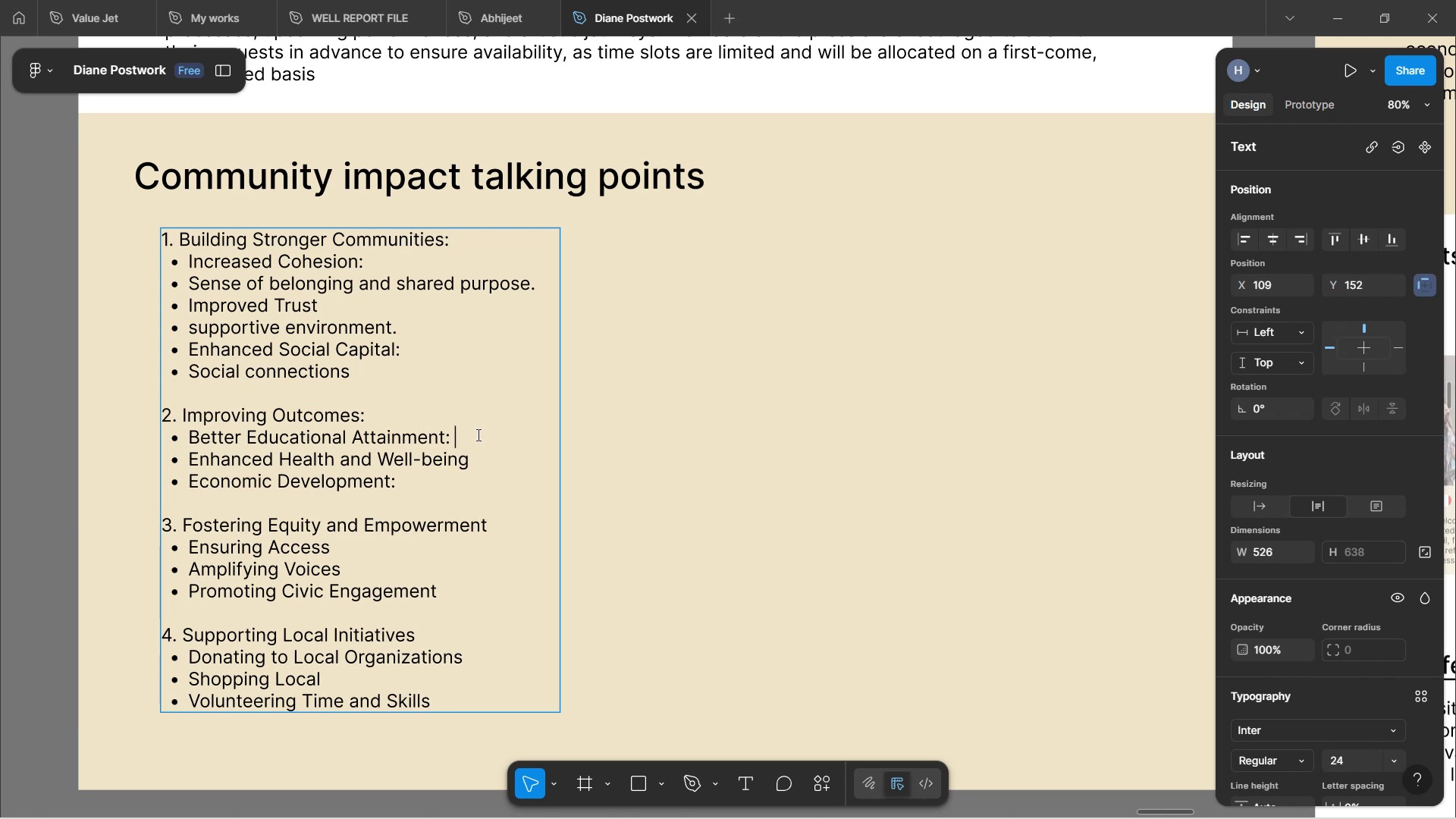 
key(Backspace)
 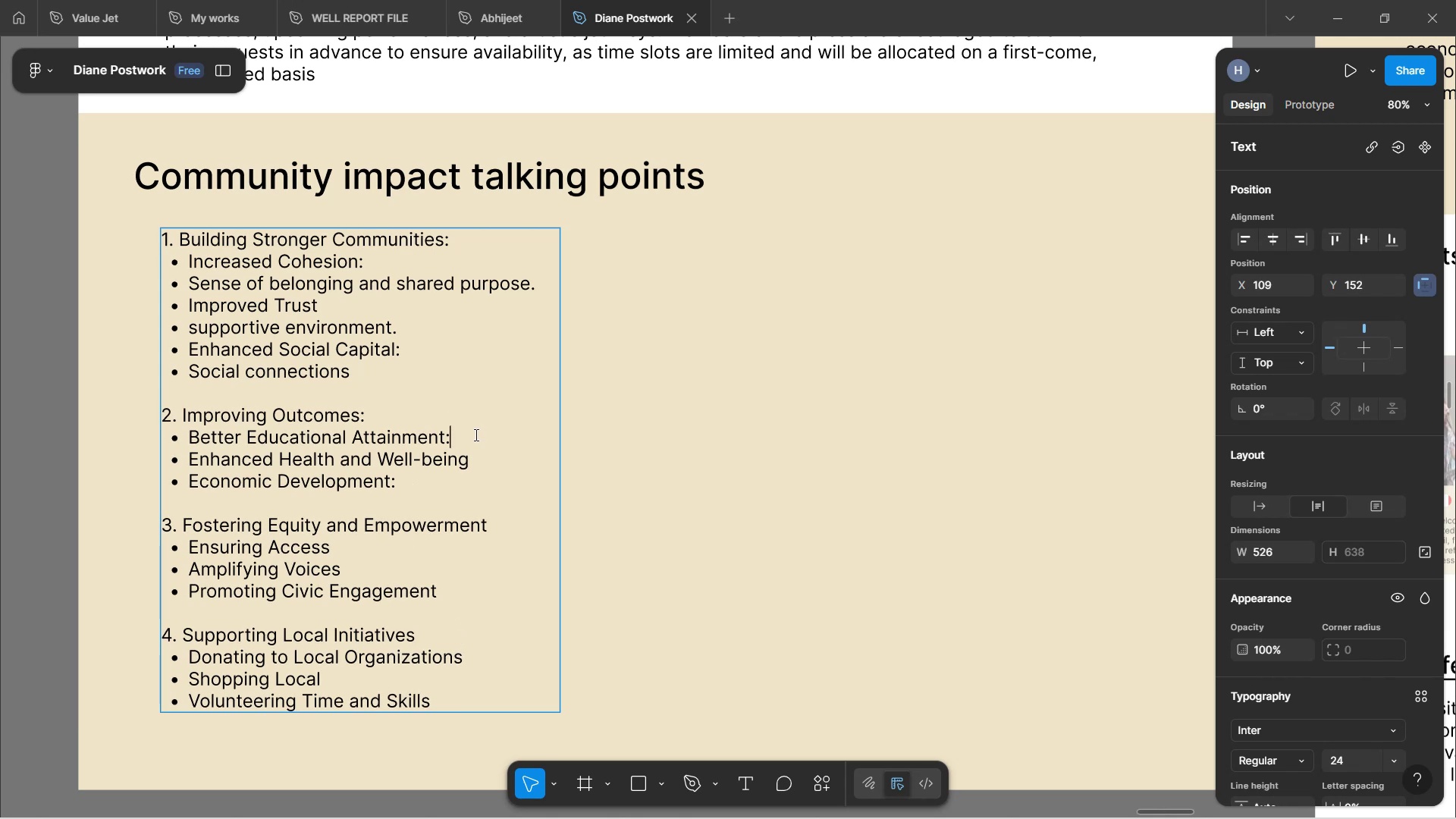 
key(Backspace)
 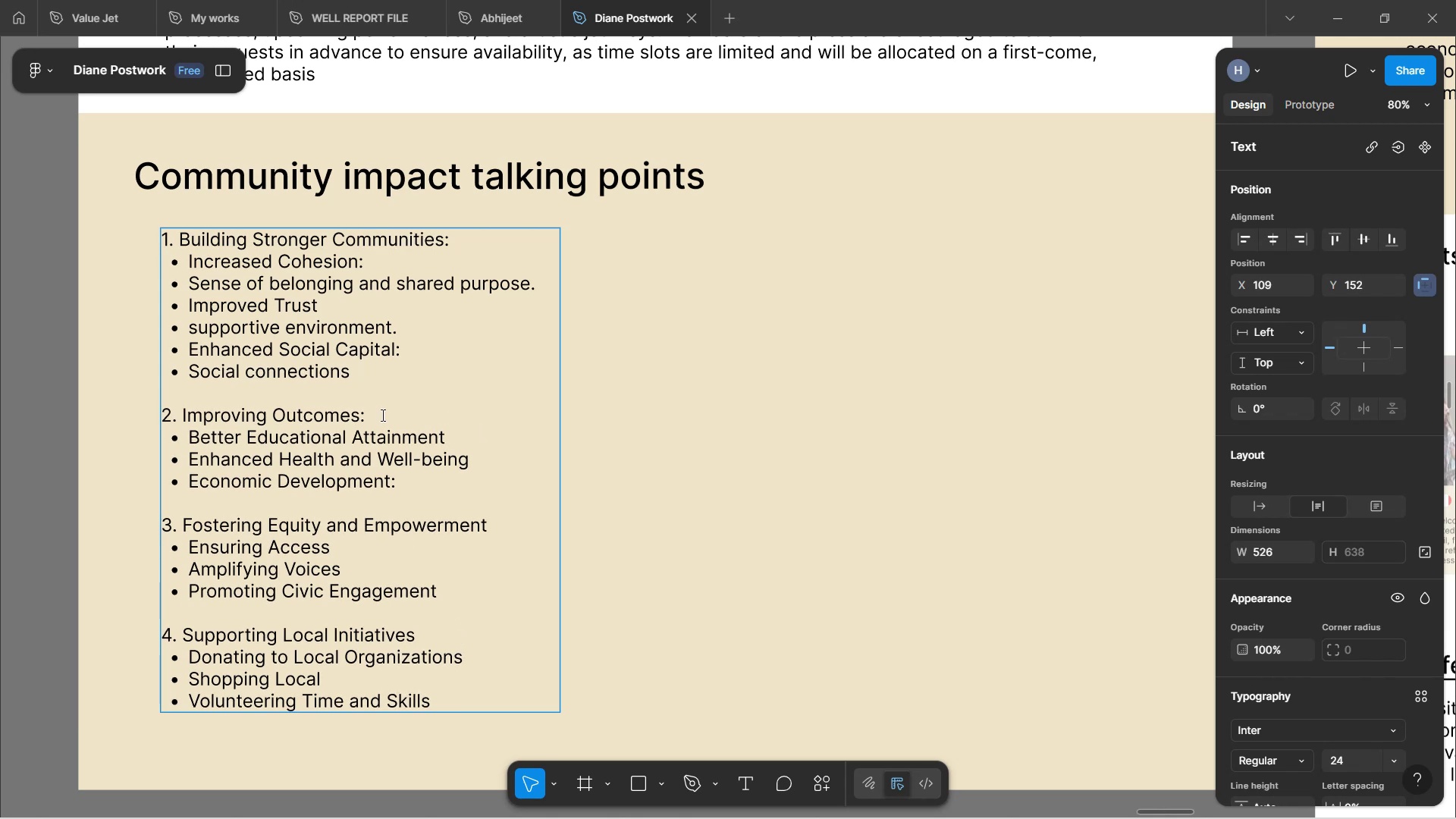 
left_click([381, 415])
 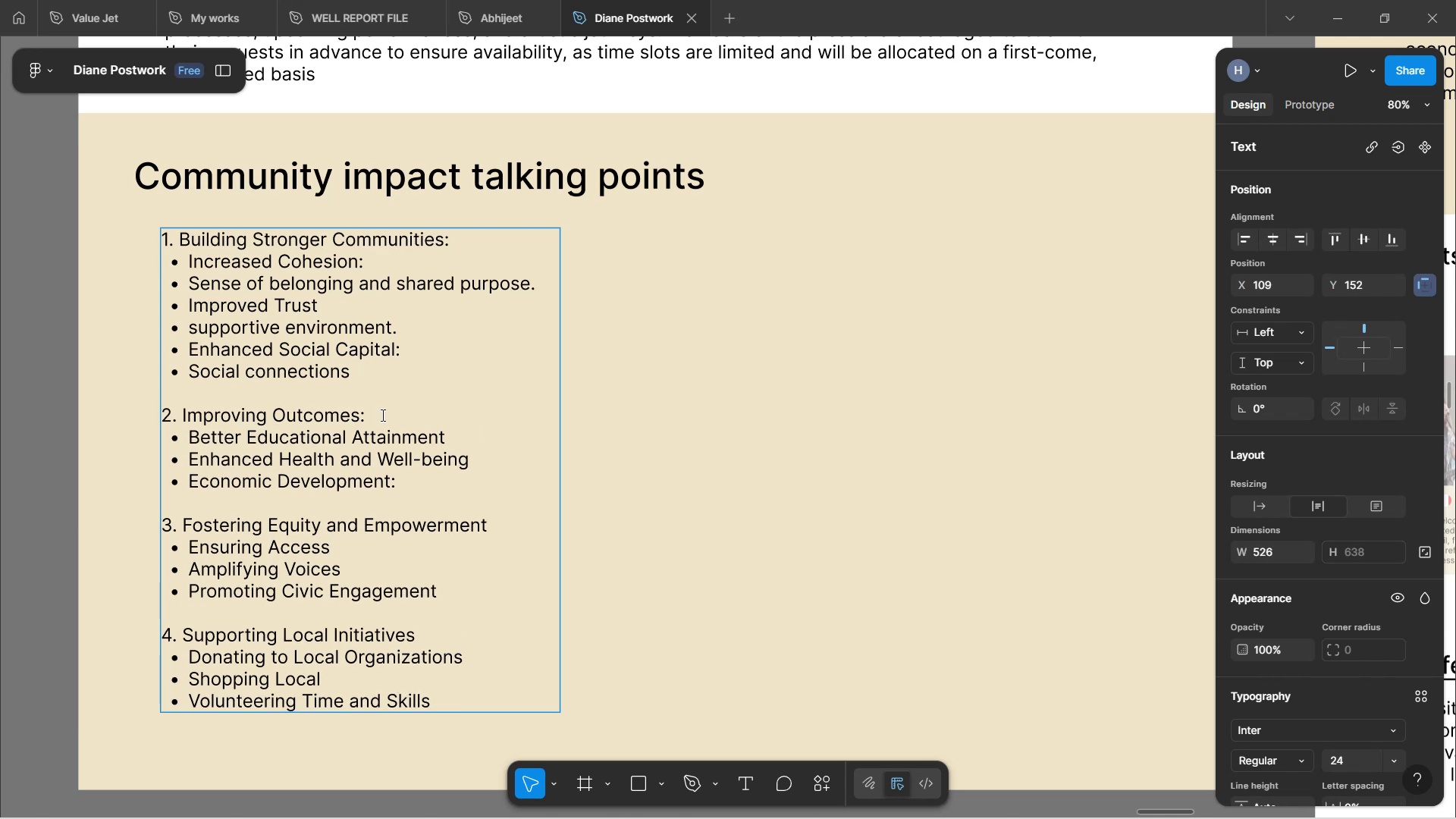 
key(Backspace)
 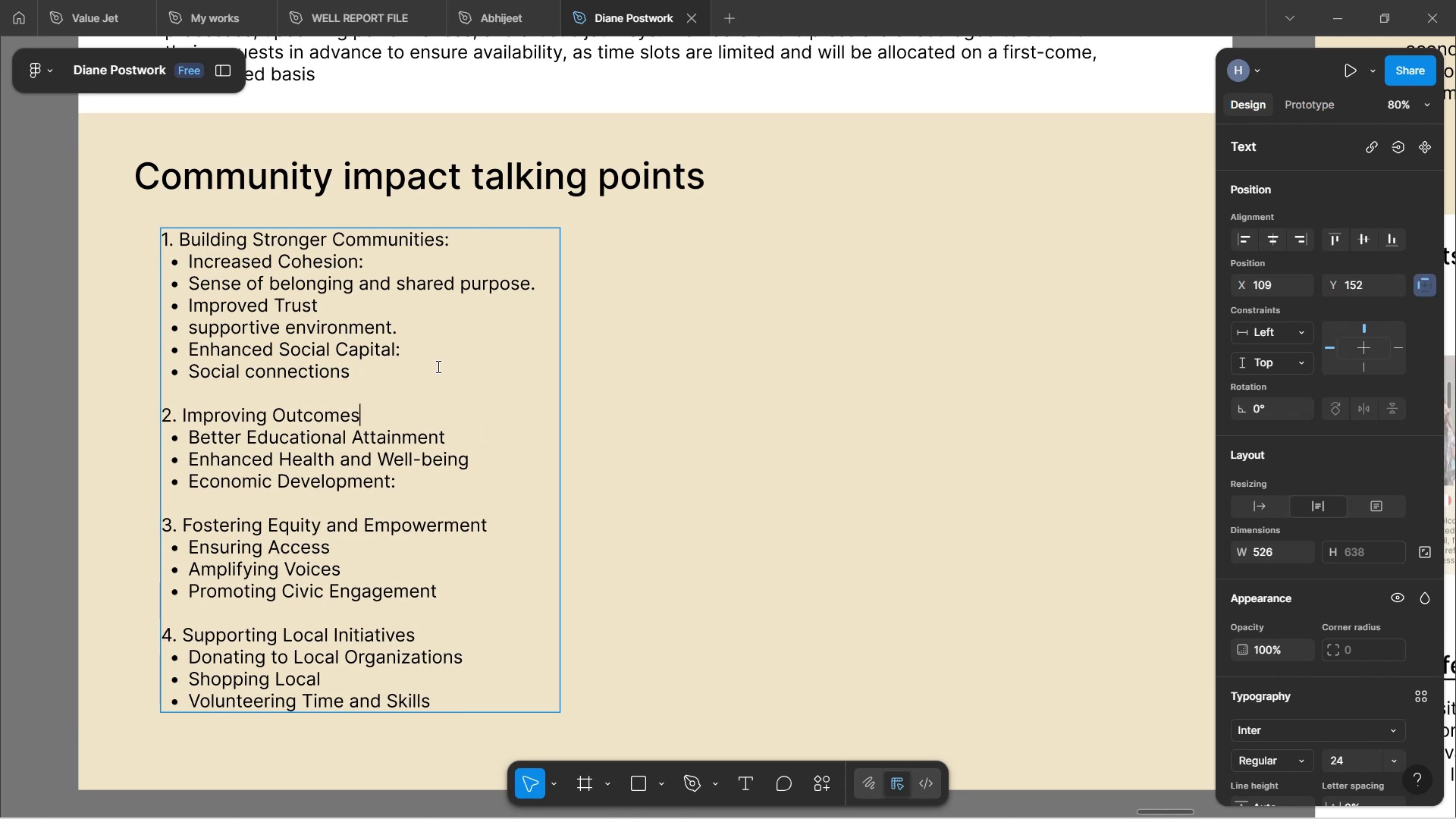 
left_click([433, 354])
 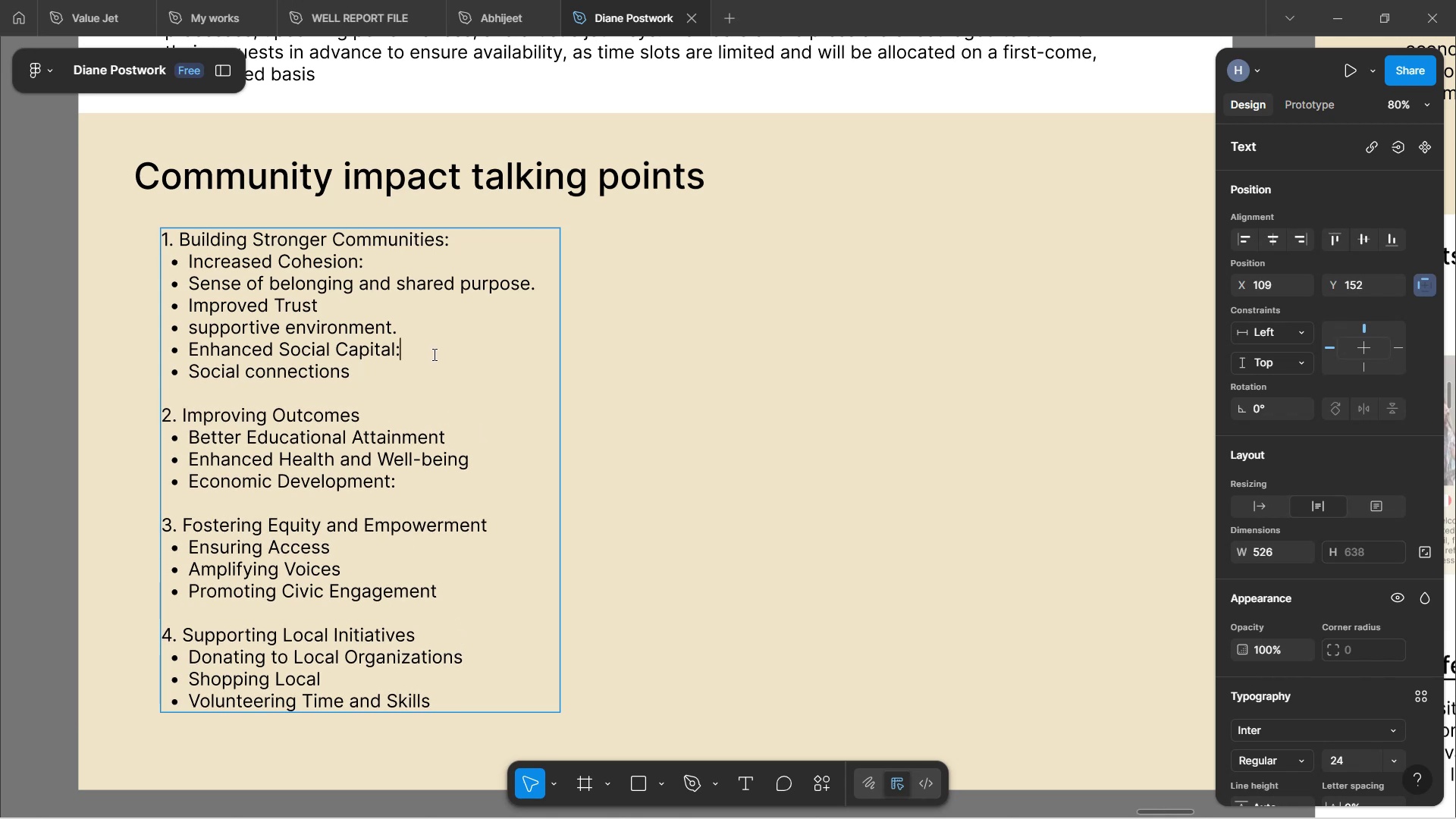 
key(Backspace)
 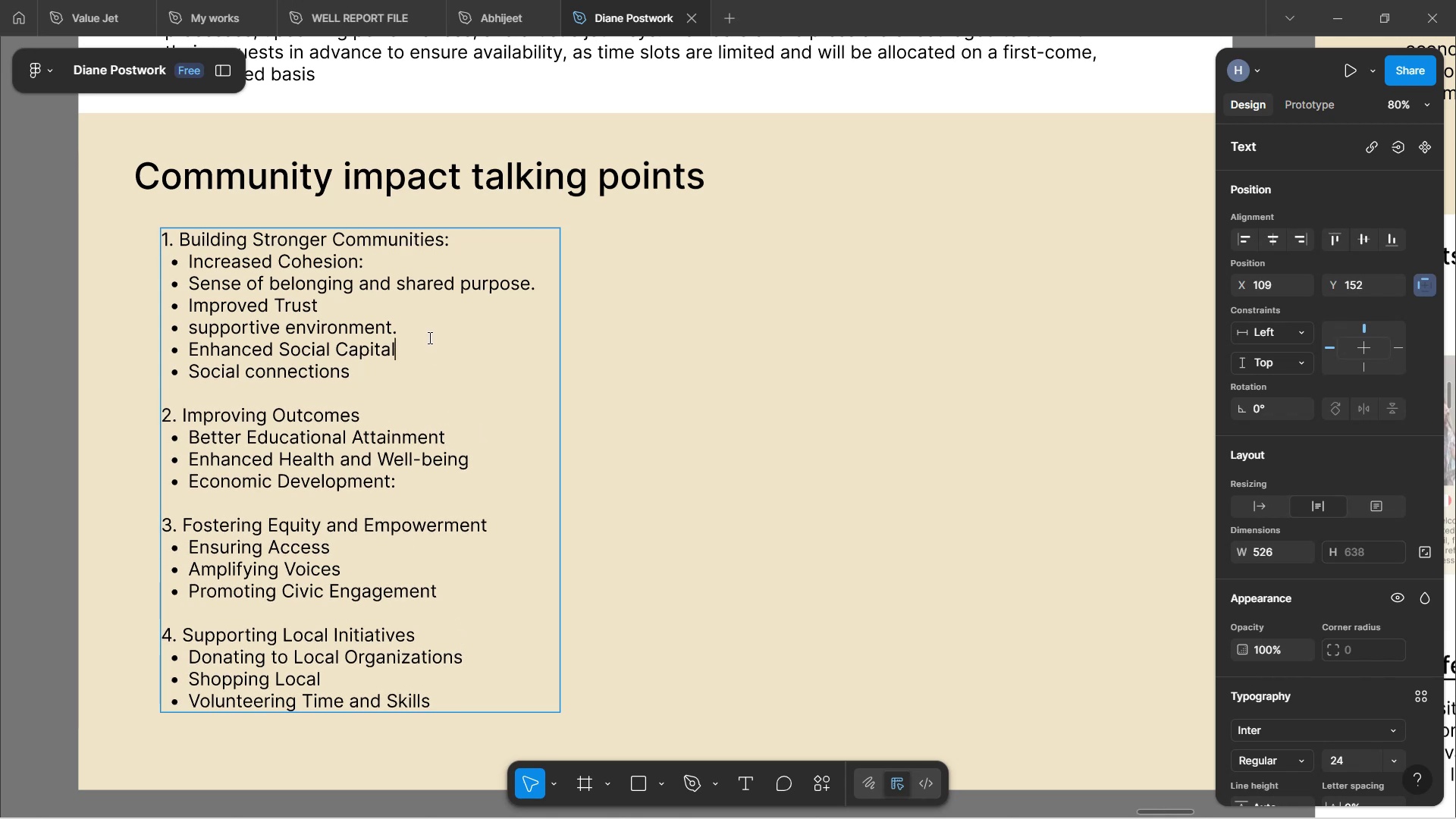 
left_click([428, 333])
 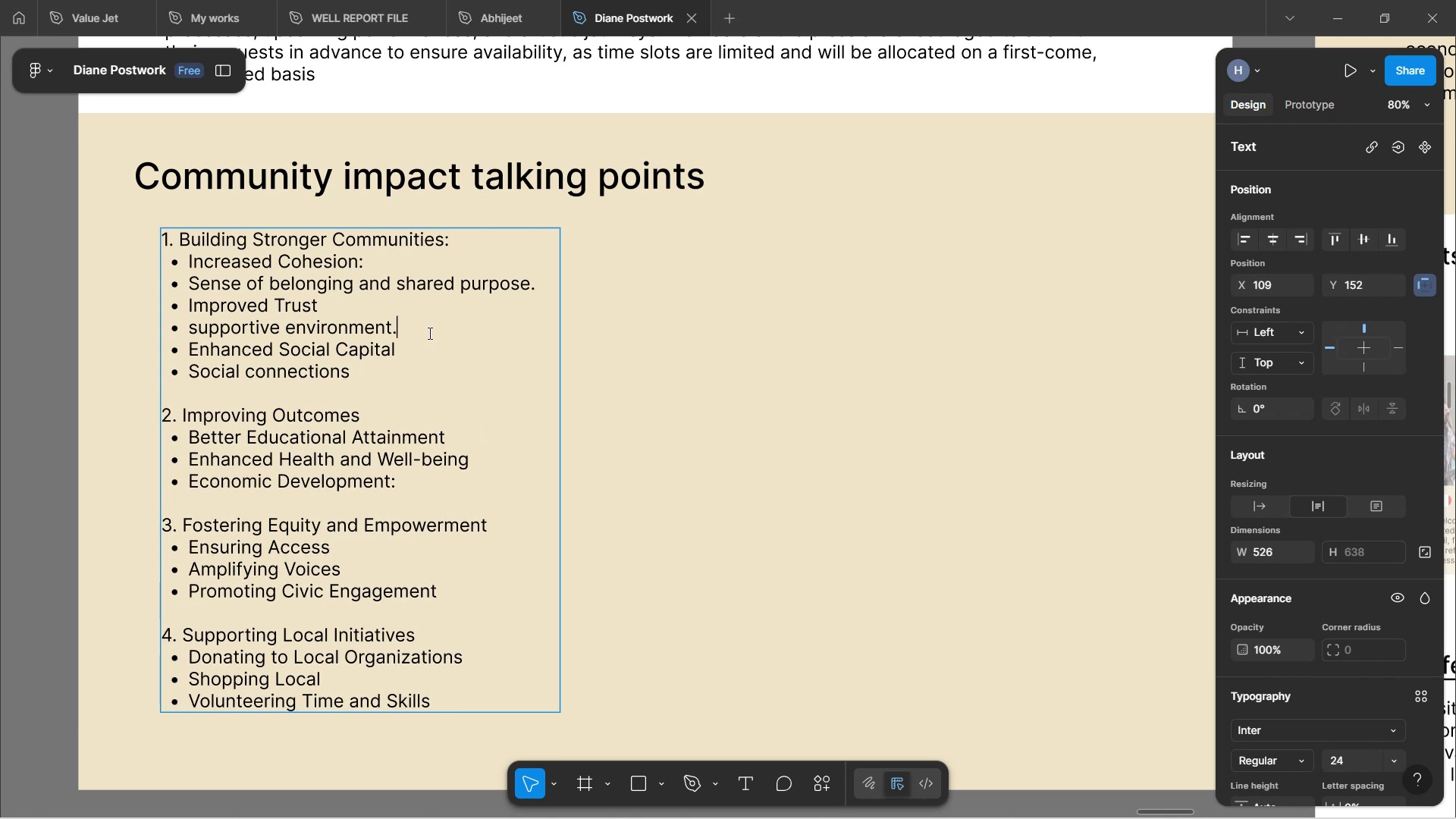 
key(Backspace)
 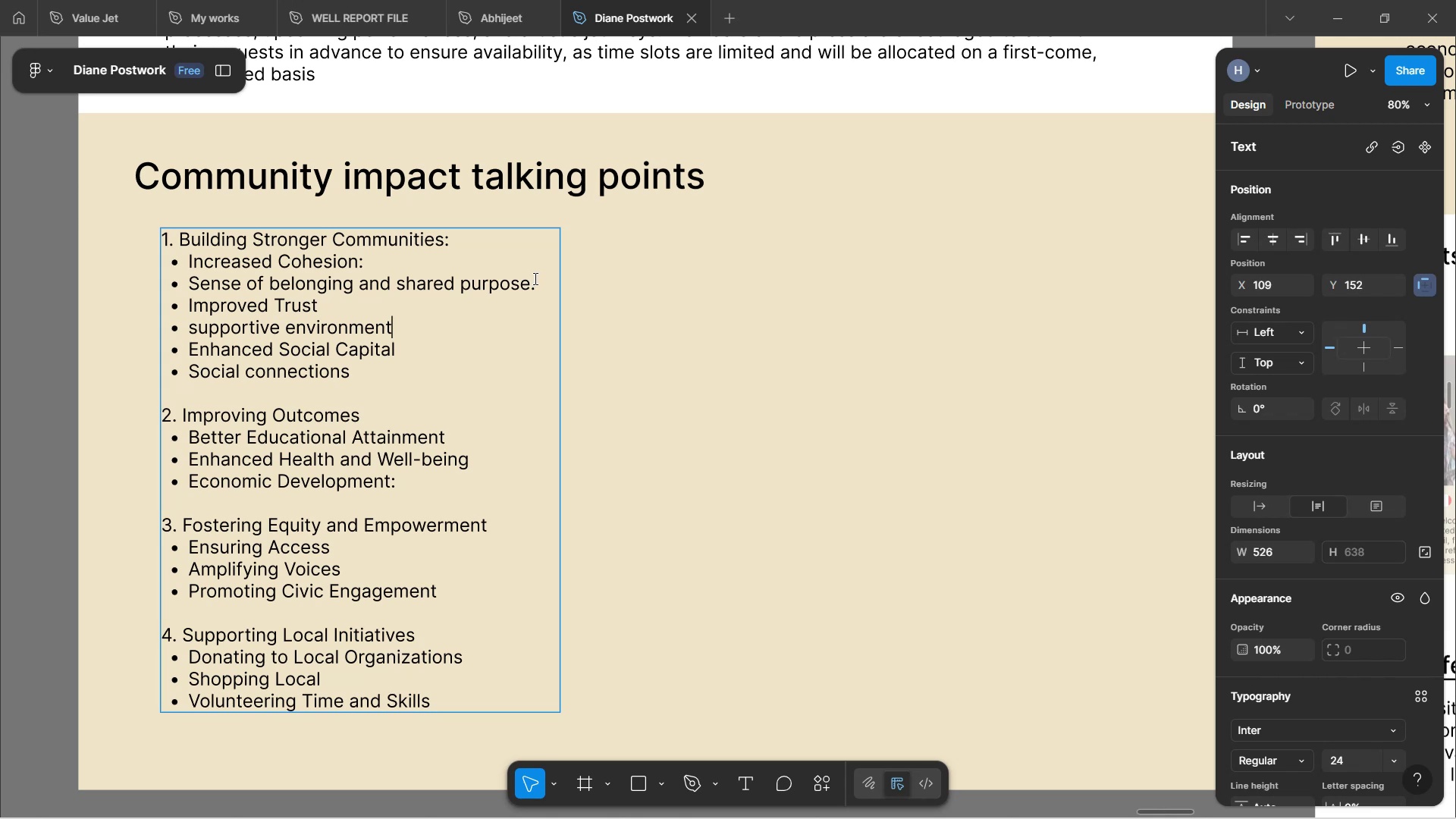 
left_click([535, 278])
 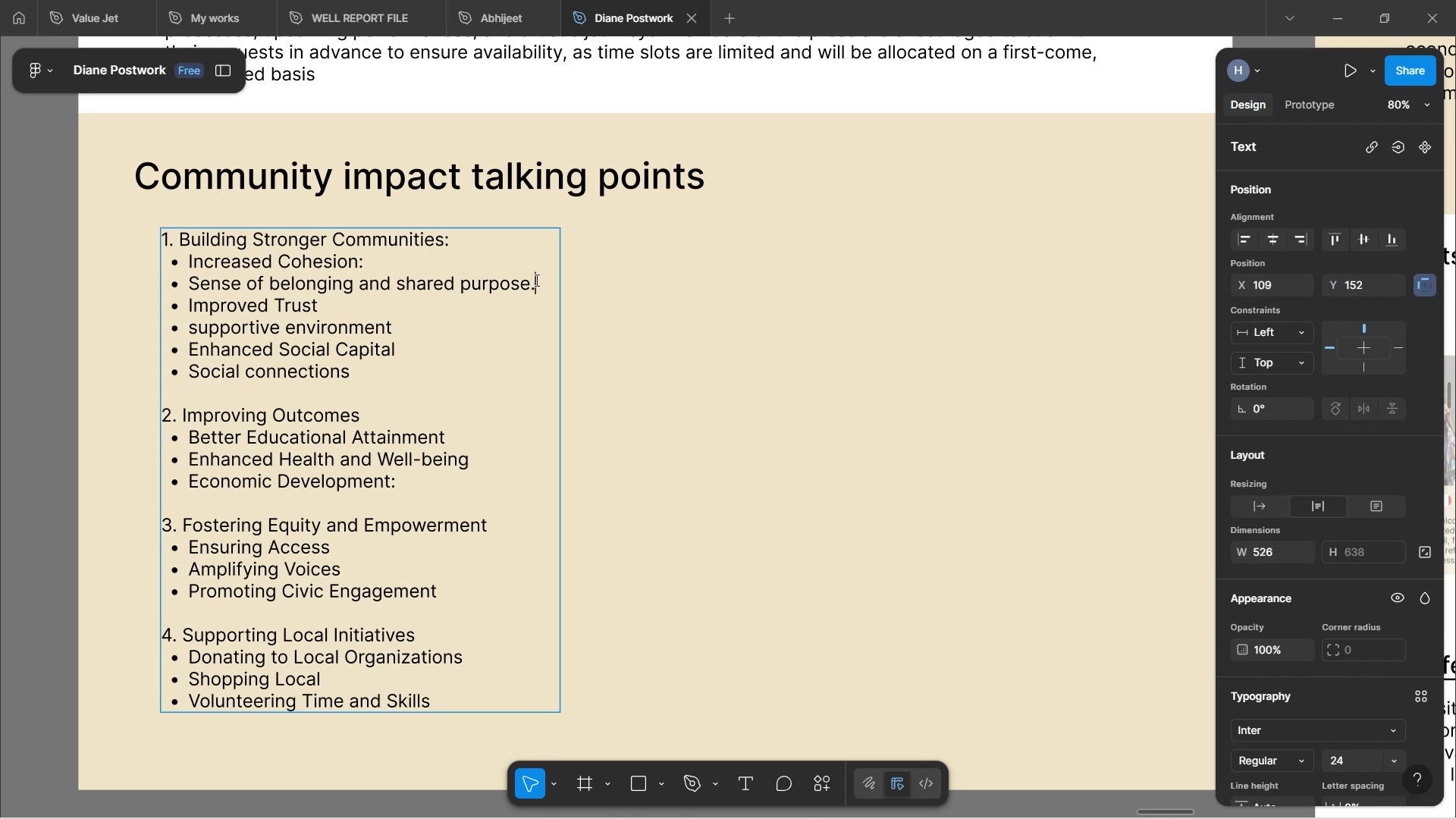 
key(Backspace)
 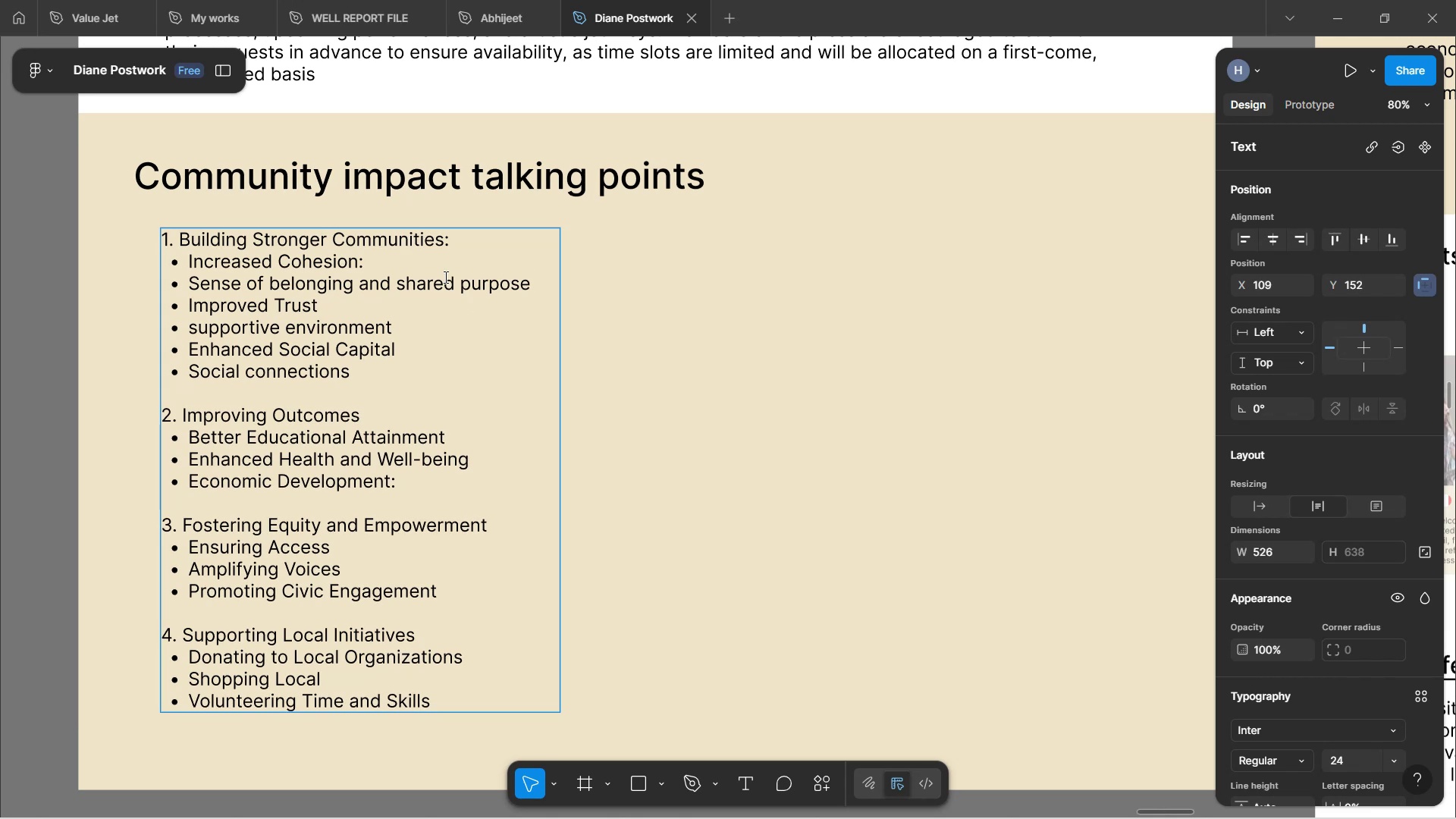 
left_click([444, 260])
 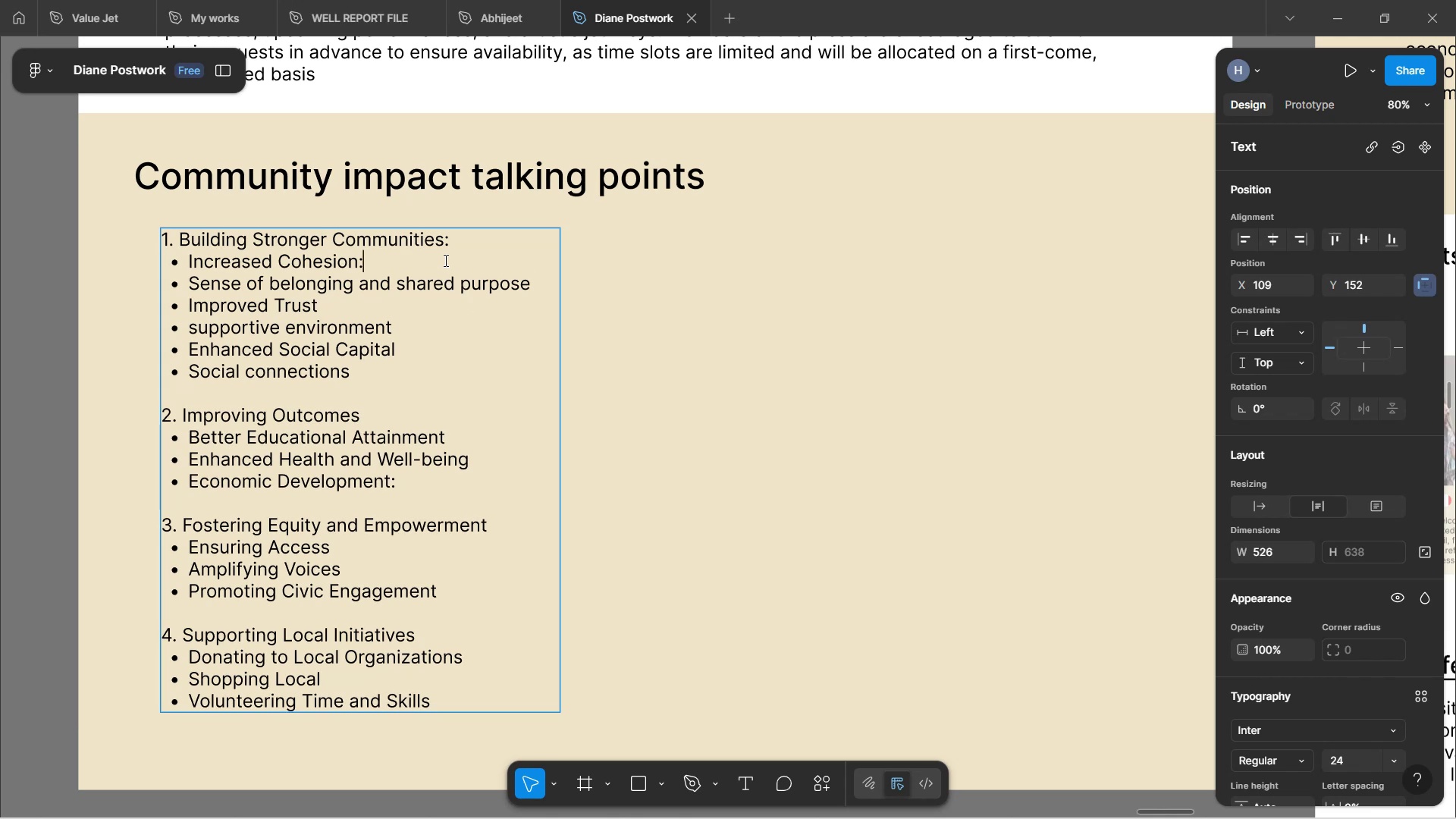 
key(Backspace)
 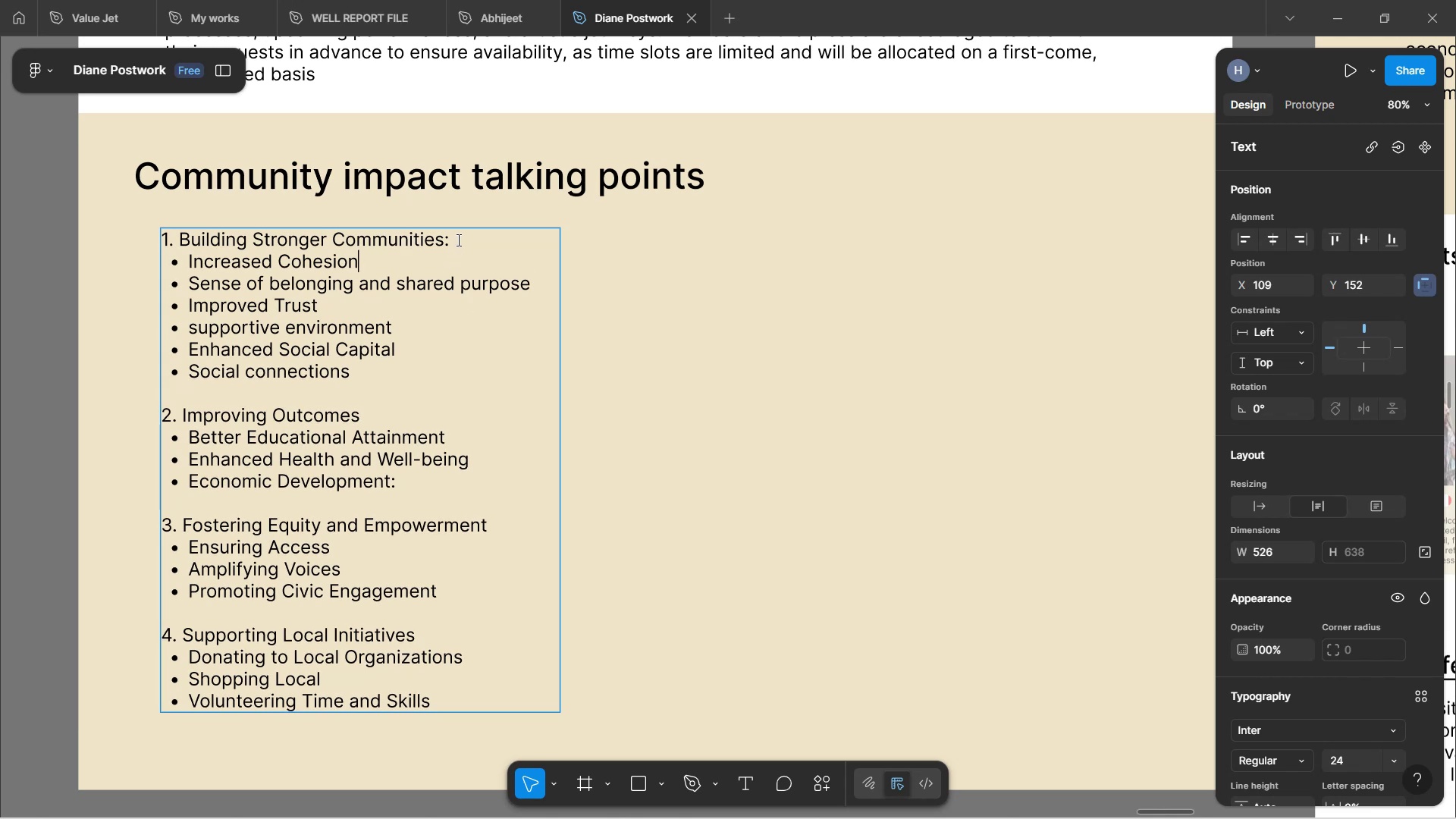 
left_click([457, 240])
 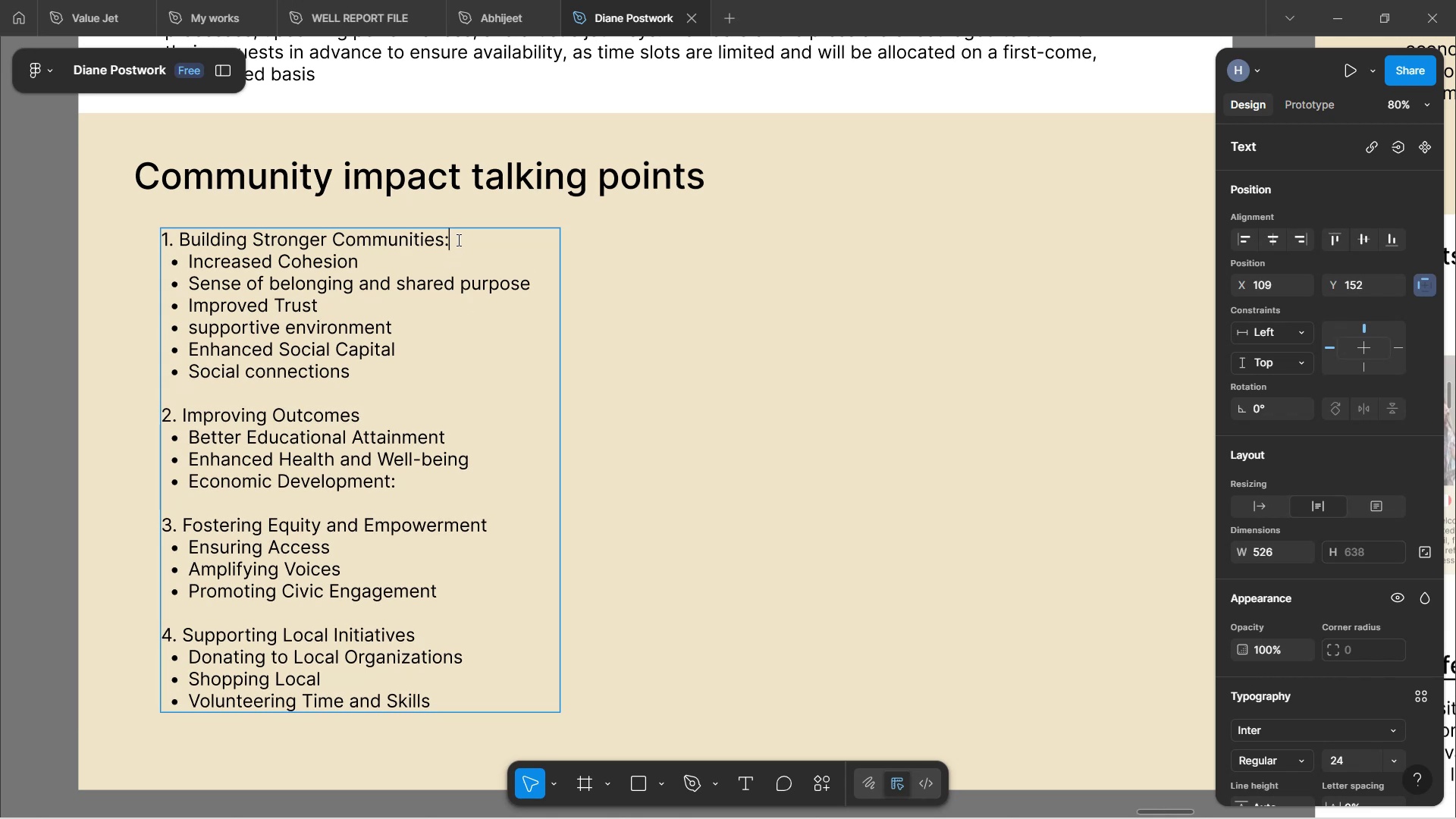 
key(Backspace)
 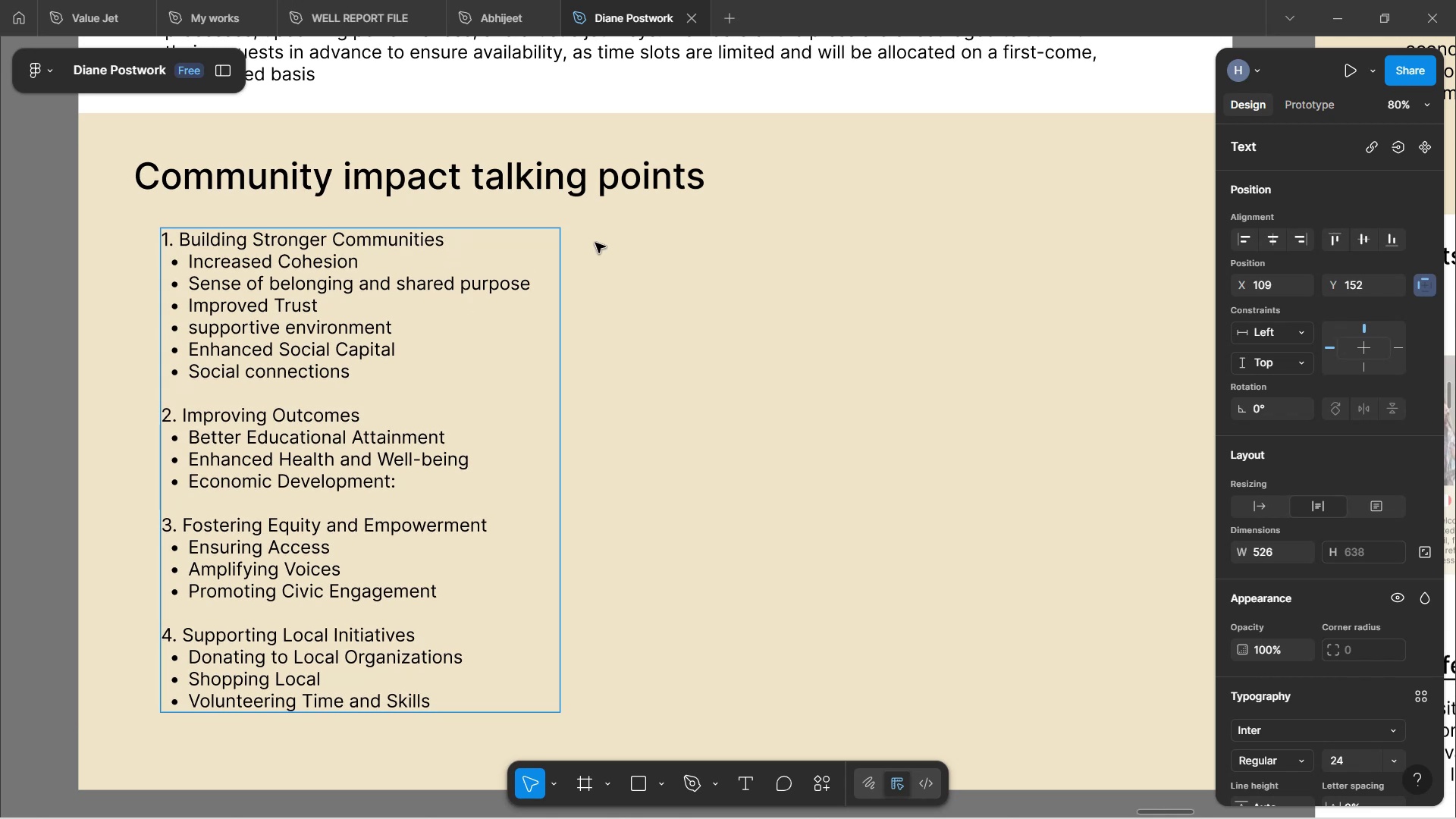 
left_click([598, 240])
 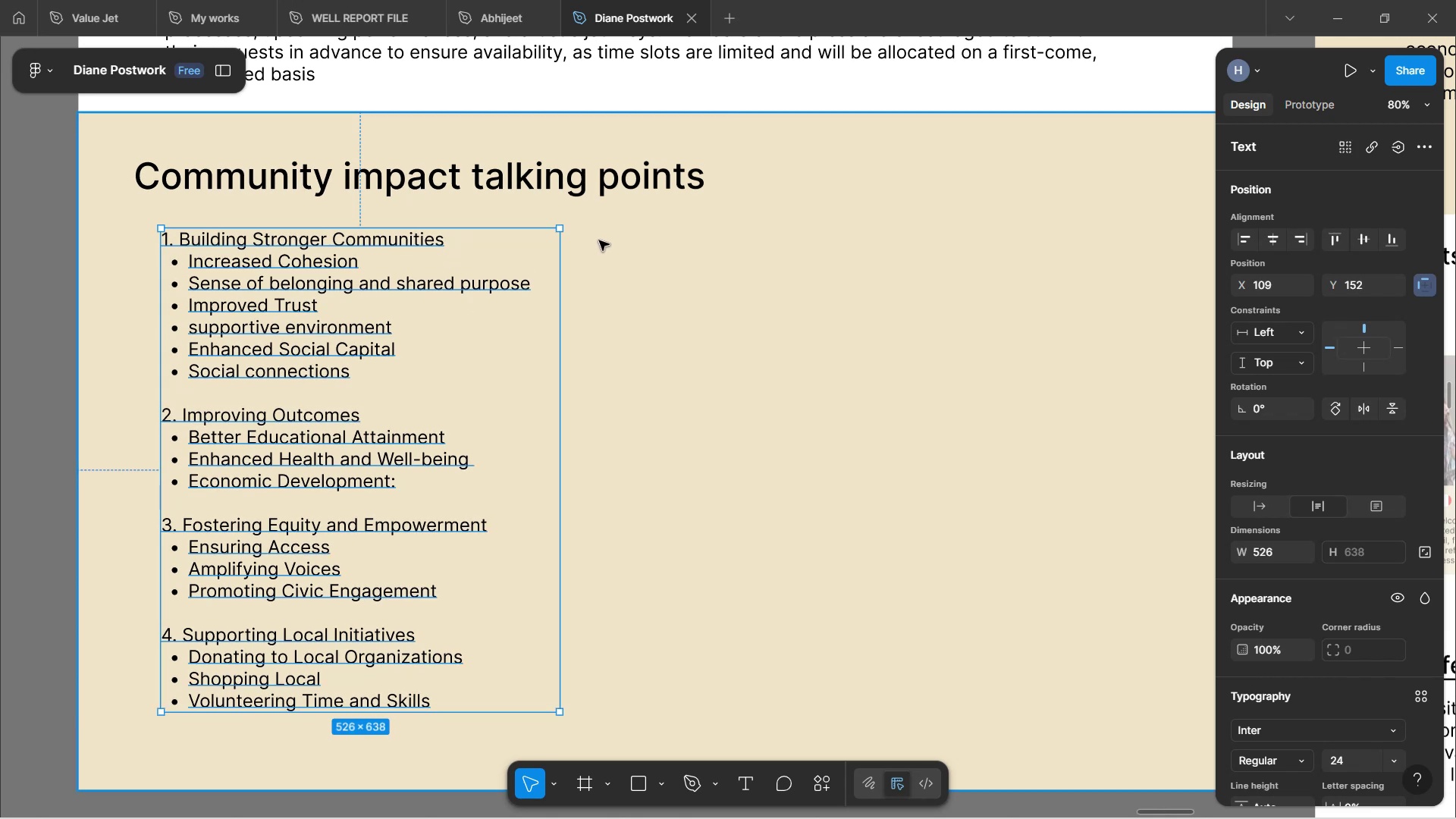 
left_click([599, 240])
 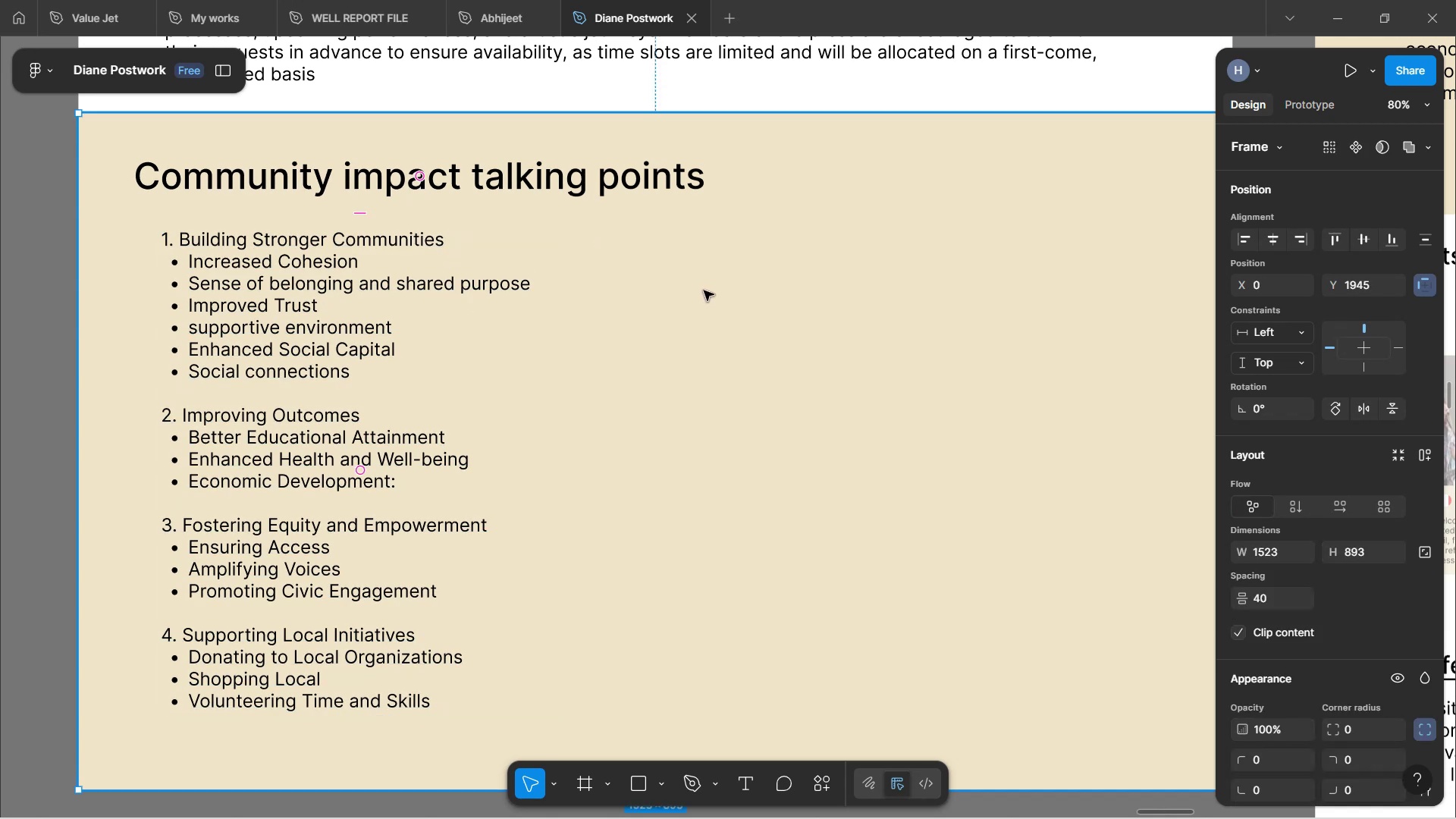 
hold_key(key=ControlLeft, duration=0.76)
scroll: coordinate [708, 289], scroll_direction: down, amount: 3.0
 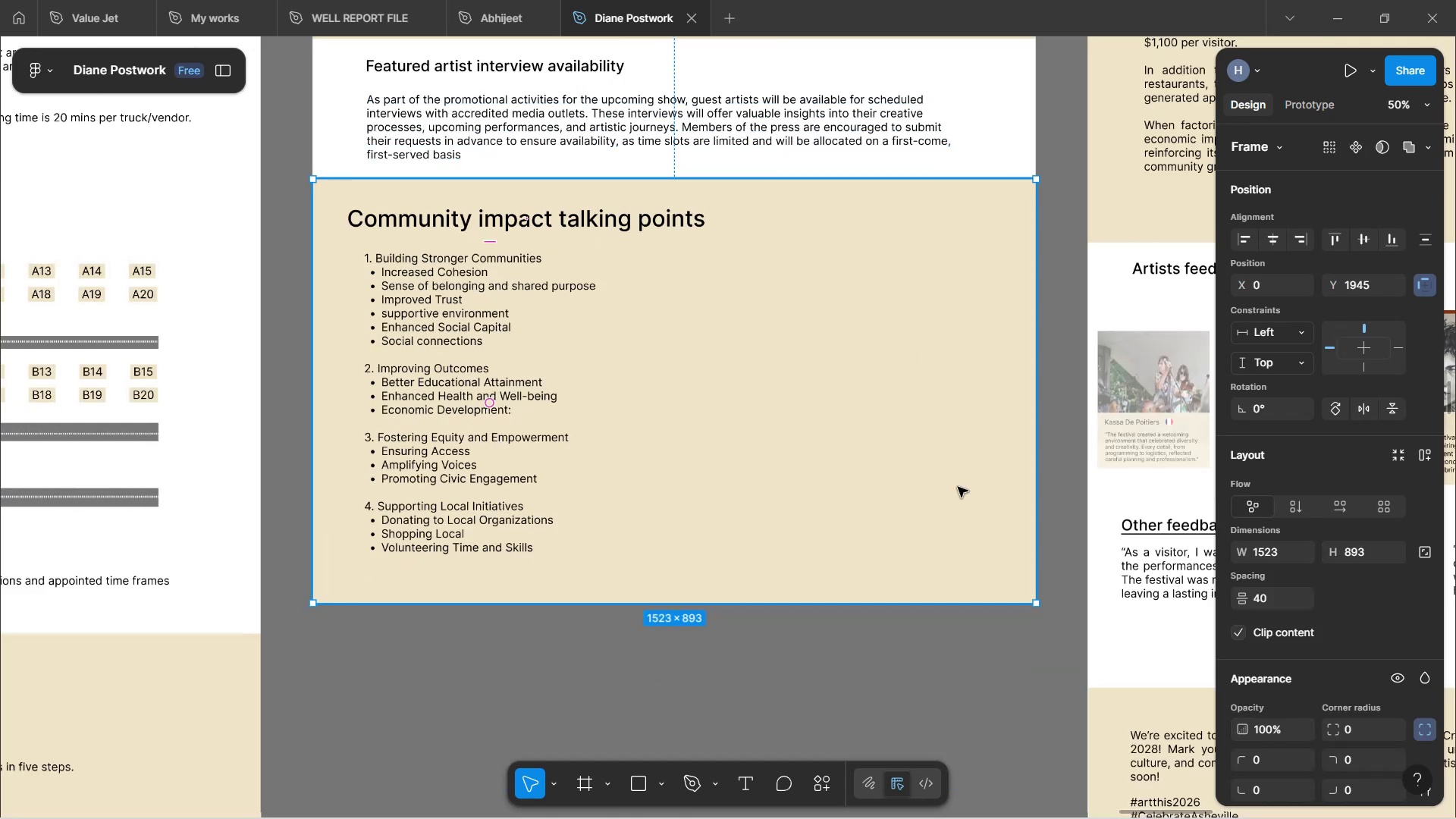 
left_click([1035, 669])
 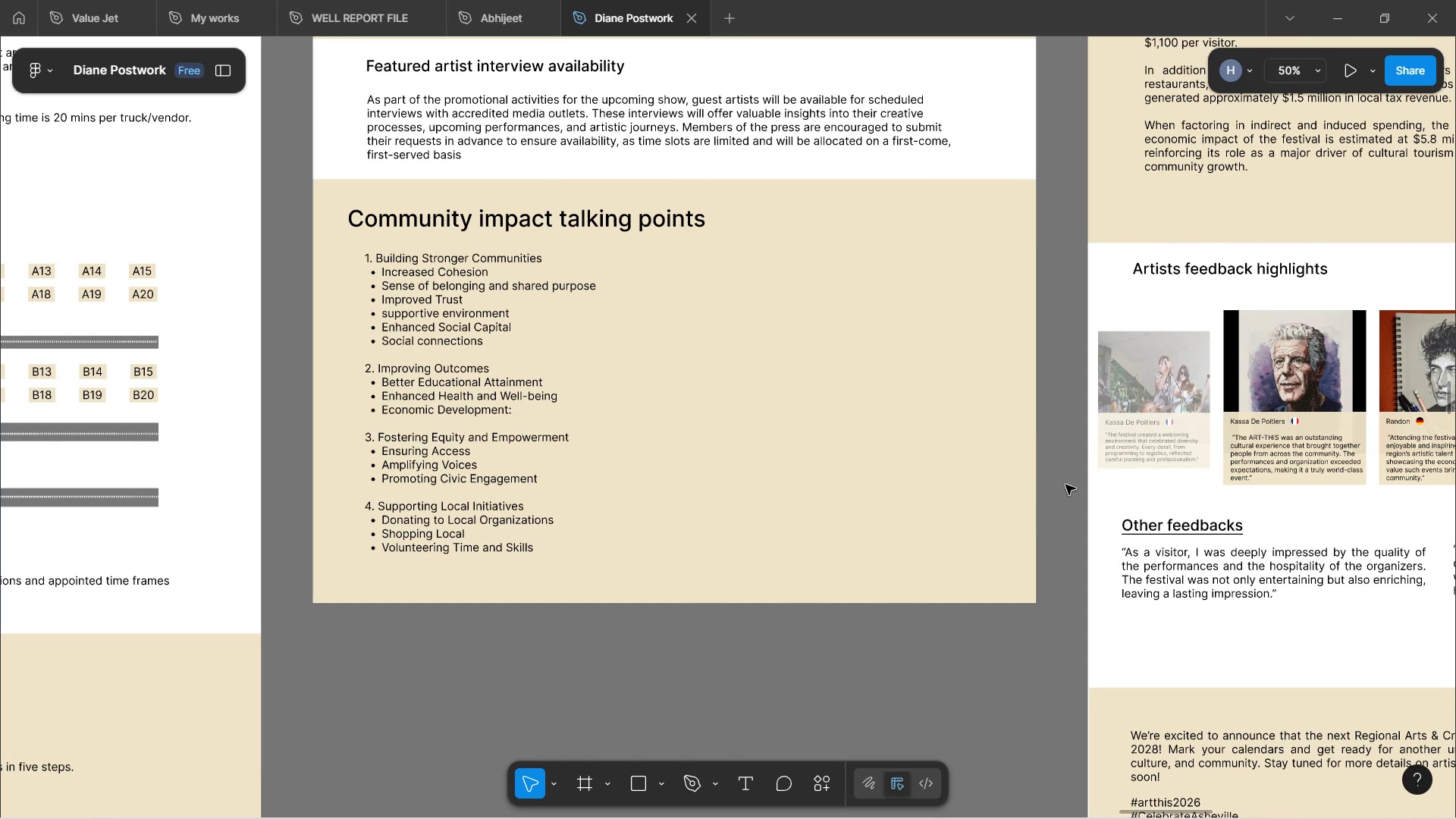 
scroll: coordinate [1072, 483], scroll_direction: up, amount: 17.0
 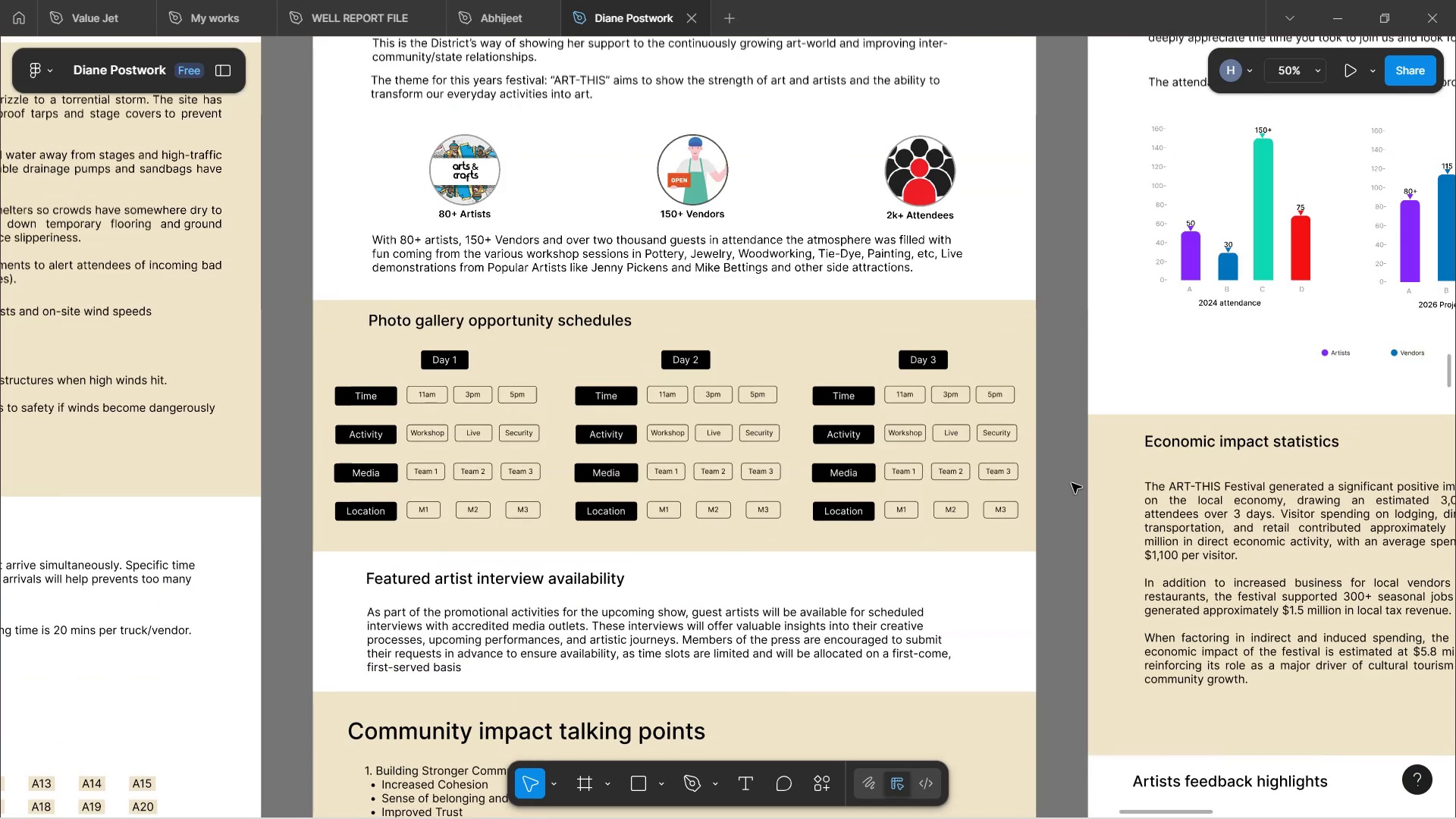 
scroll: coordinate [1065, 494], scroll_direction: down, amount: 14.0
 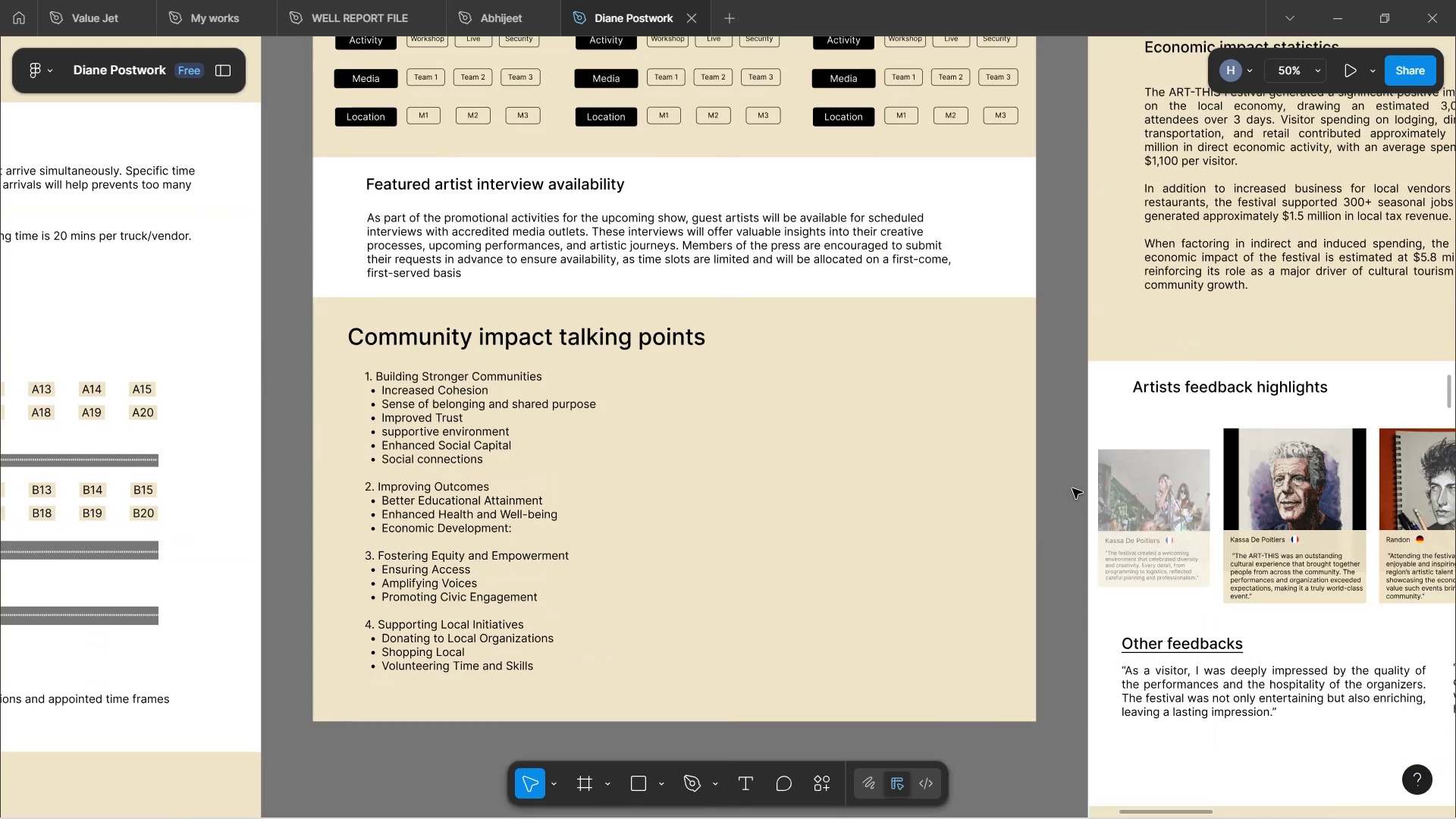 
scroll: coordinate [1093, 484], scroll_direction: up, amount: 20.0
 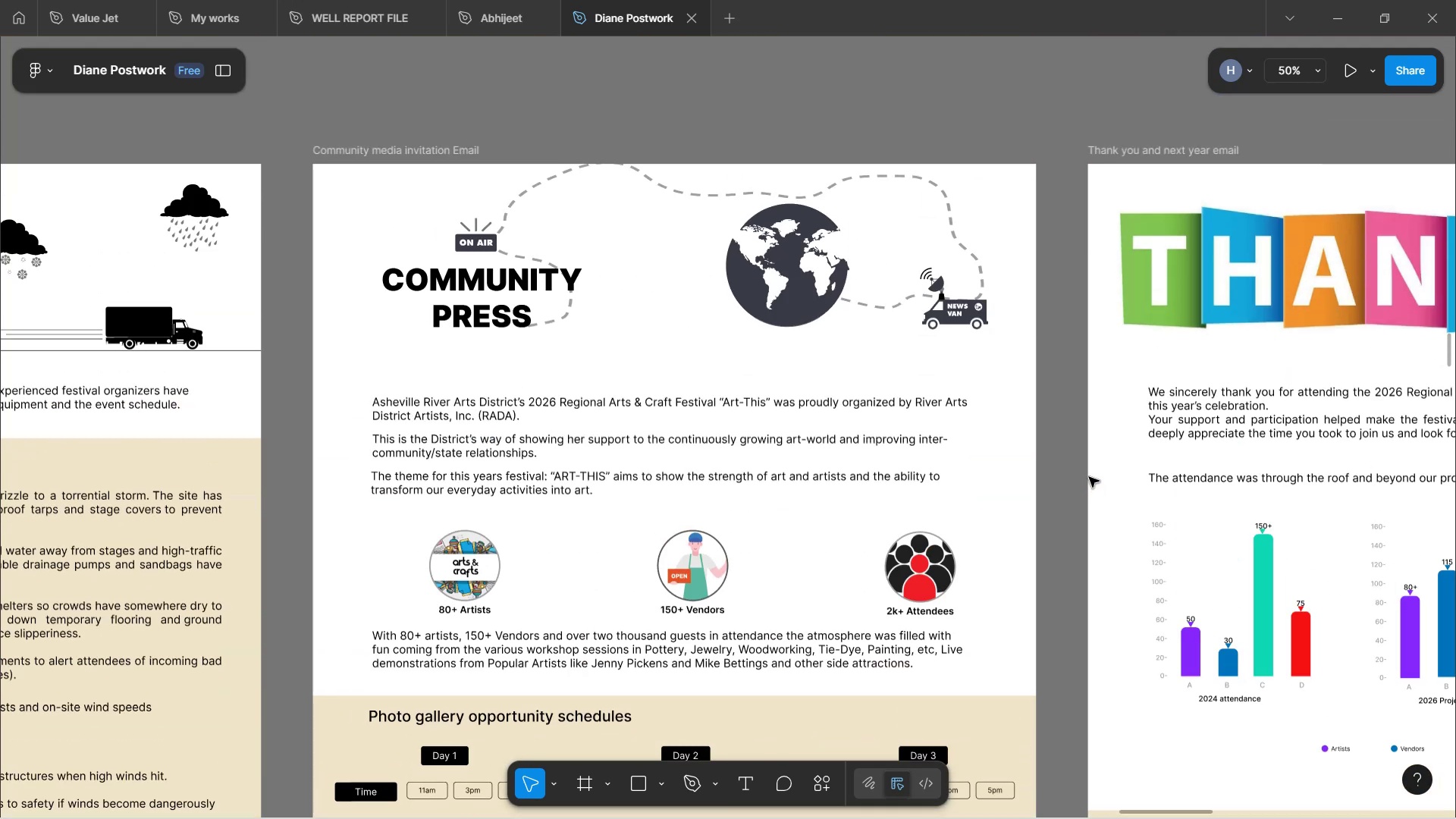 
hold_key(key=ShiftLeft, duration=1.52)
scroll: coordinate [1187, 384], scroll_direction: down, amount: 15.0
 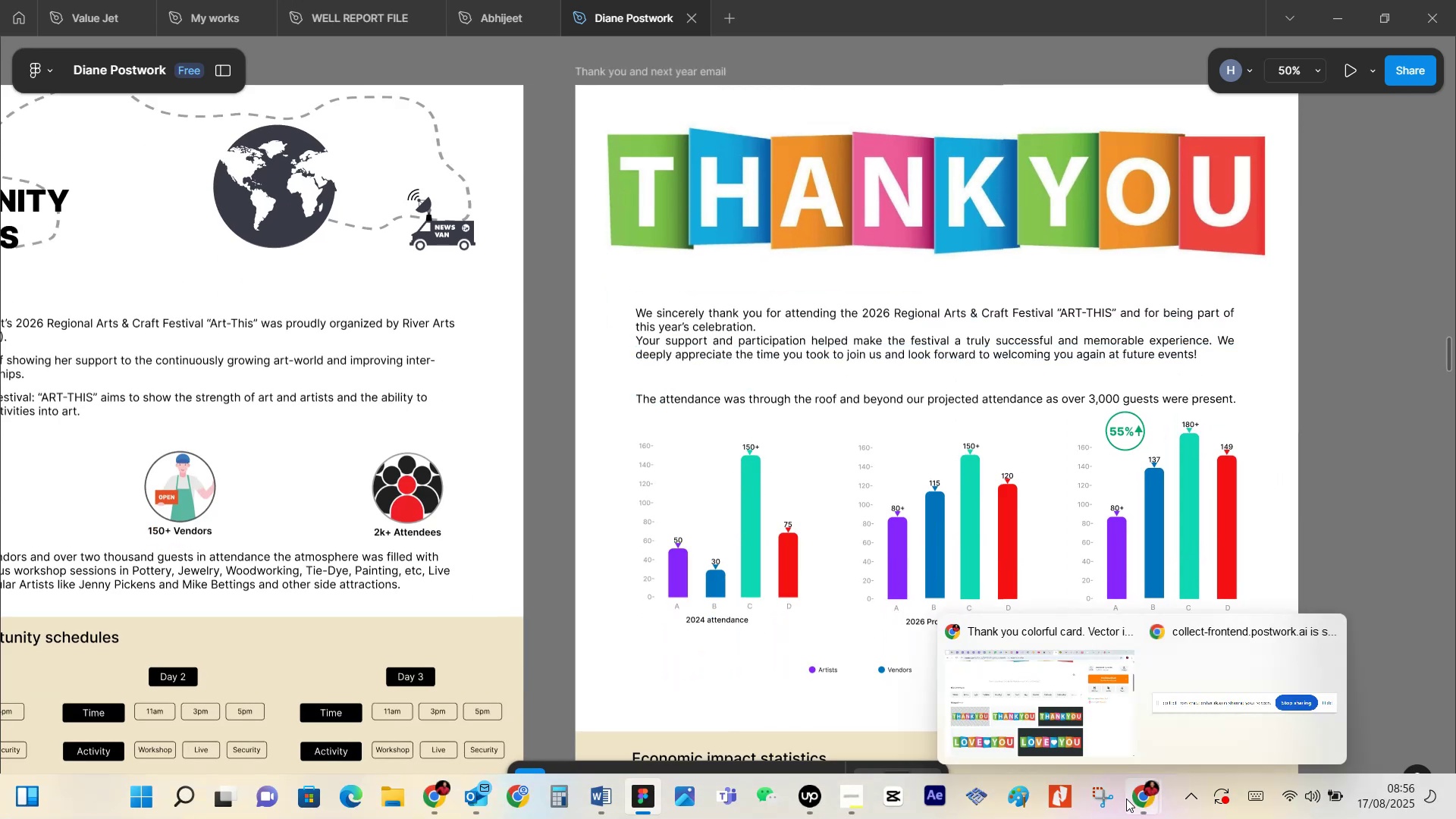 
left_click([1075, 719])
 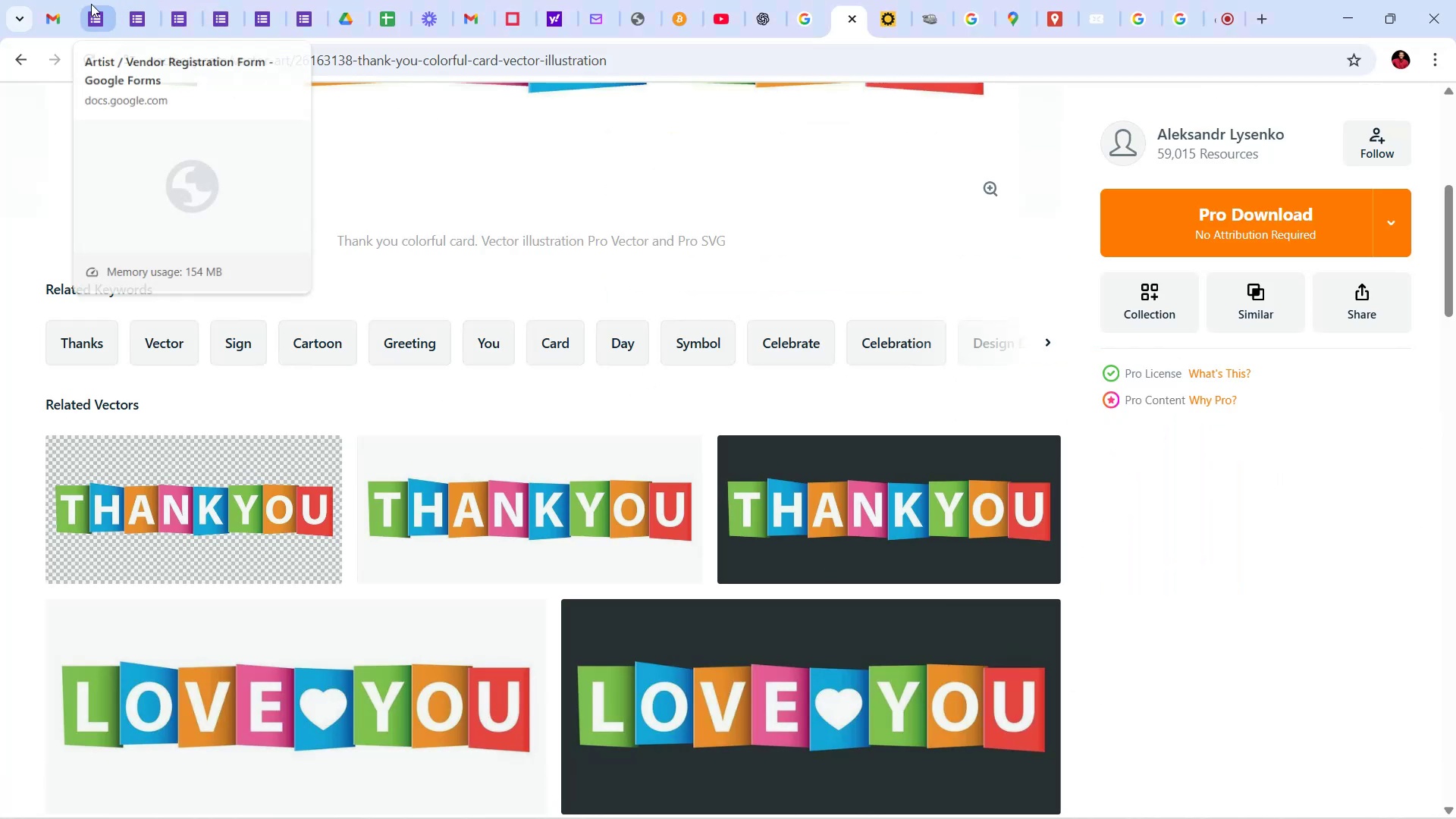 
left_click([90, 5])
 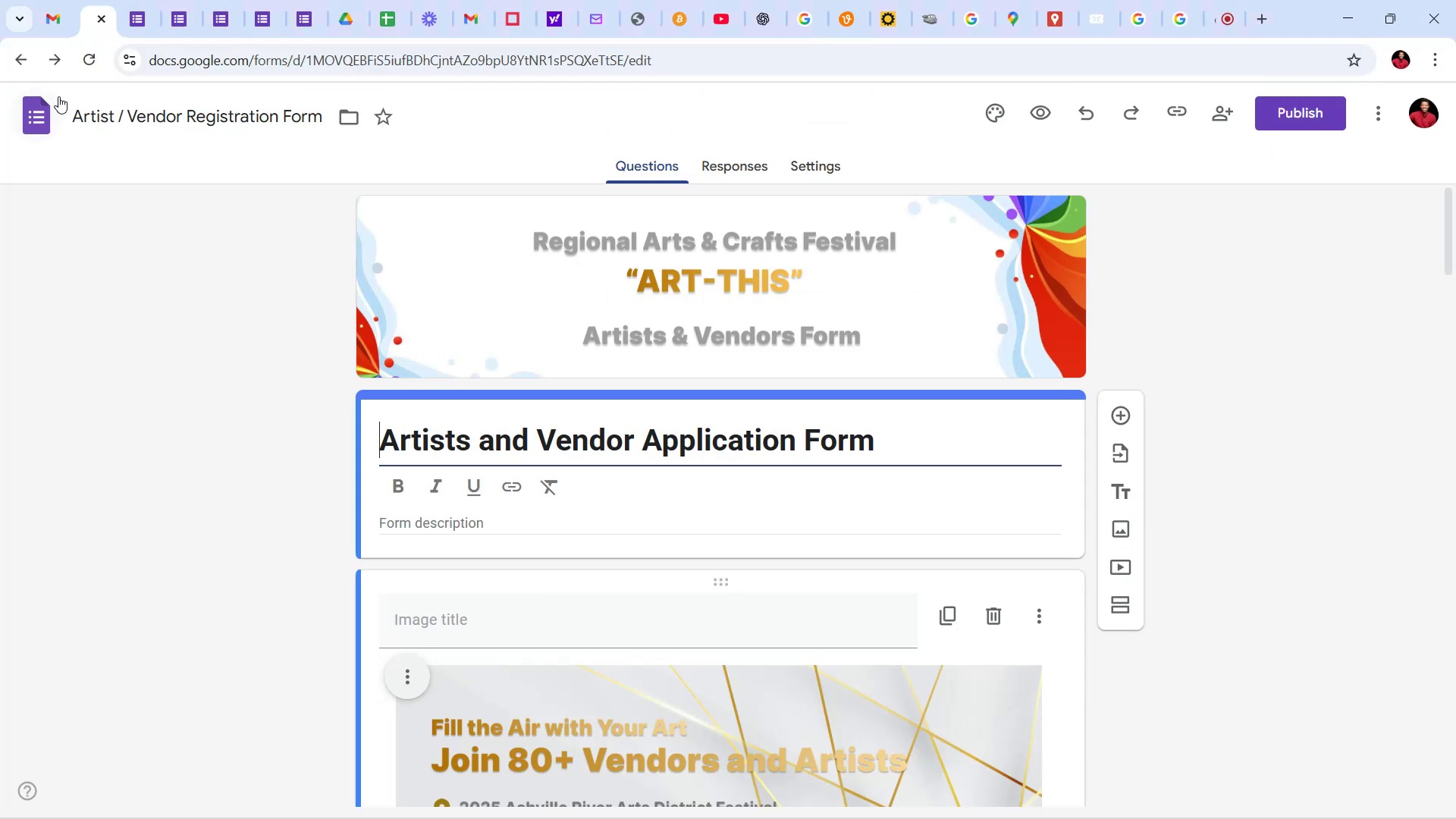 
left_click([142, 0])
 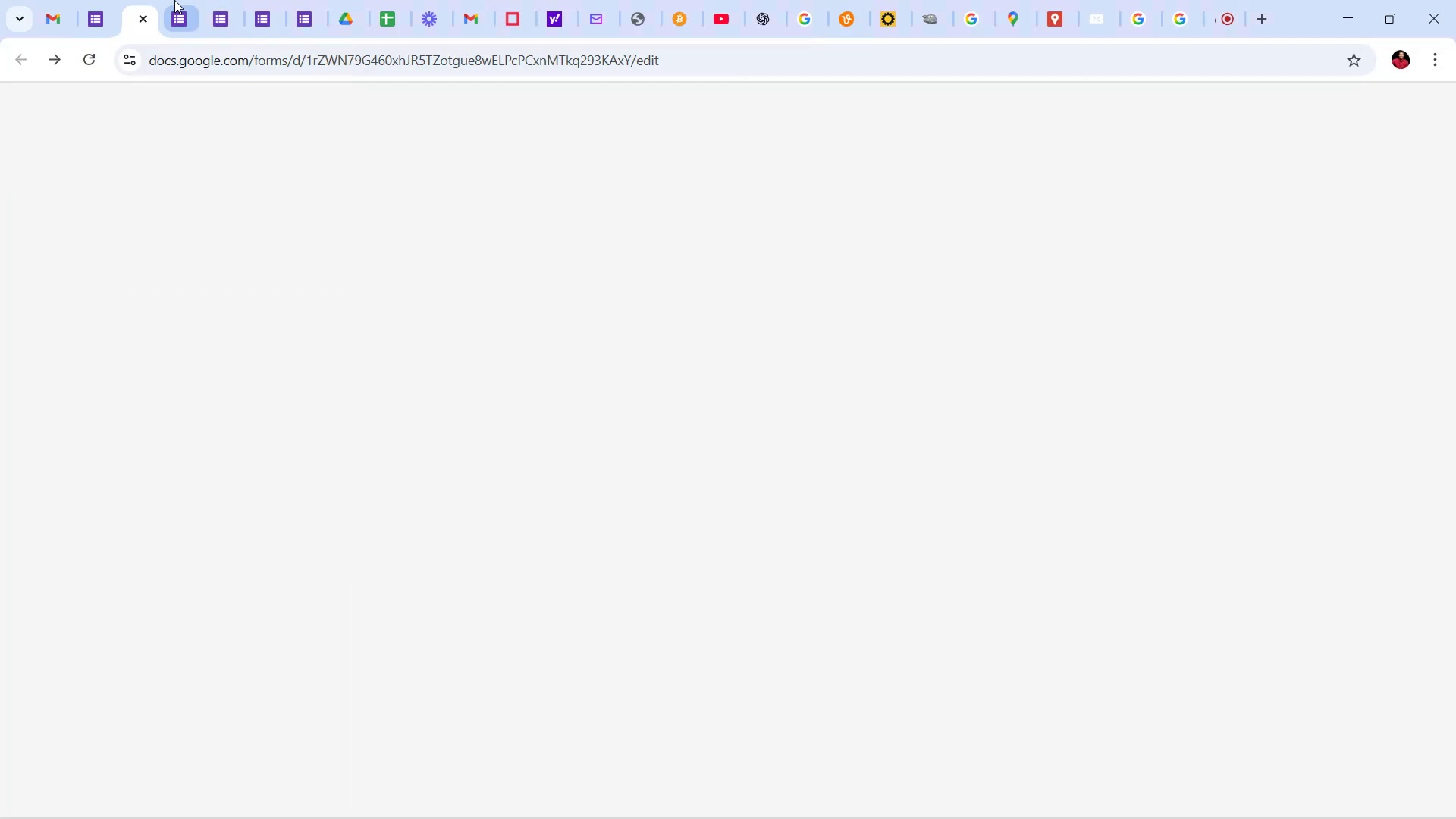 
left_click([174, 0])
 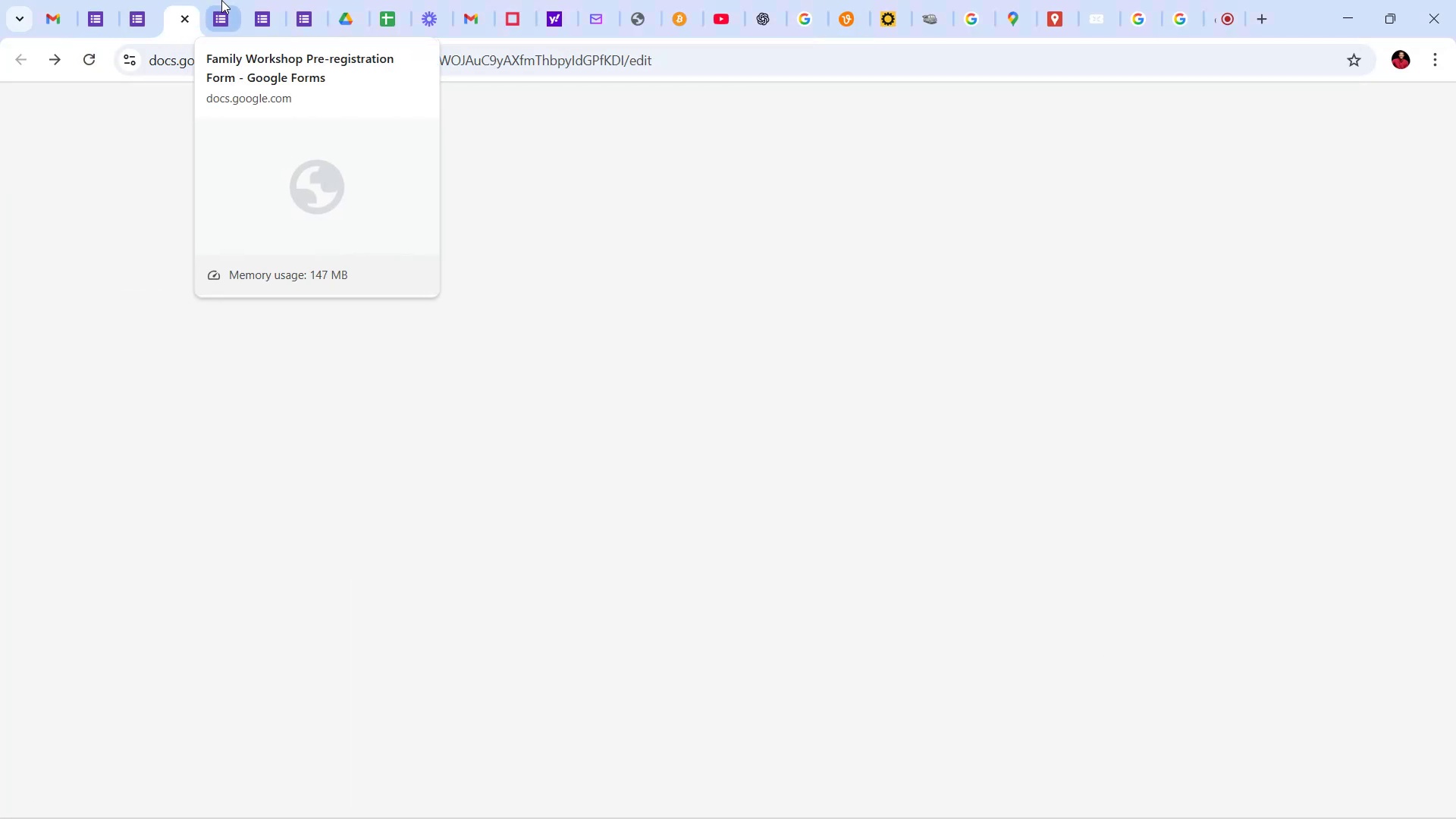 
left_click([221, 0])
 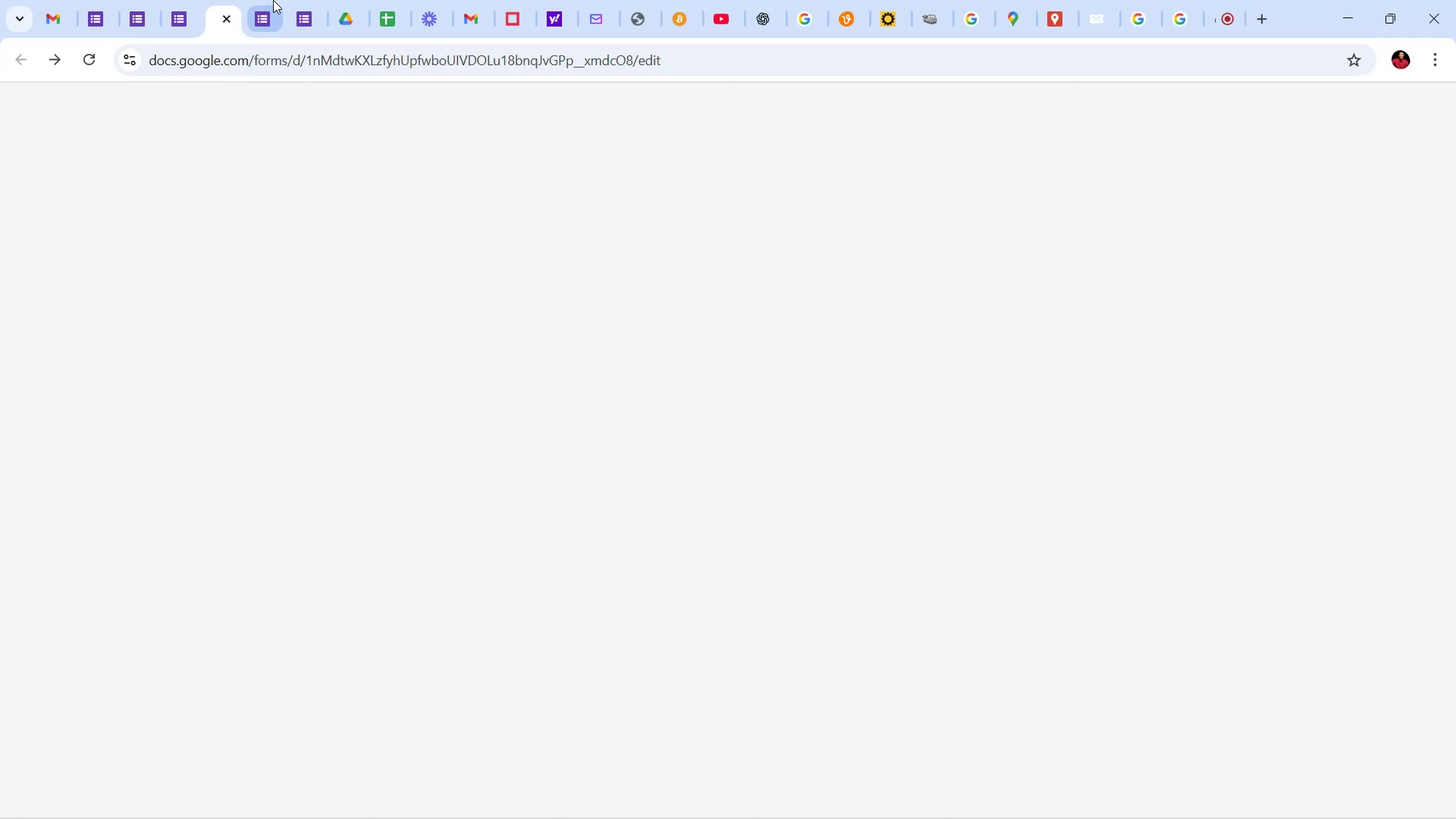 
left_click([273, 0])
 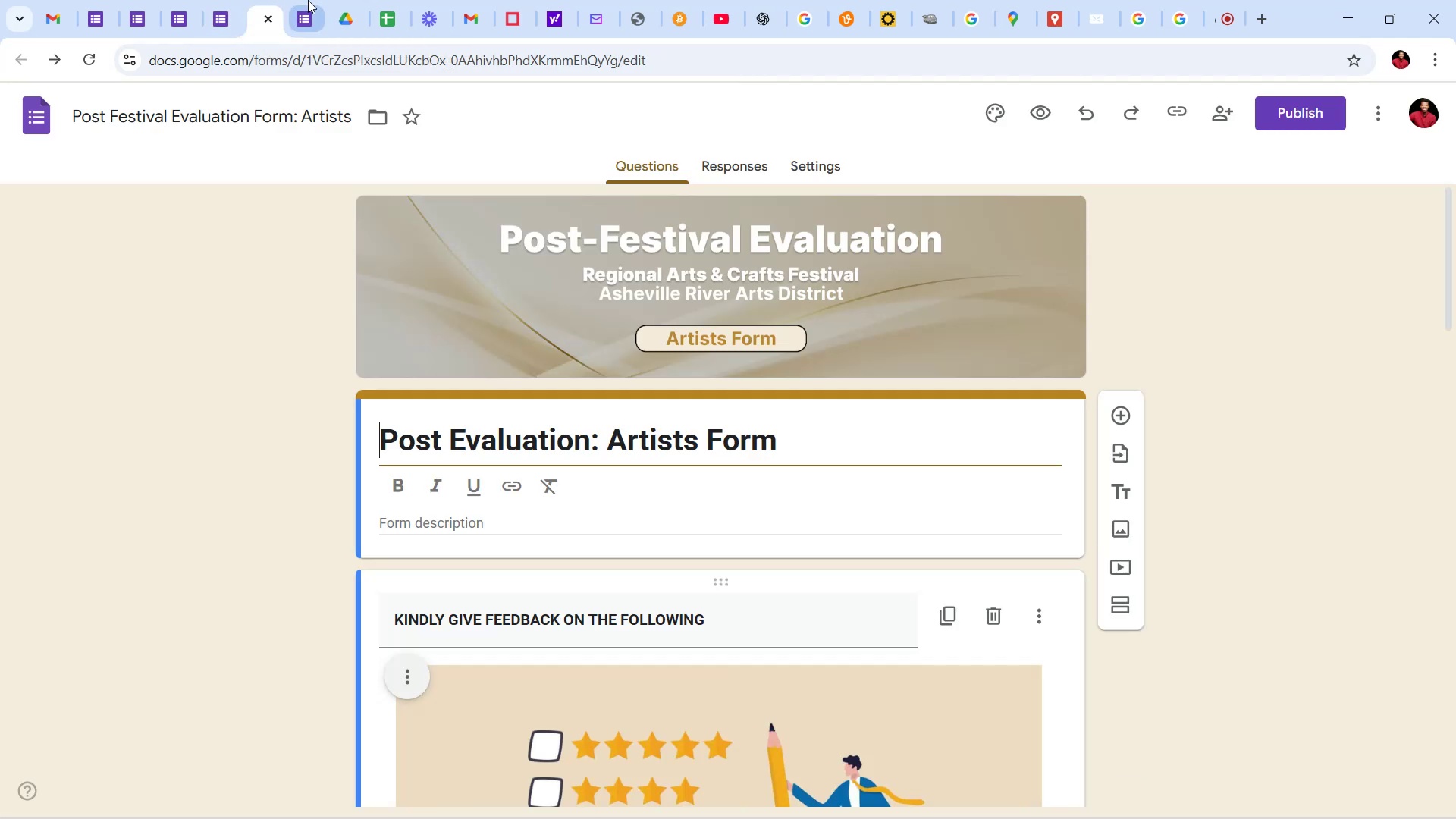 
left_click([308, 0])
 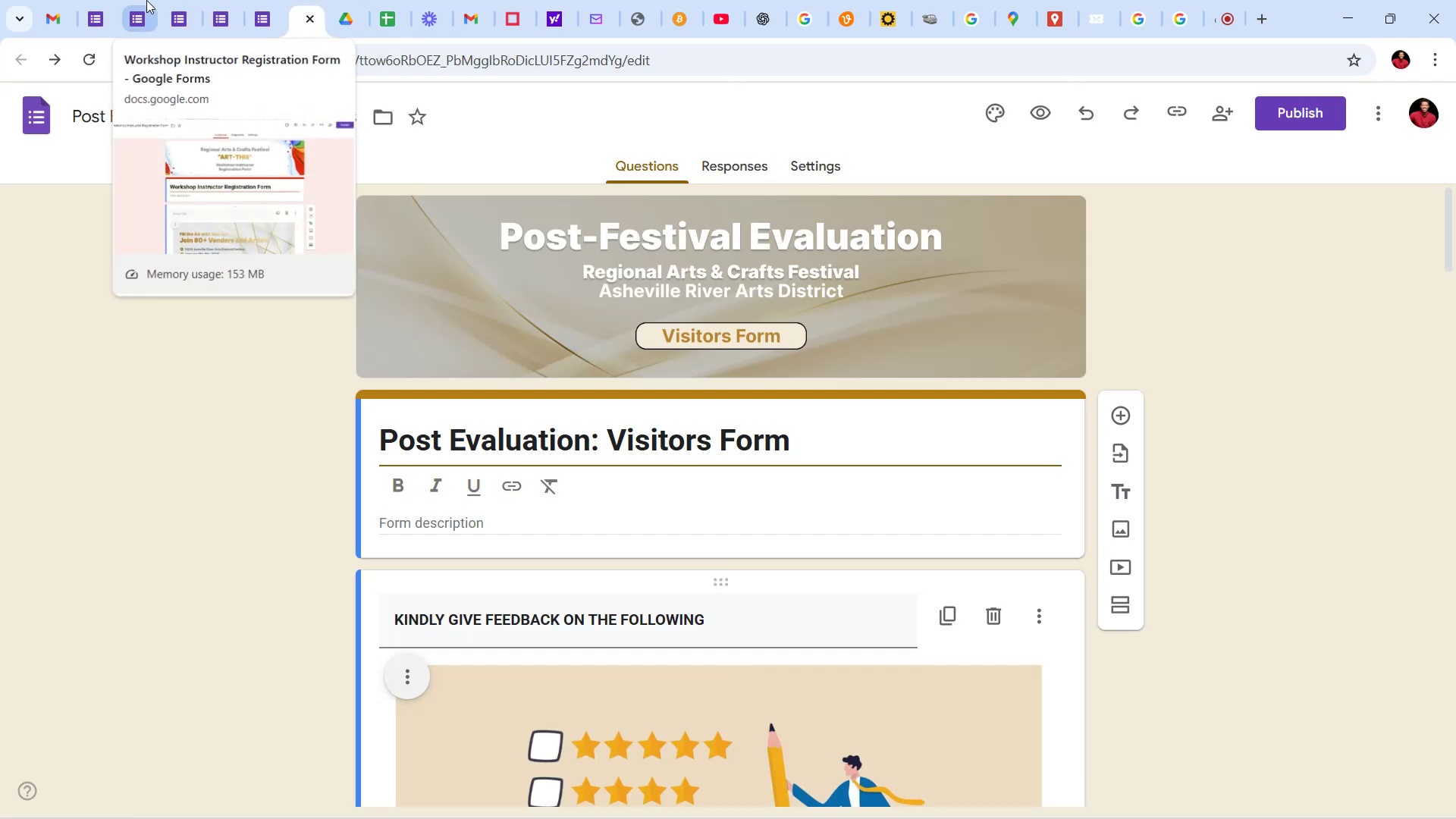 
left_click([146, 0])
 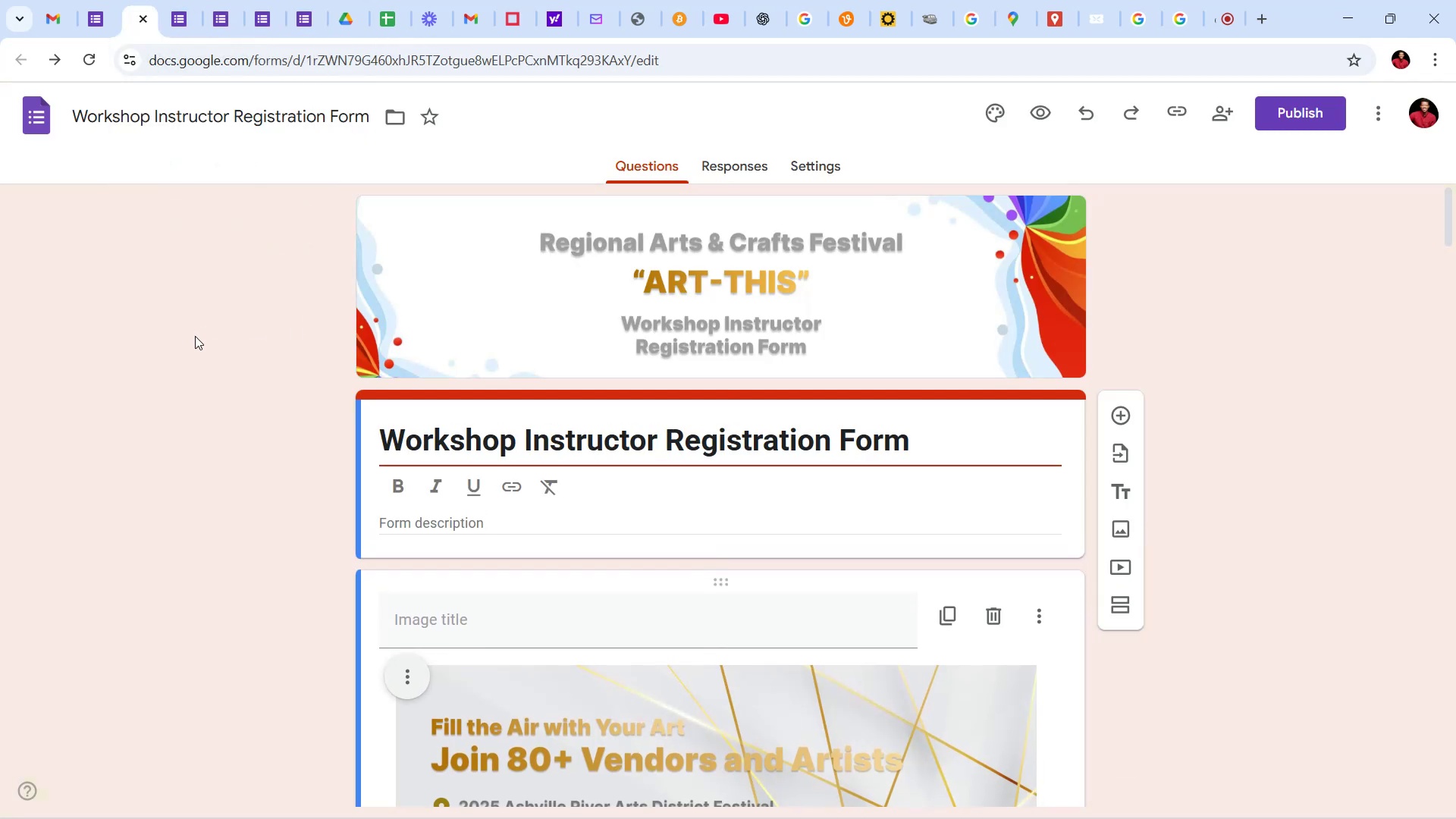 
left_click([193, 343])
 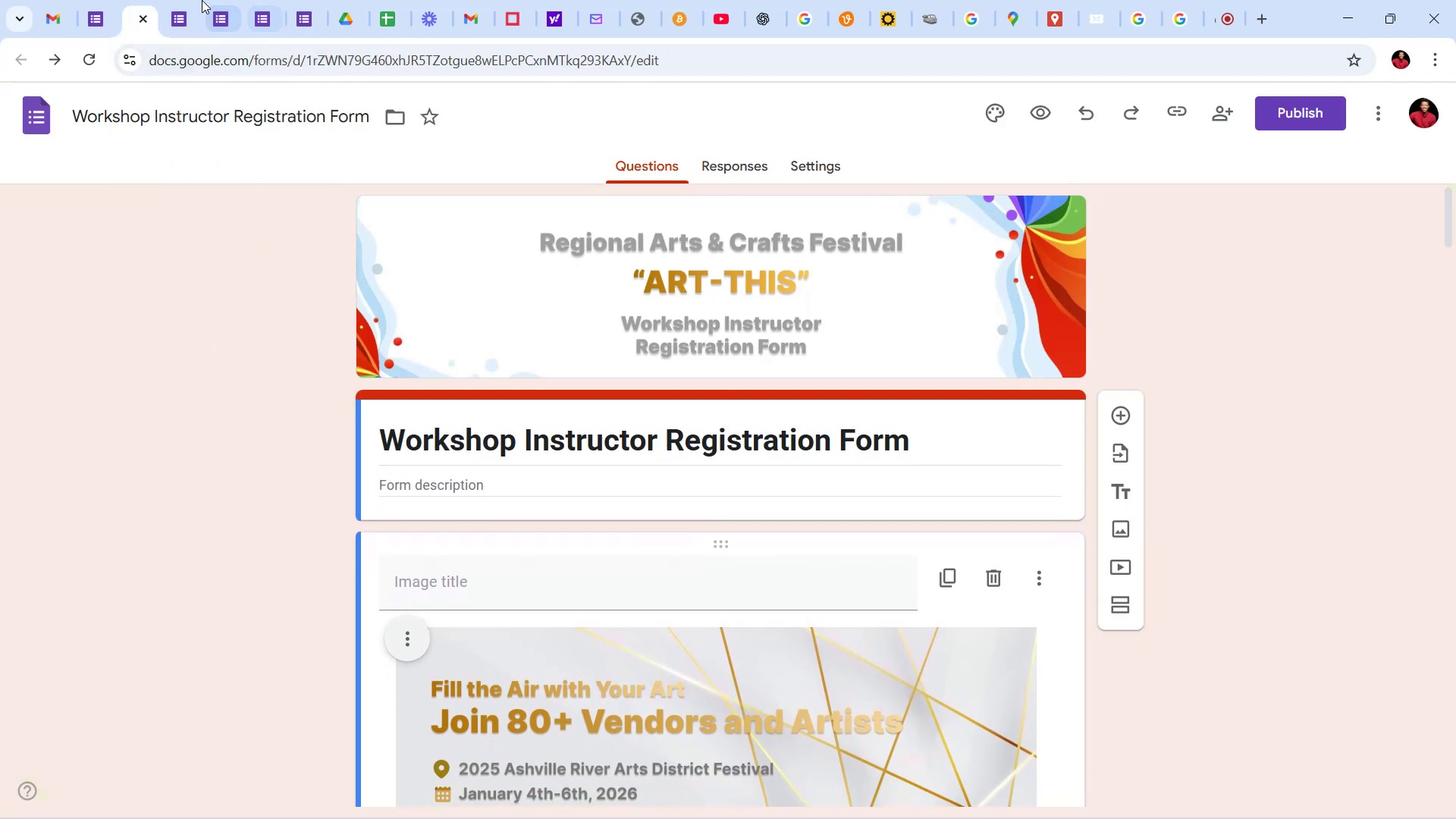 
left_click([168, 0])
 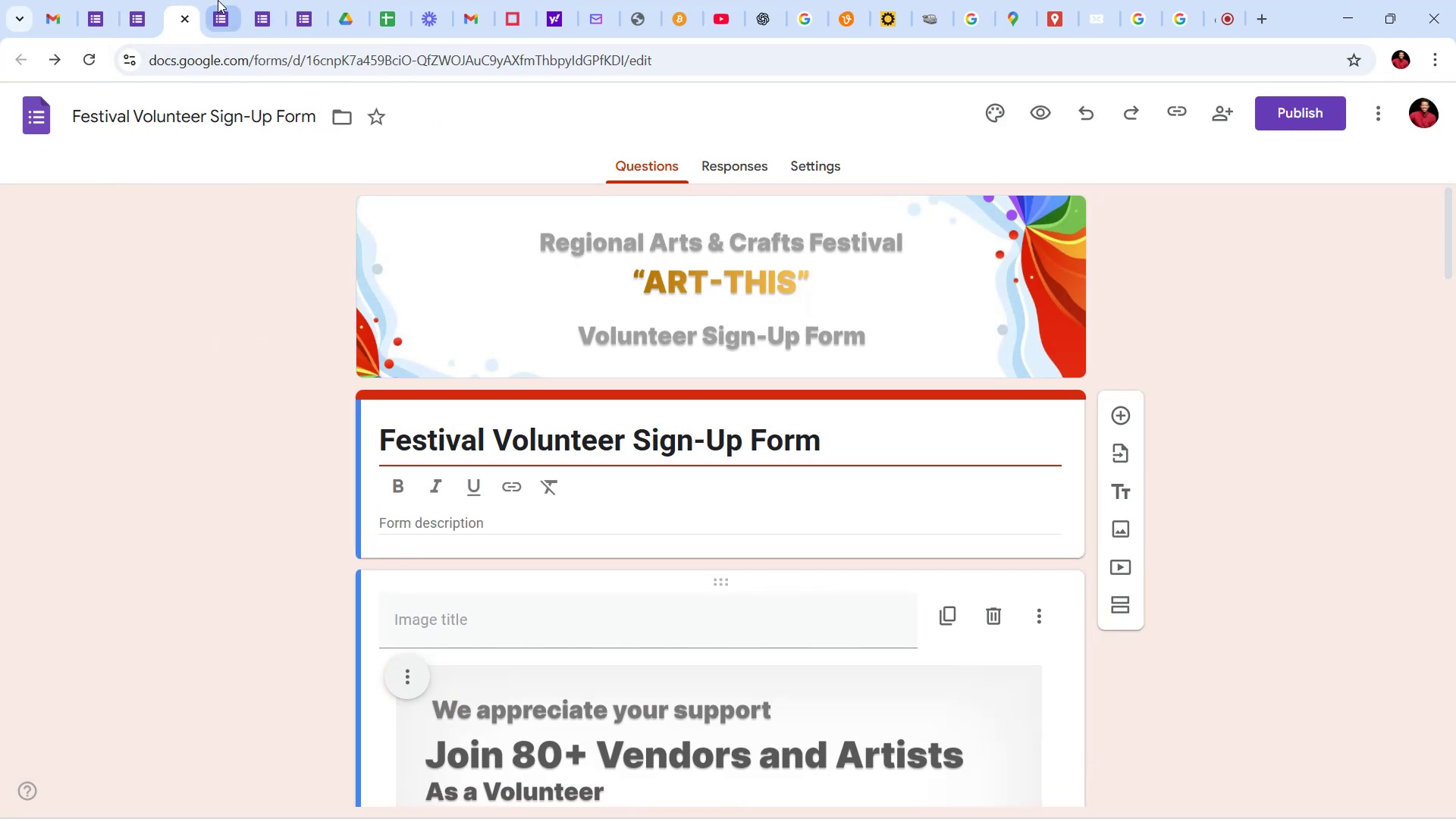 
left_click([218, 0])
 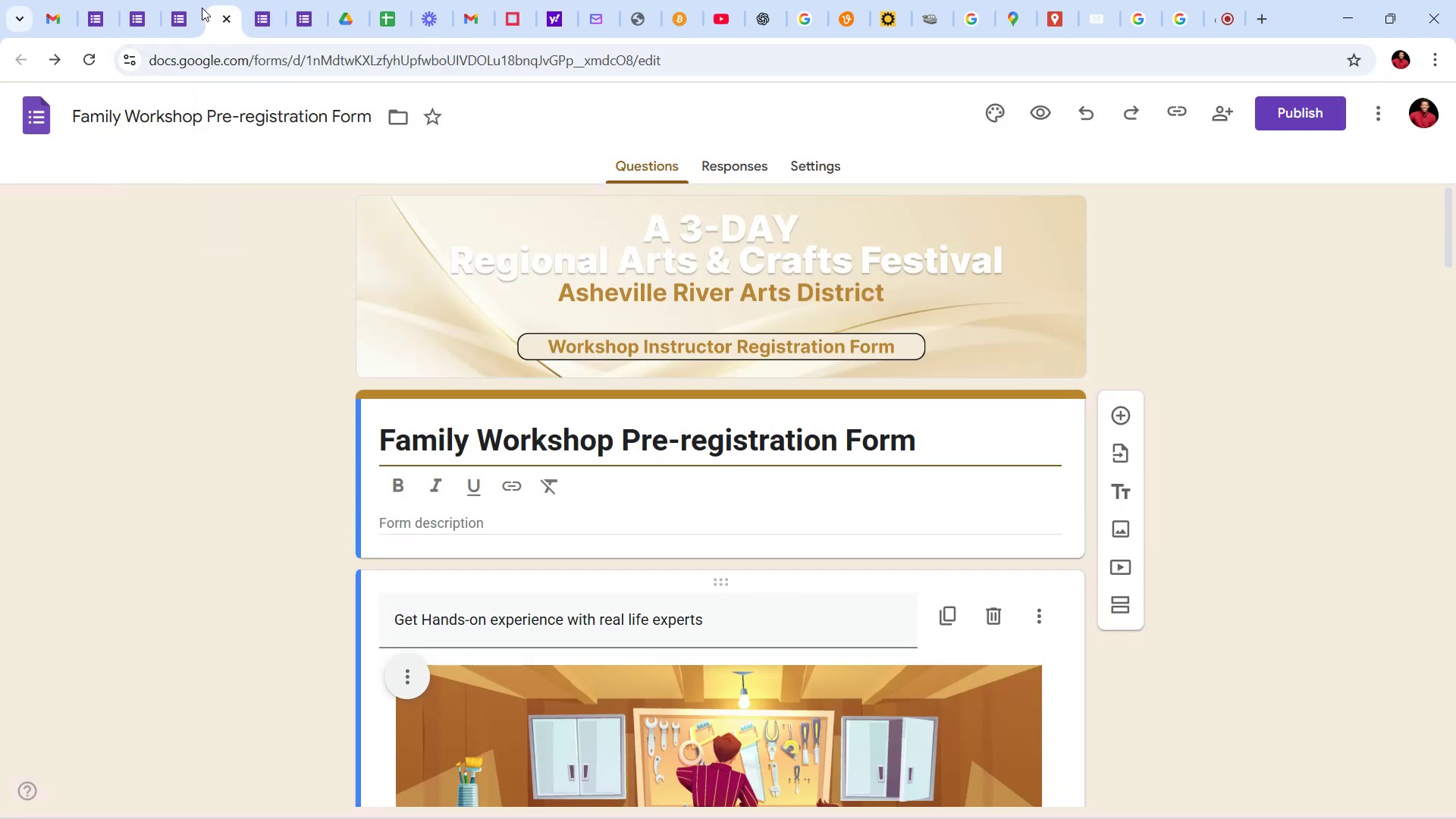 
left_click([171, 0])
 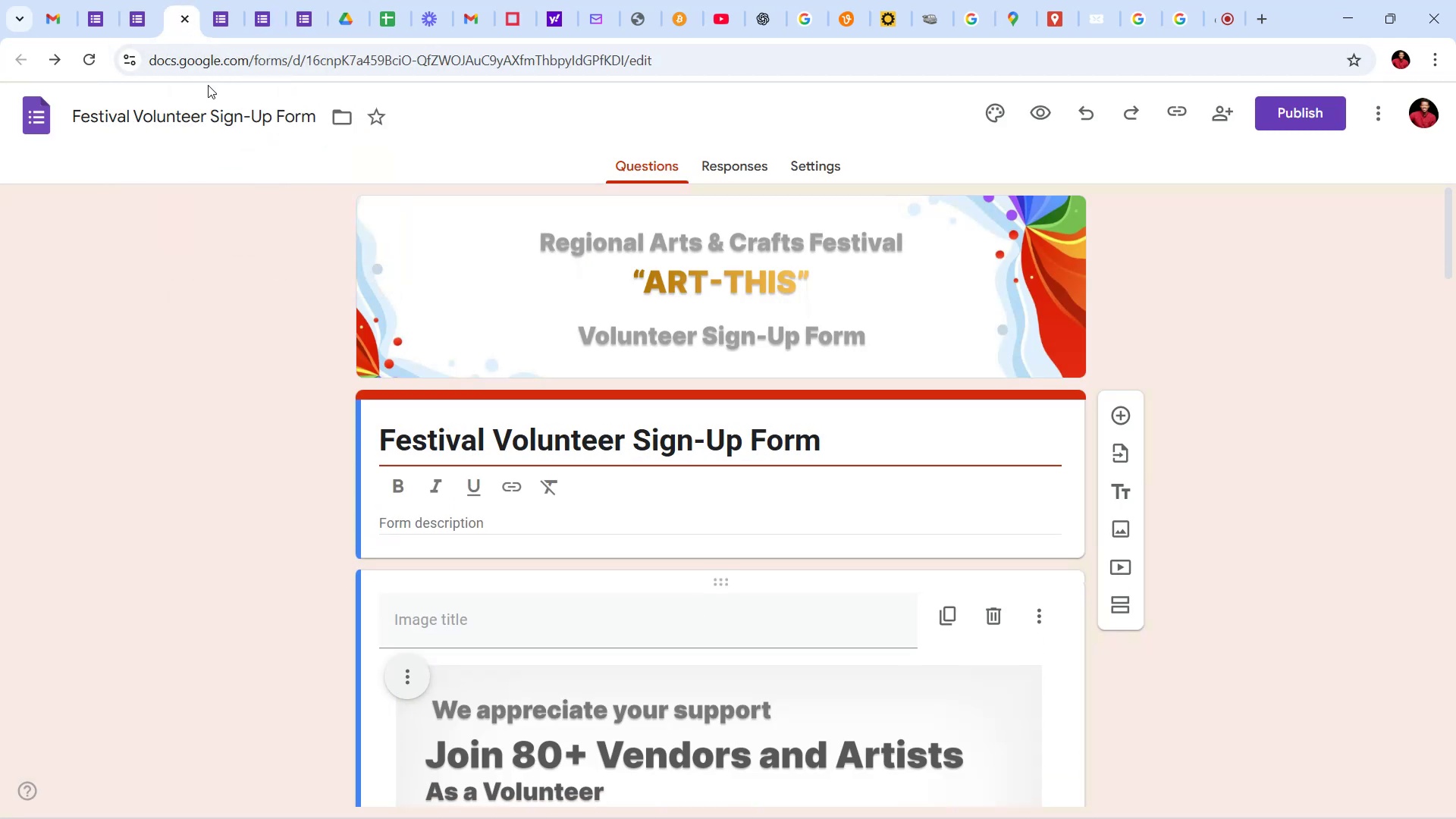 
scroll: coordinate [322, 384], scroll_direction: down, amount: 15.0
 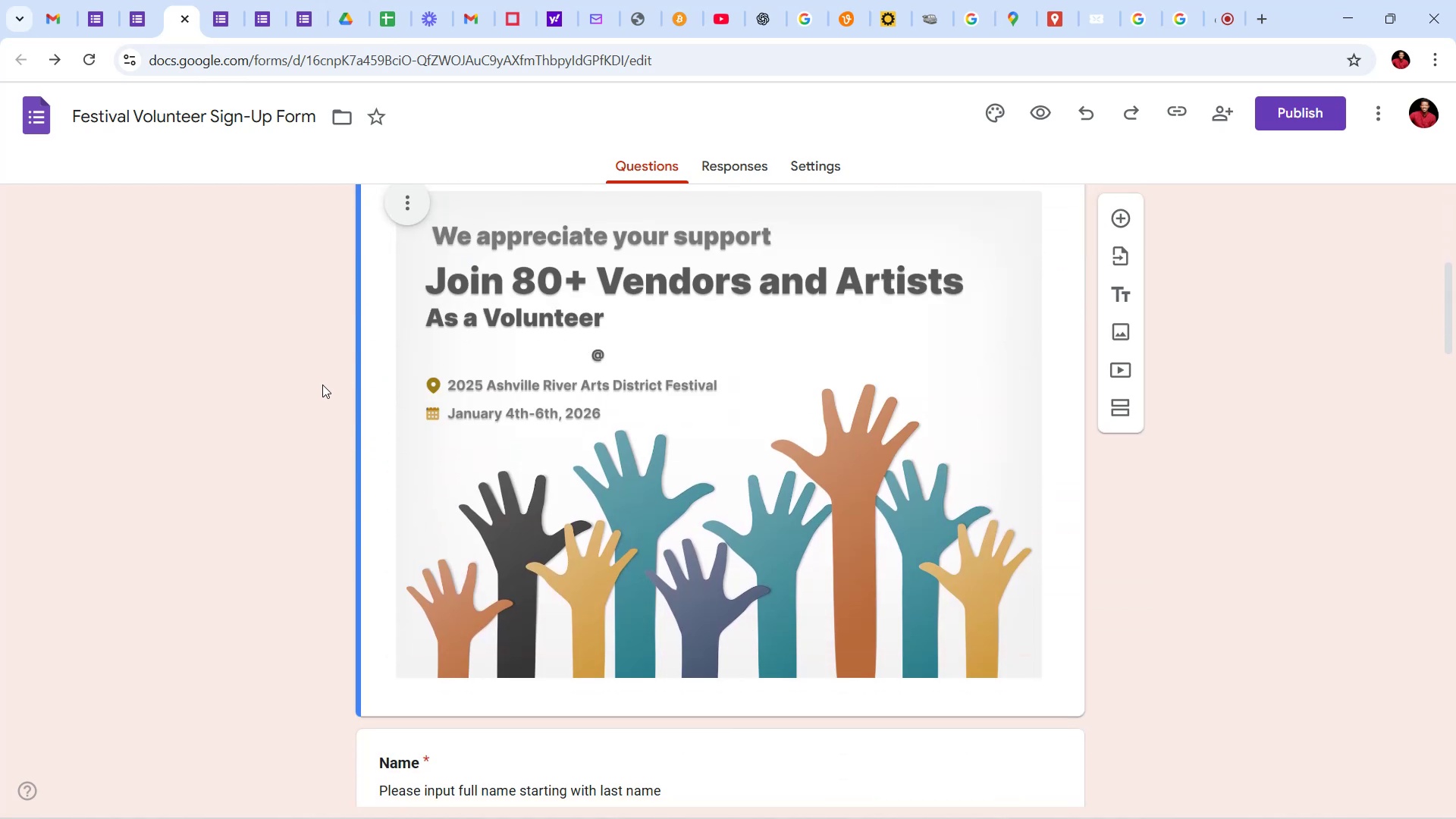 
scroll: coordinate [322, 384], scroll_direction: up, amount: 4.0
 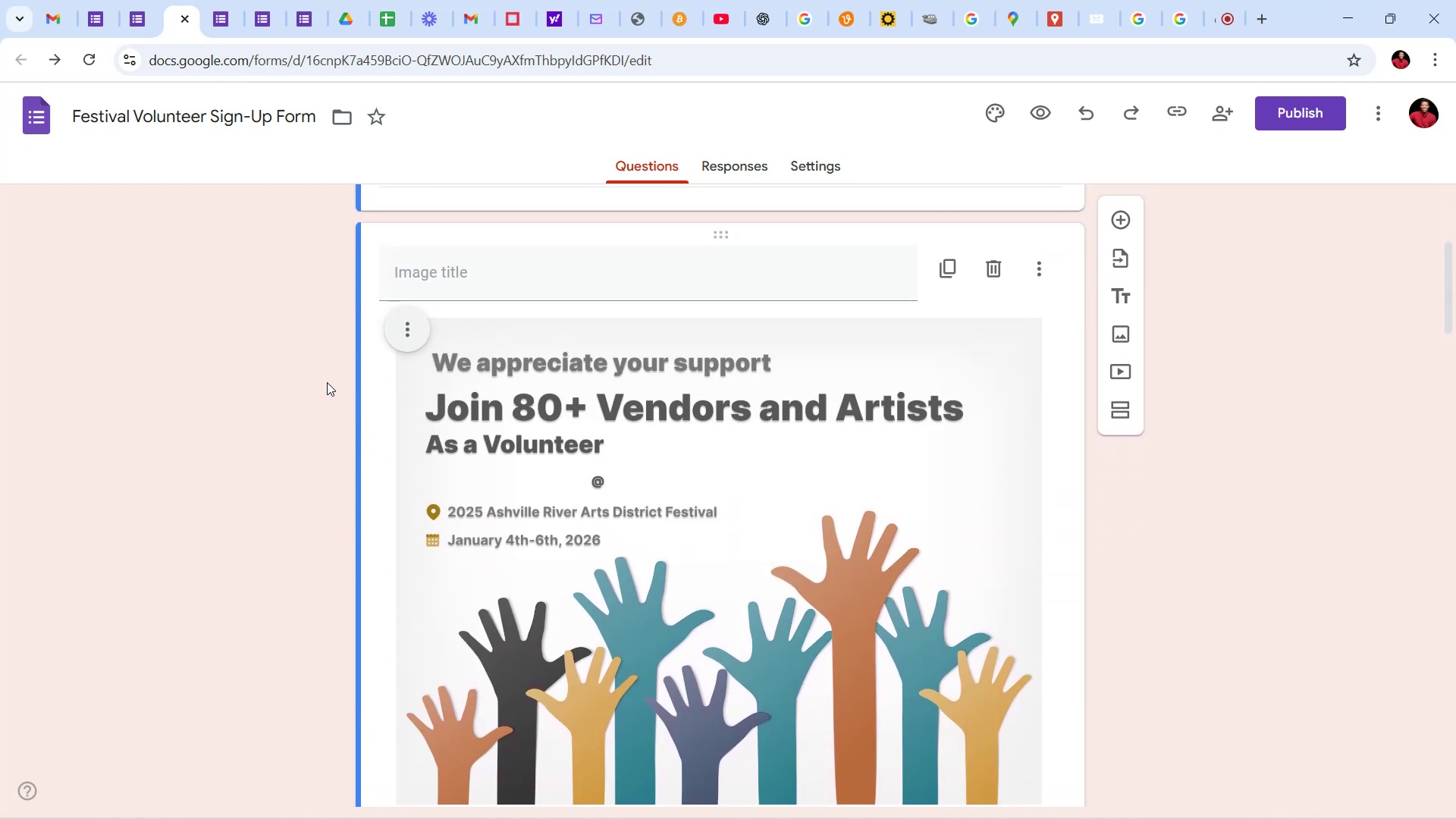 
scroll: coordinate [334, 380], scroll_direction: down, amount: 23.0
 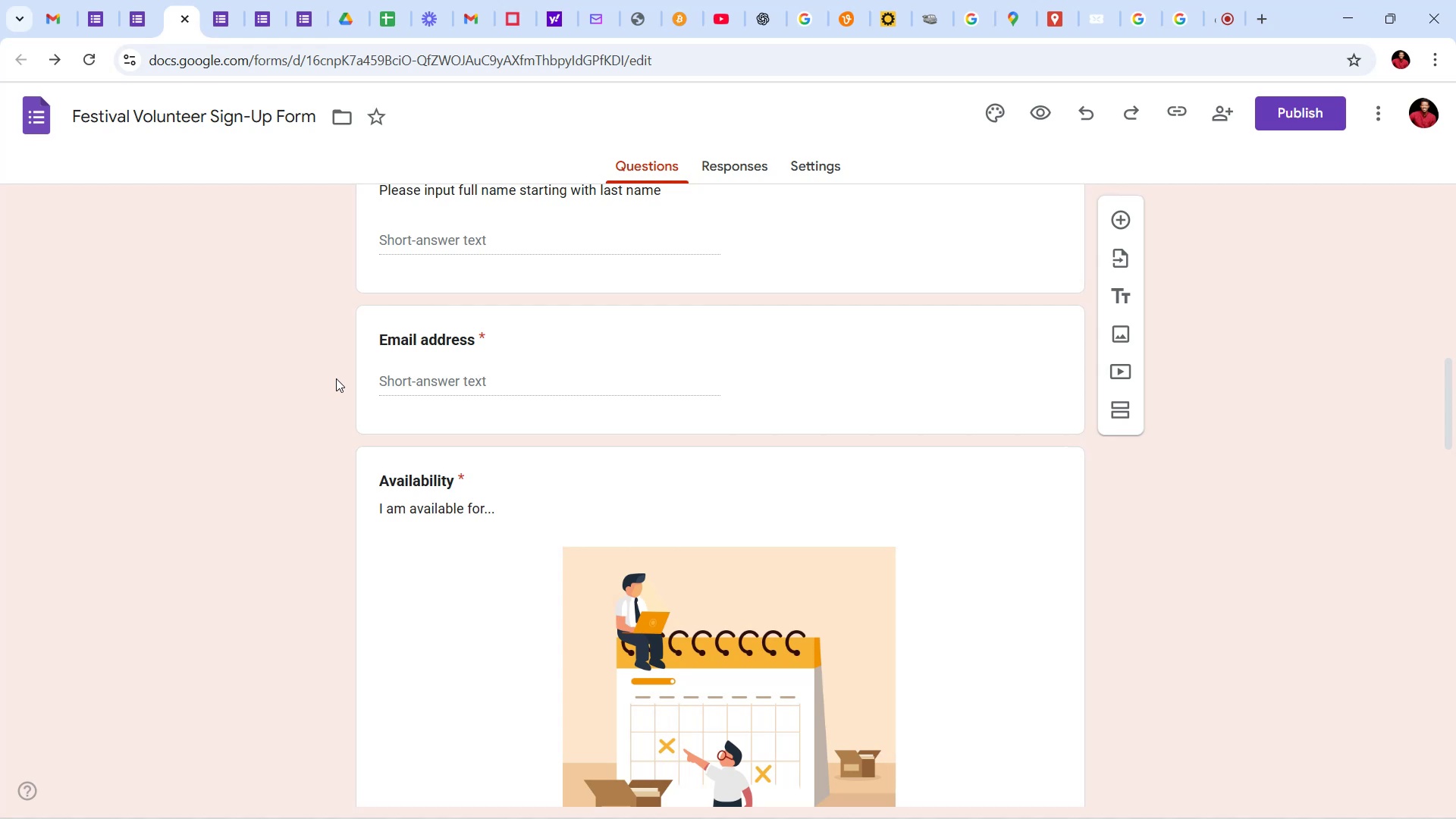 
wait(82.02)
 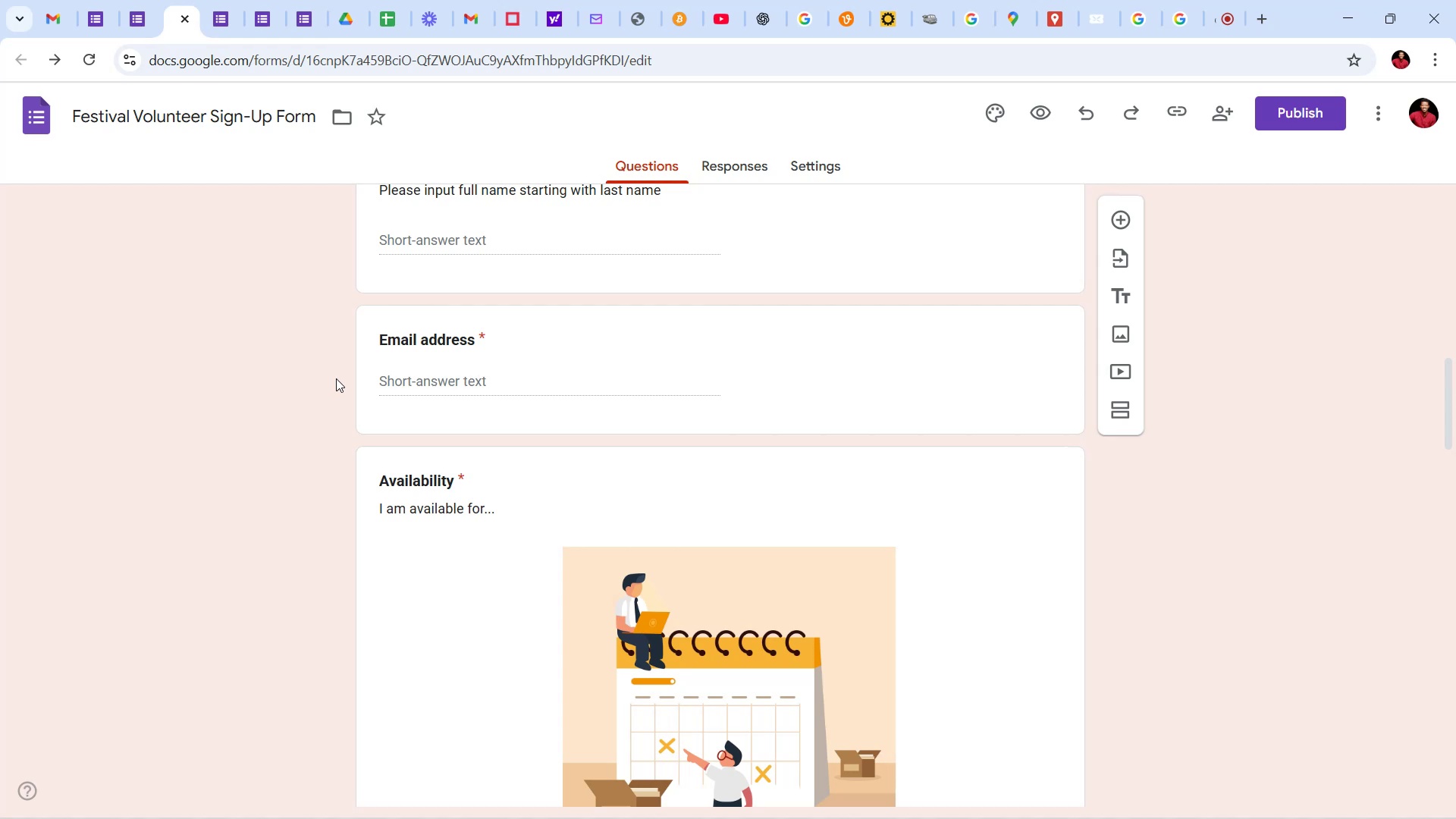 
scroll: coordinate [430, 384], scroll_direction: down, amount: 15.0
 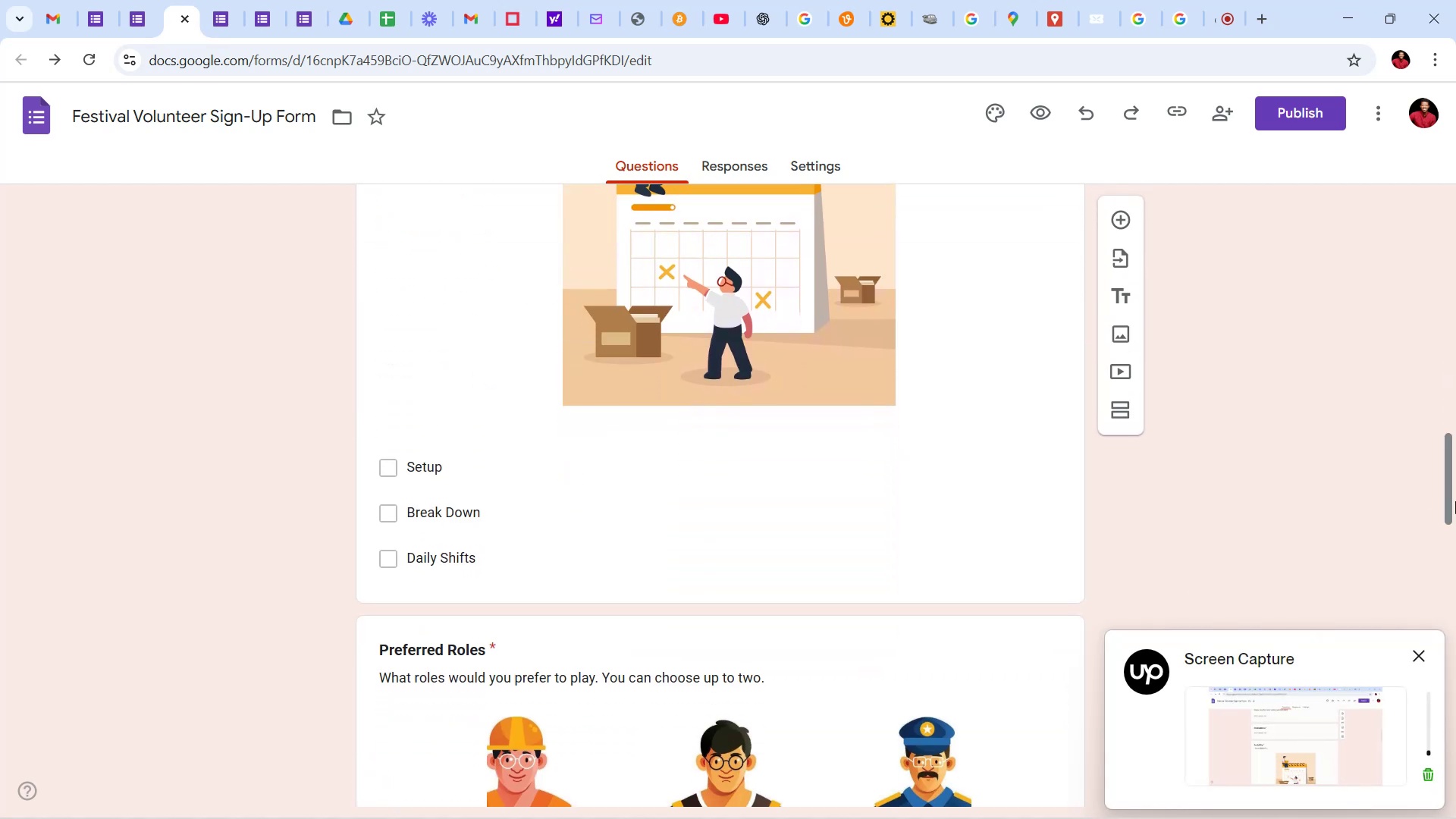 
left_click_drag(start_coordinate=[1454, 502], to_coordinate=[1442, 485])
 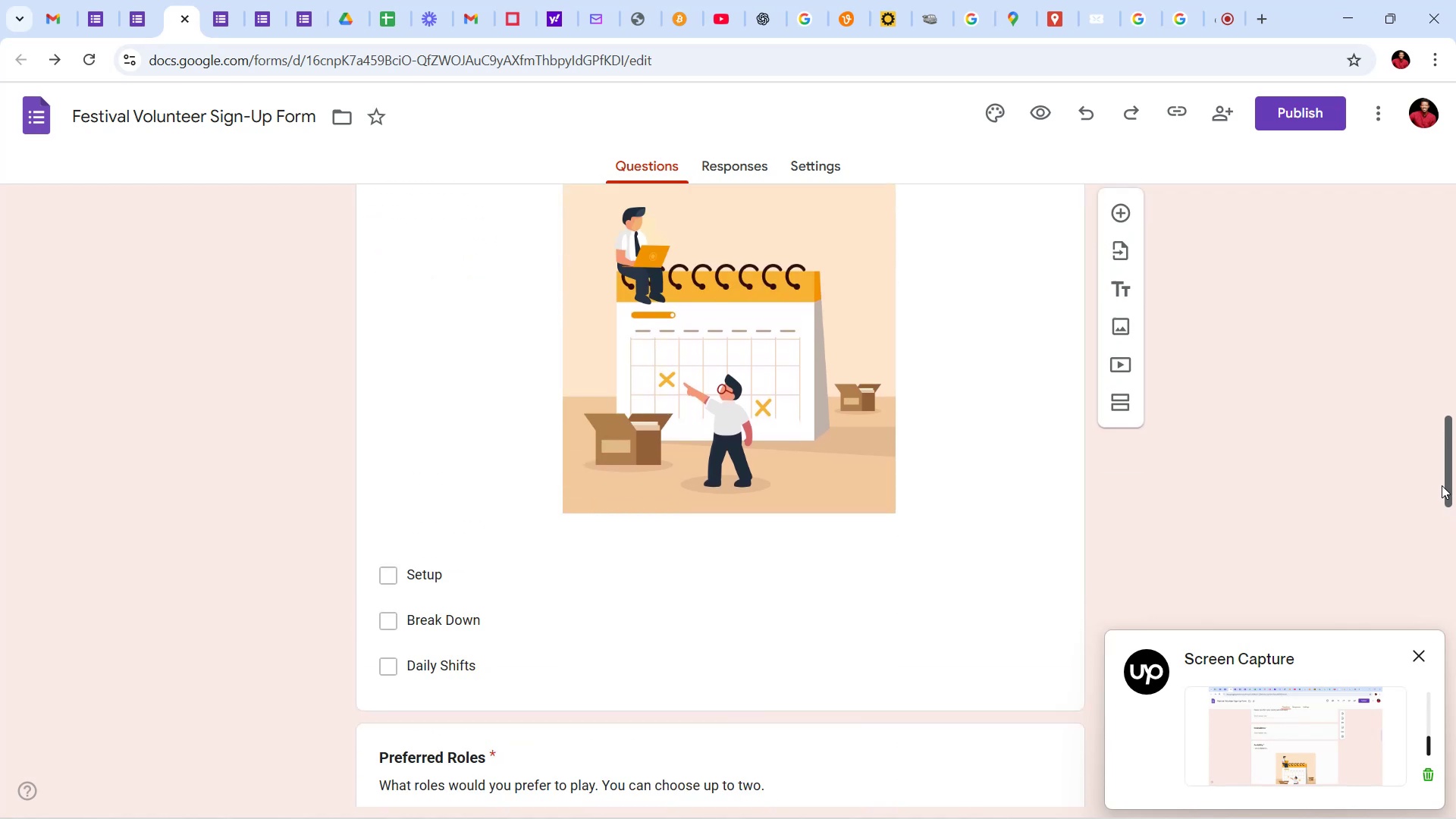 
left_click_drag(start_coordinate=[1442, 485], to_coordinate=[1431, 195])
 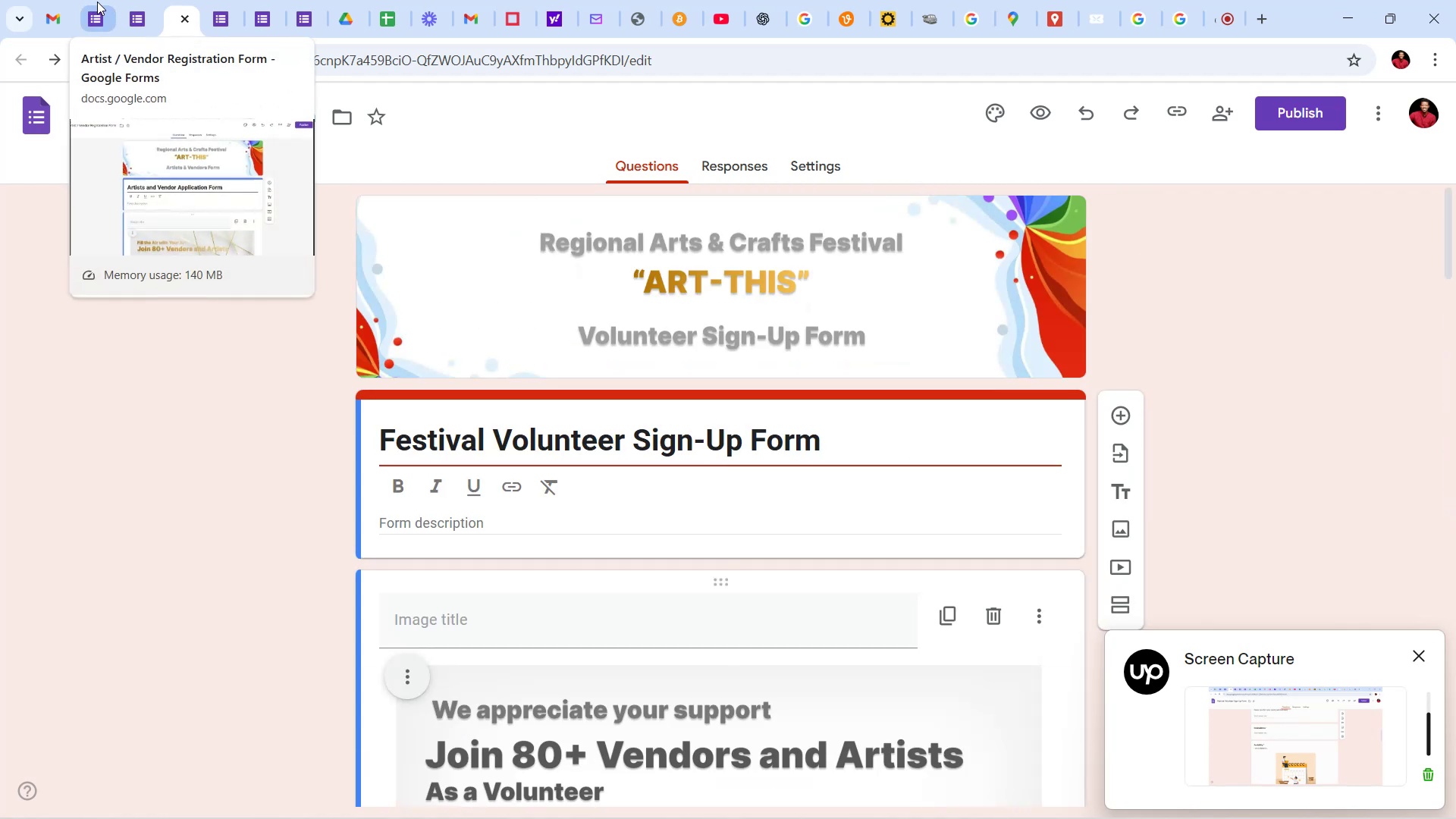 
left_click([97, 2])
 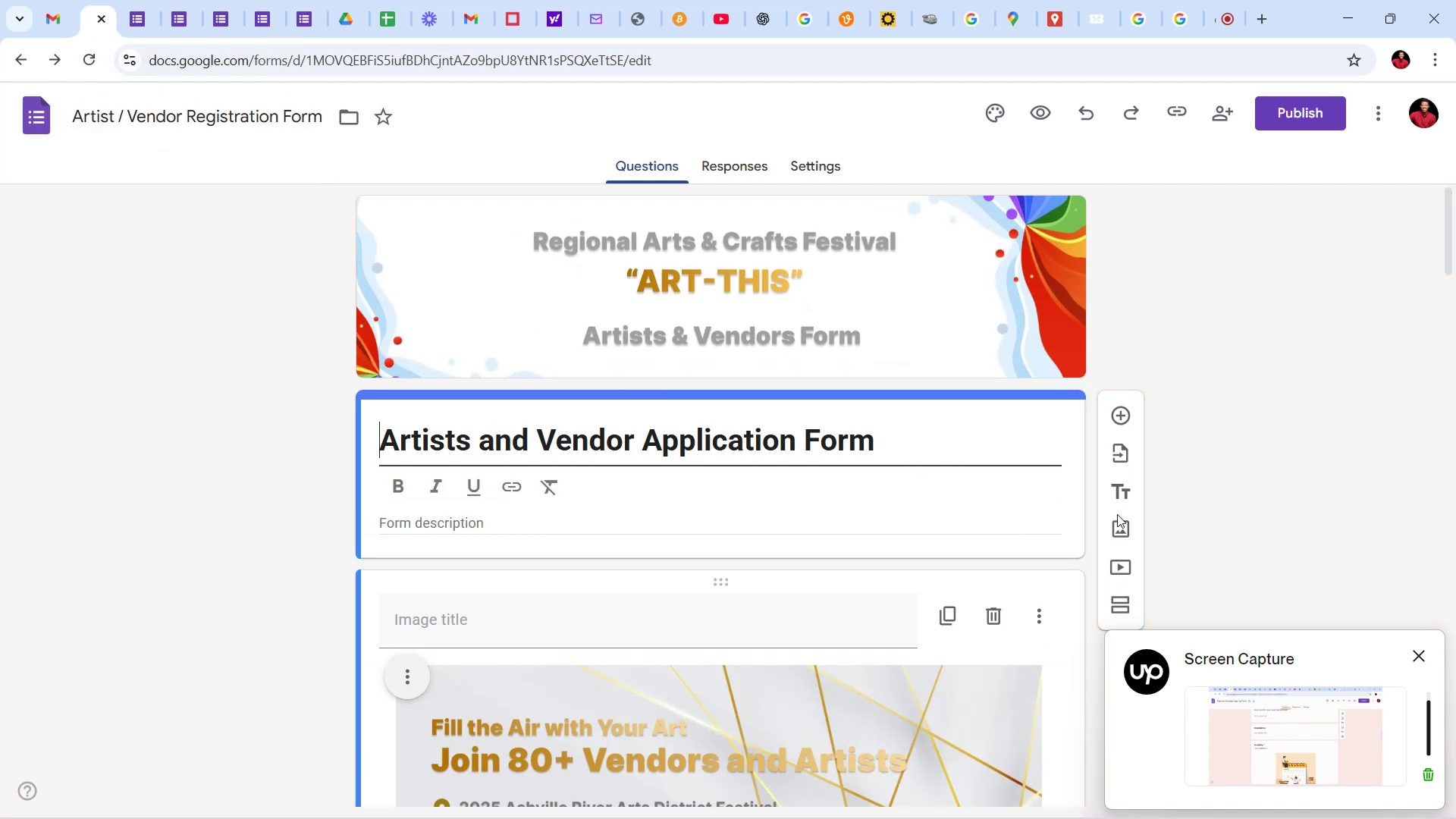 
left_click([1233, 491])
 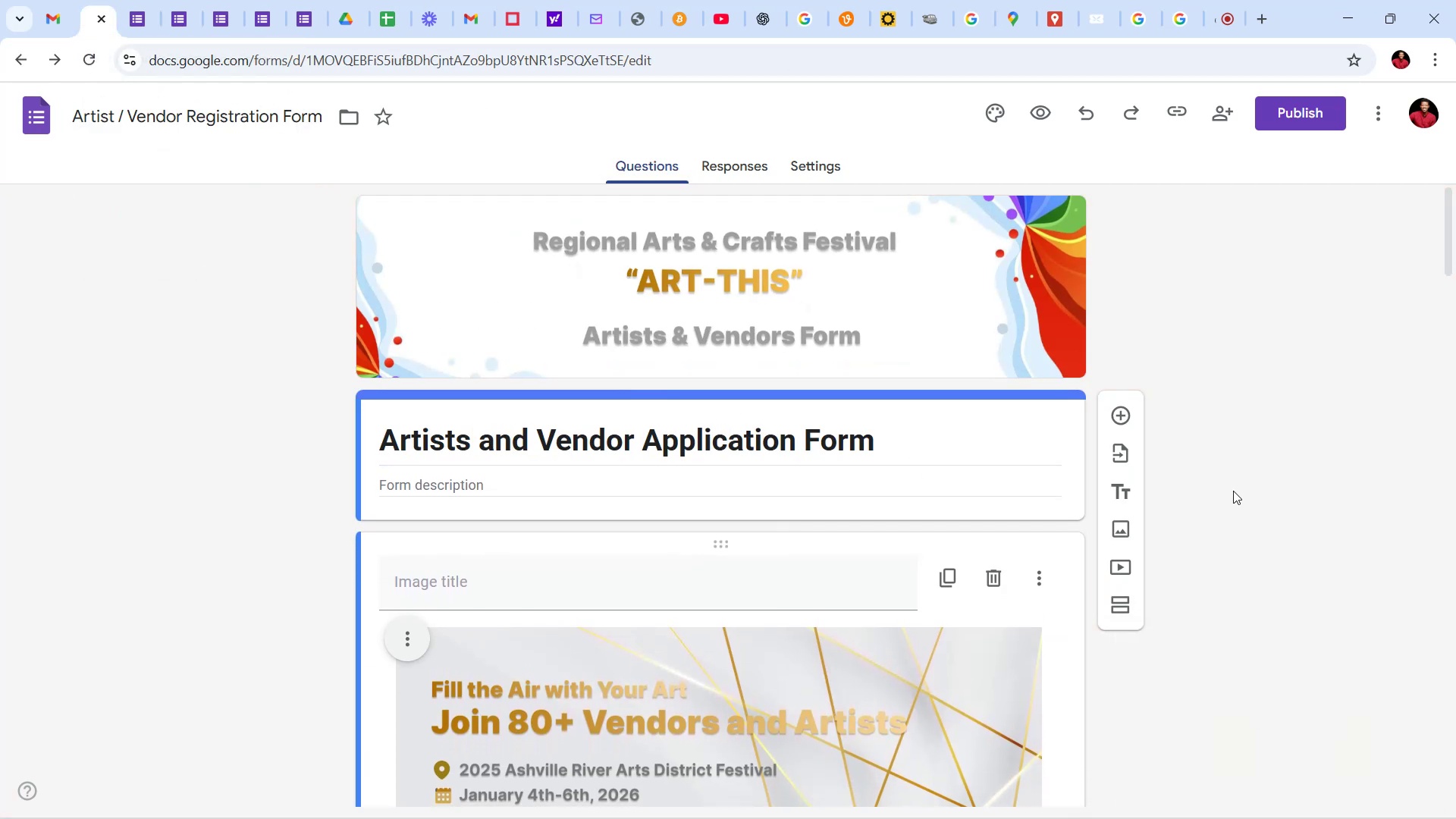 
scroll: coordinate [1219, 393], scroll_direction: down, amount: 55.0
 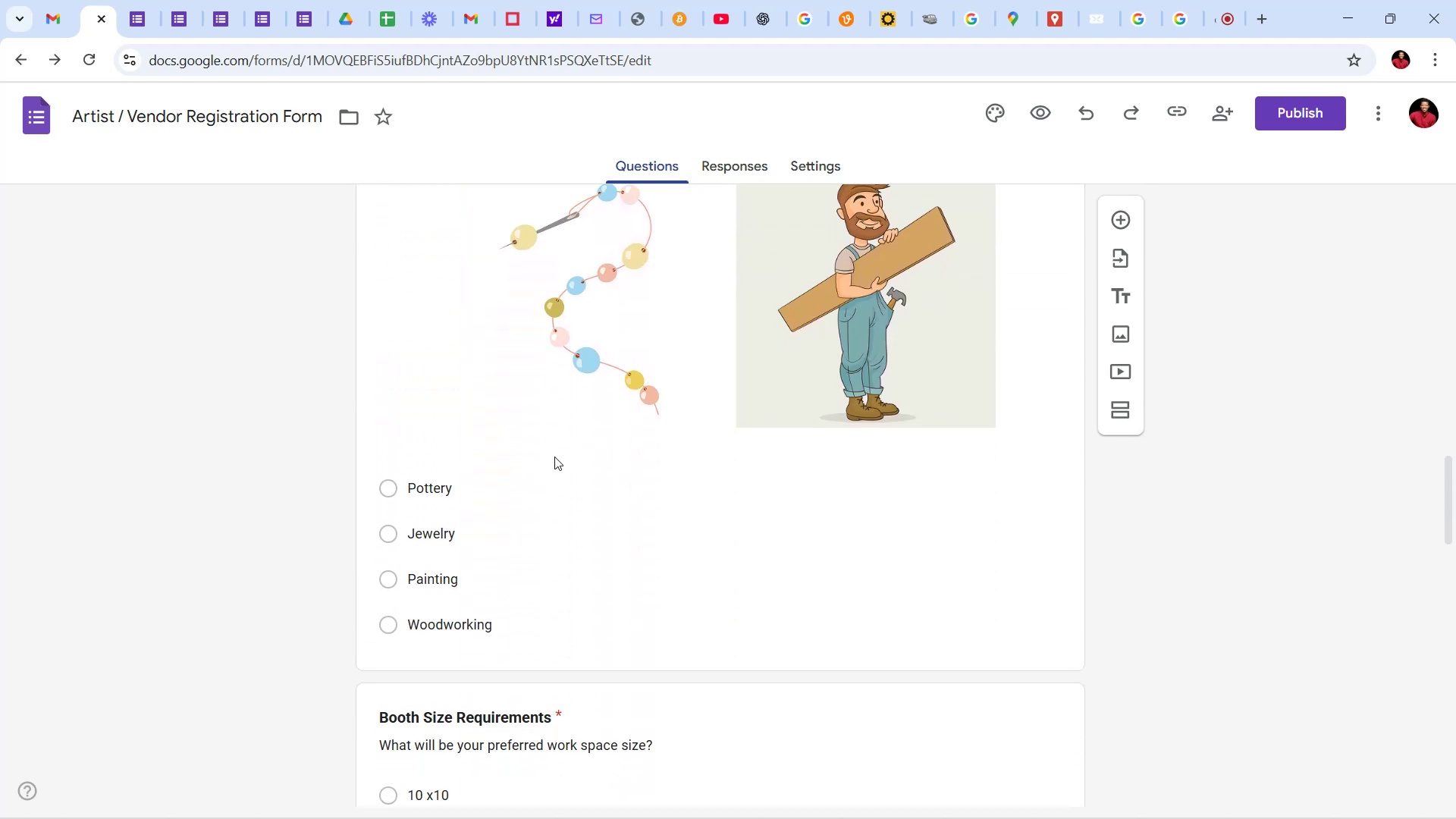 
scroll: coordinate [683, 478], scroll_direction: up, amount: 11.0
 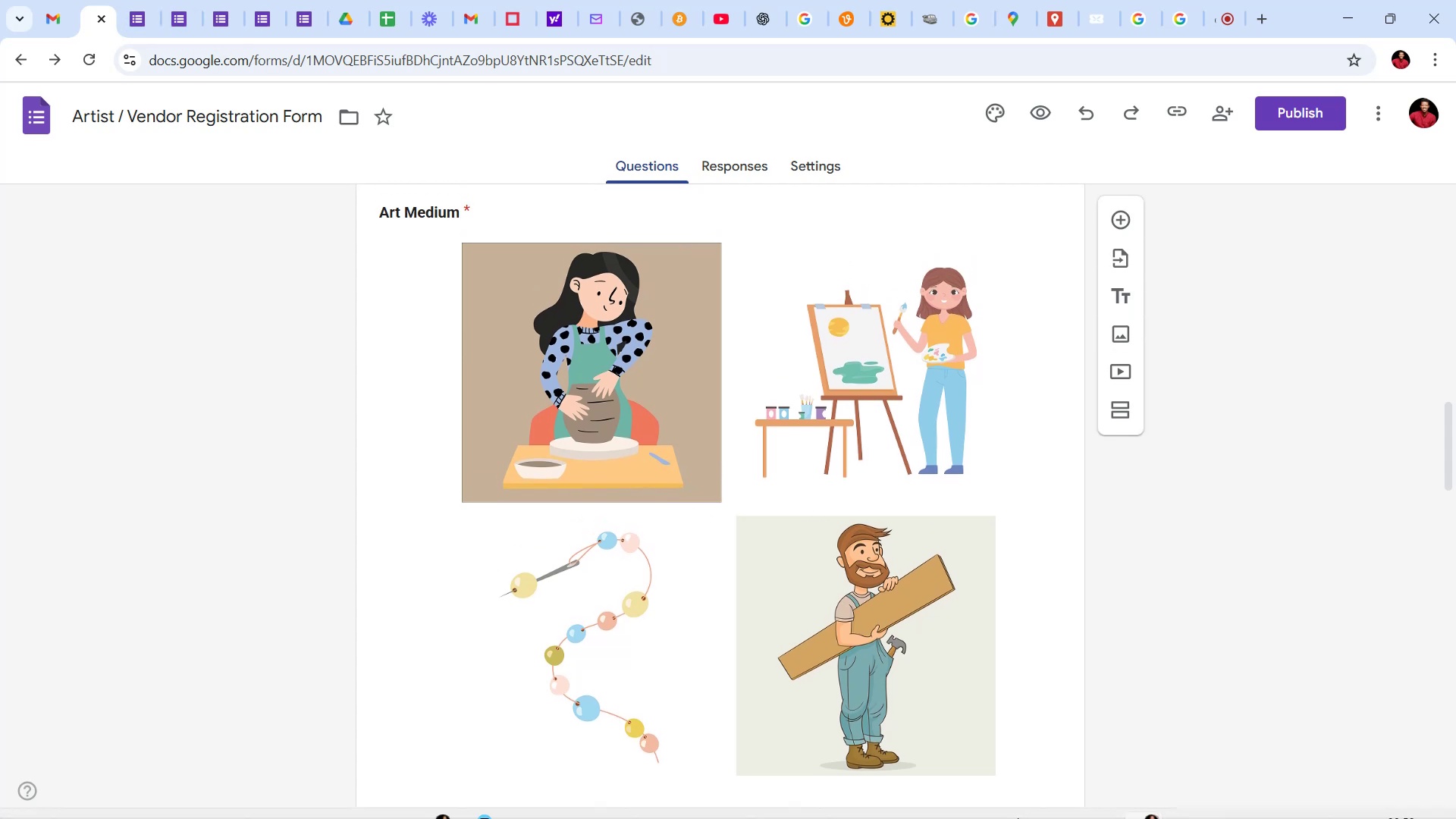 
wait(10.22)
 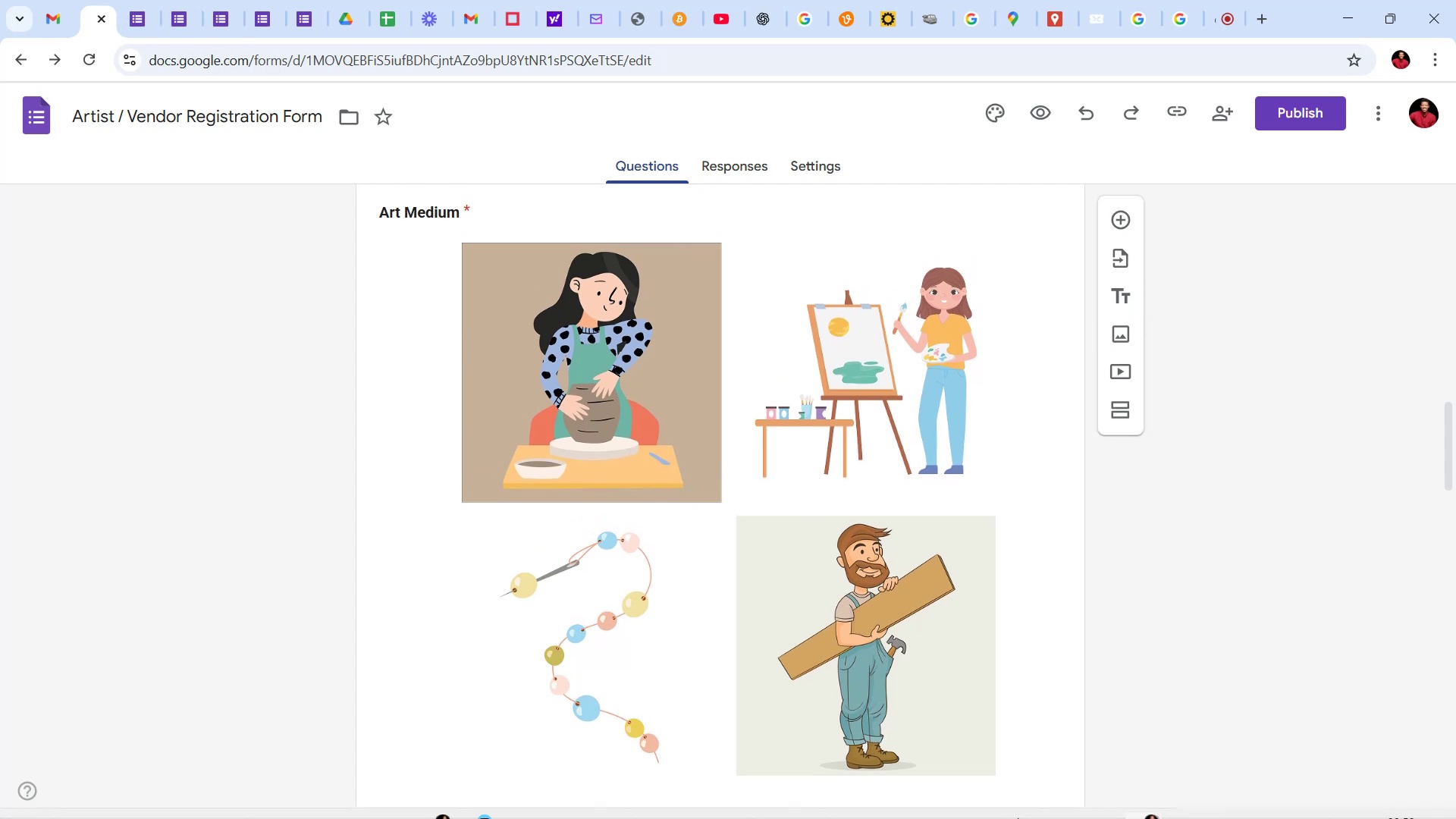 
left_click([641, 810])
 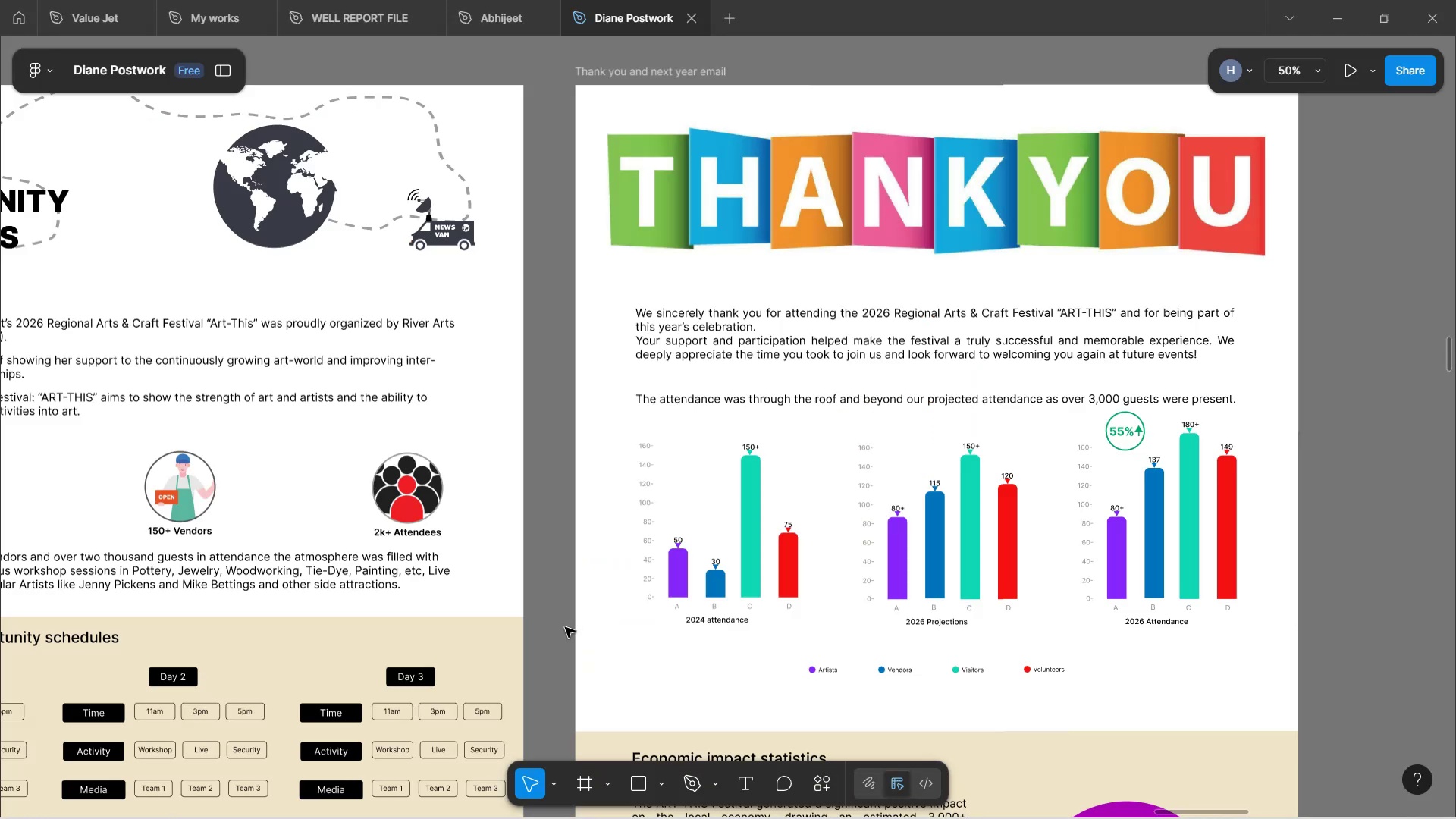 
left_click([563, 627])
 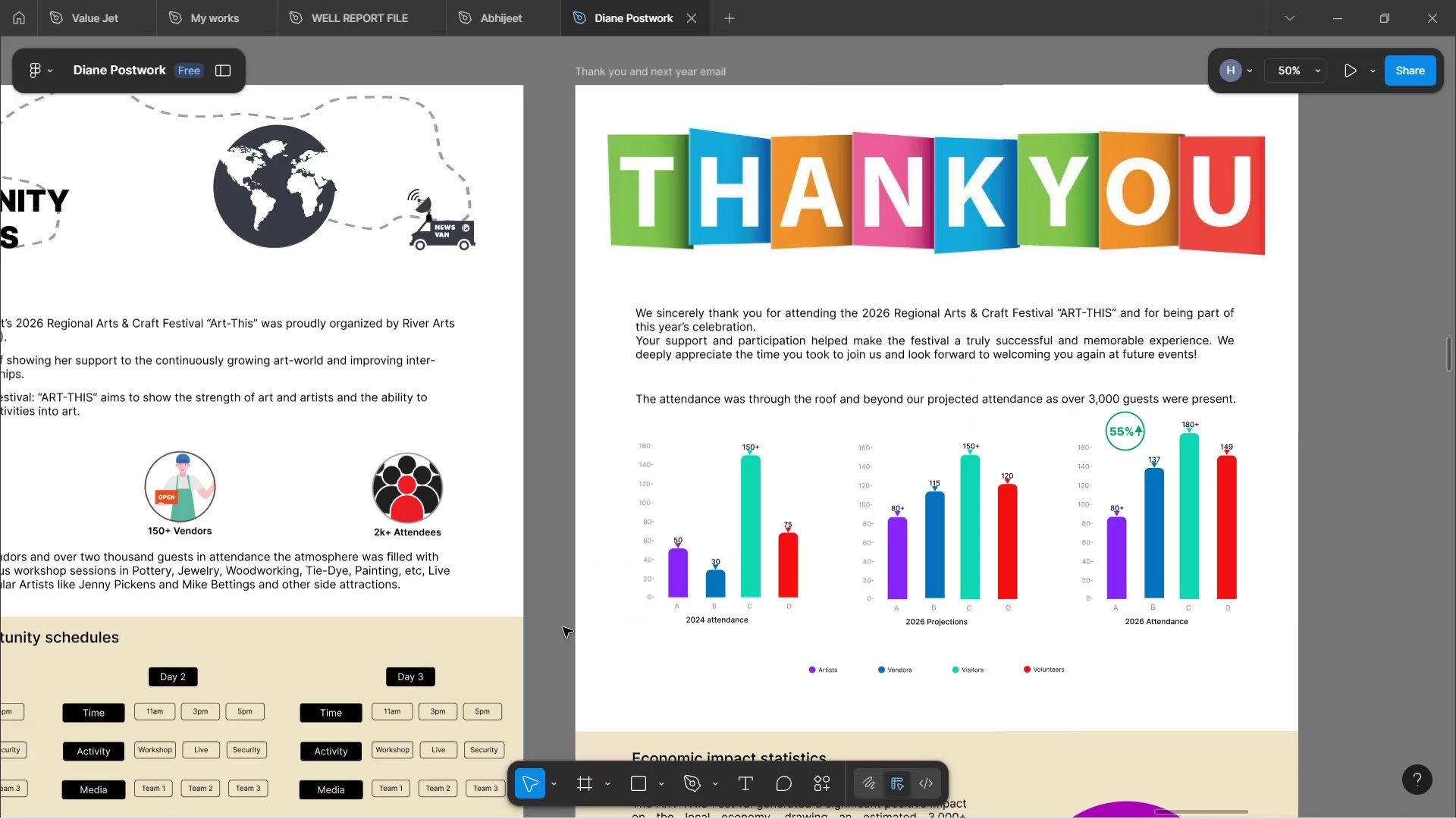 
hold_key(key=ControlLeft, duration=1.61)
scroll: coordinate [565, 616], scroll_direction: down, amount: 11.0
 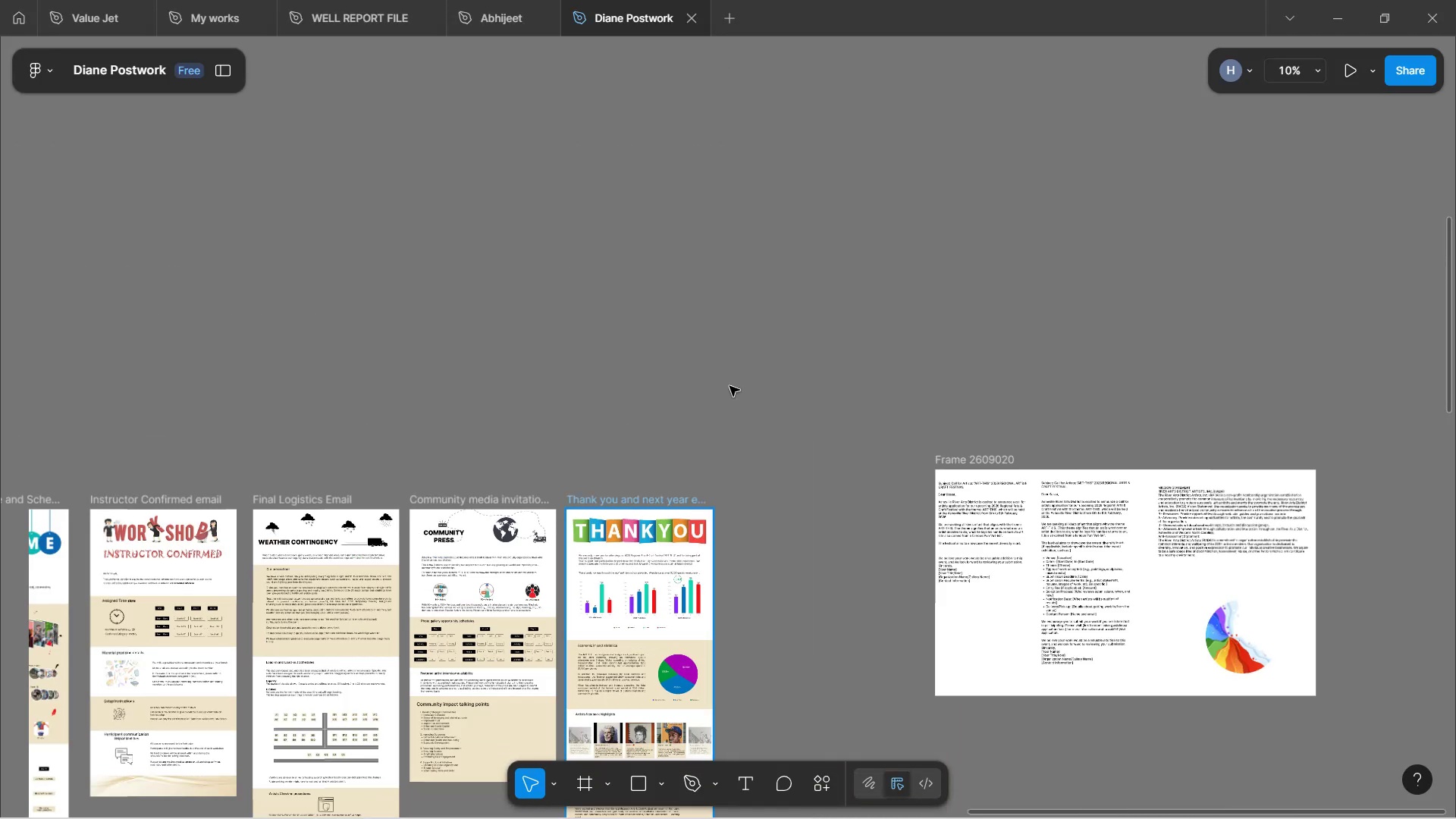 
key(Control+ControlLeft)
 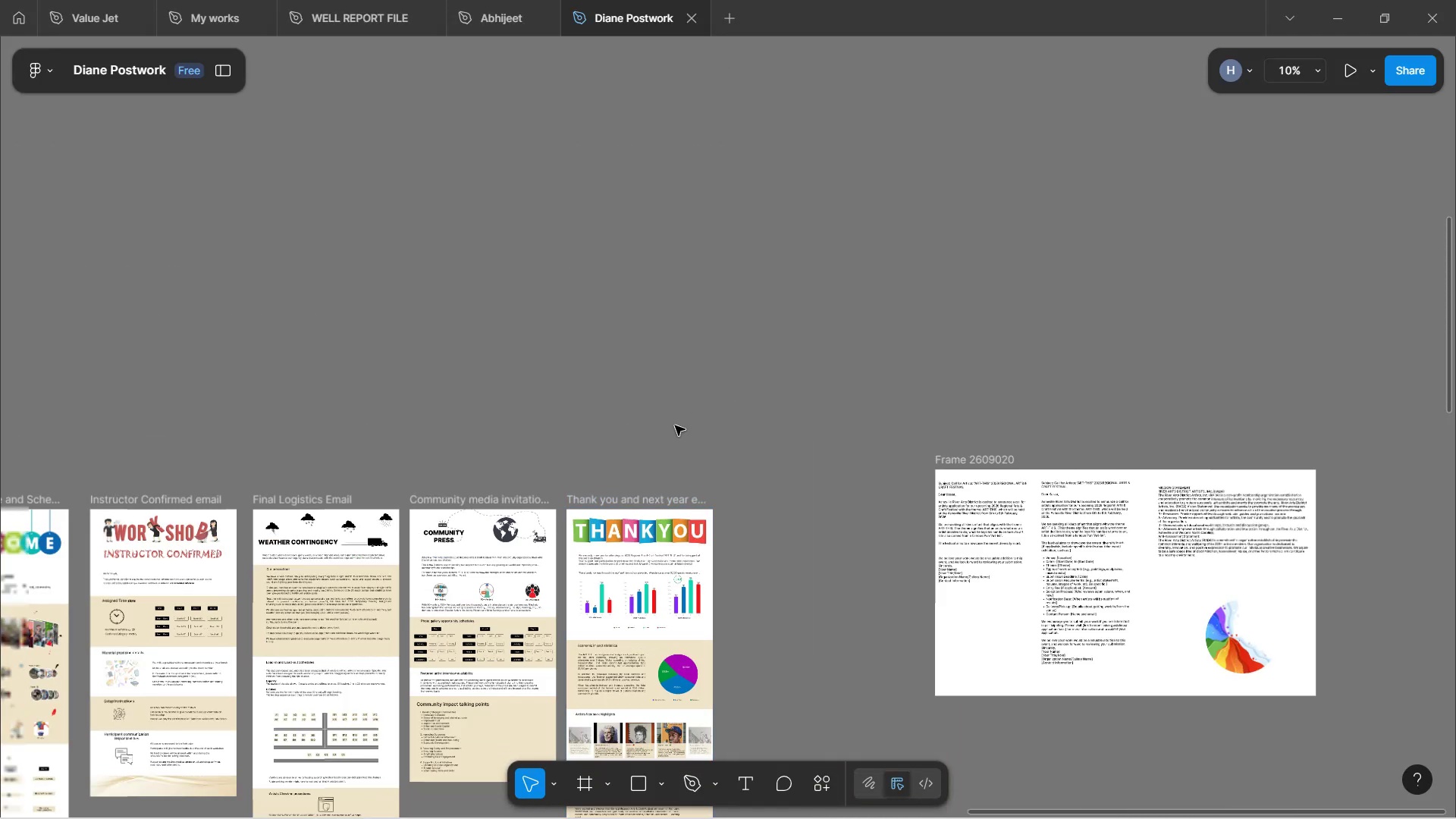 
key(Control+ControlLeft)
 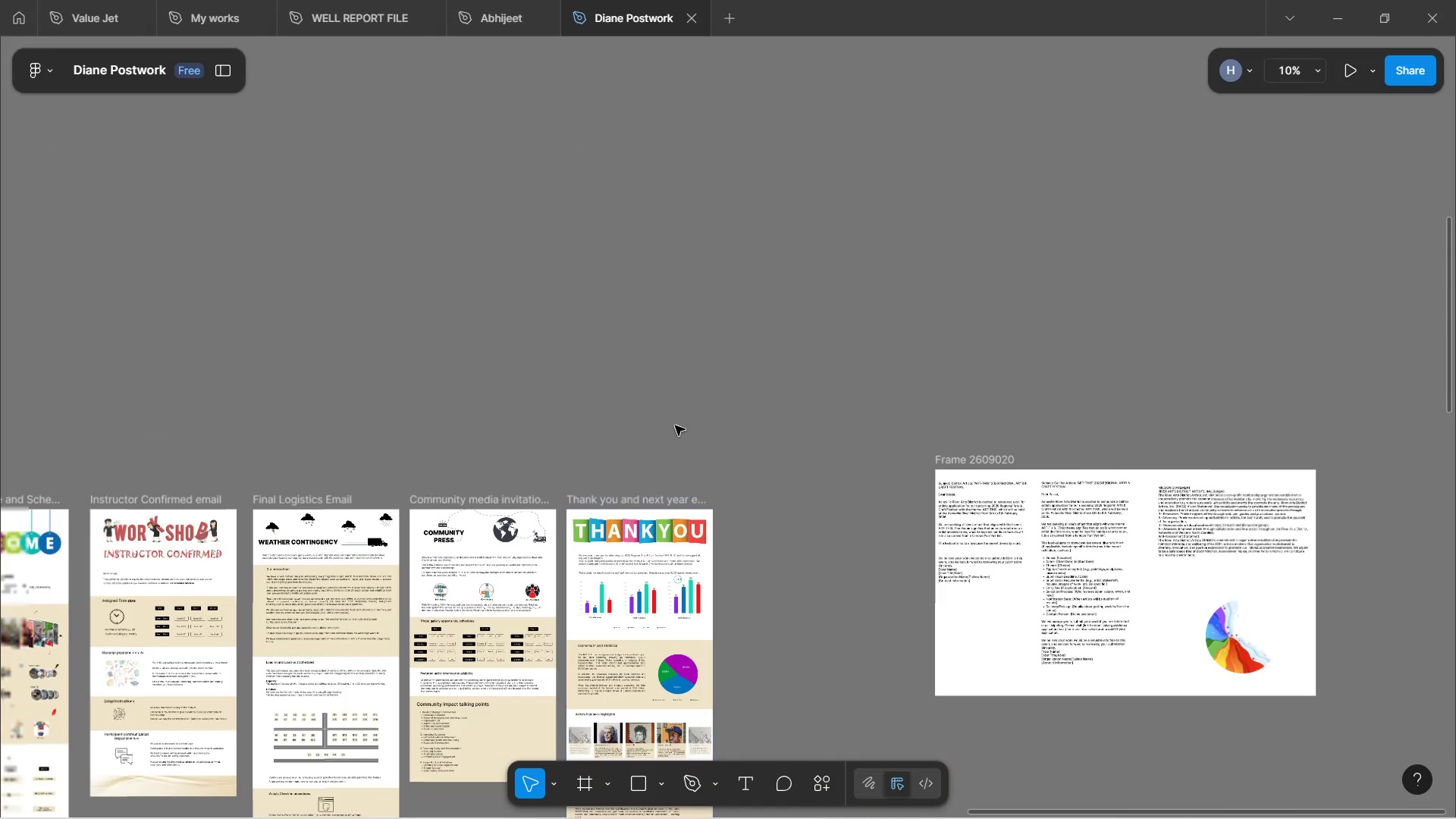 
key(Control+ControlLeft)
 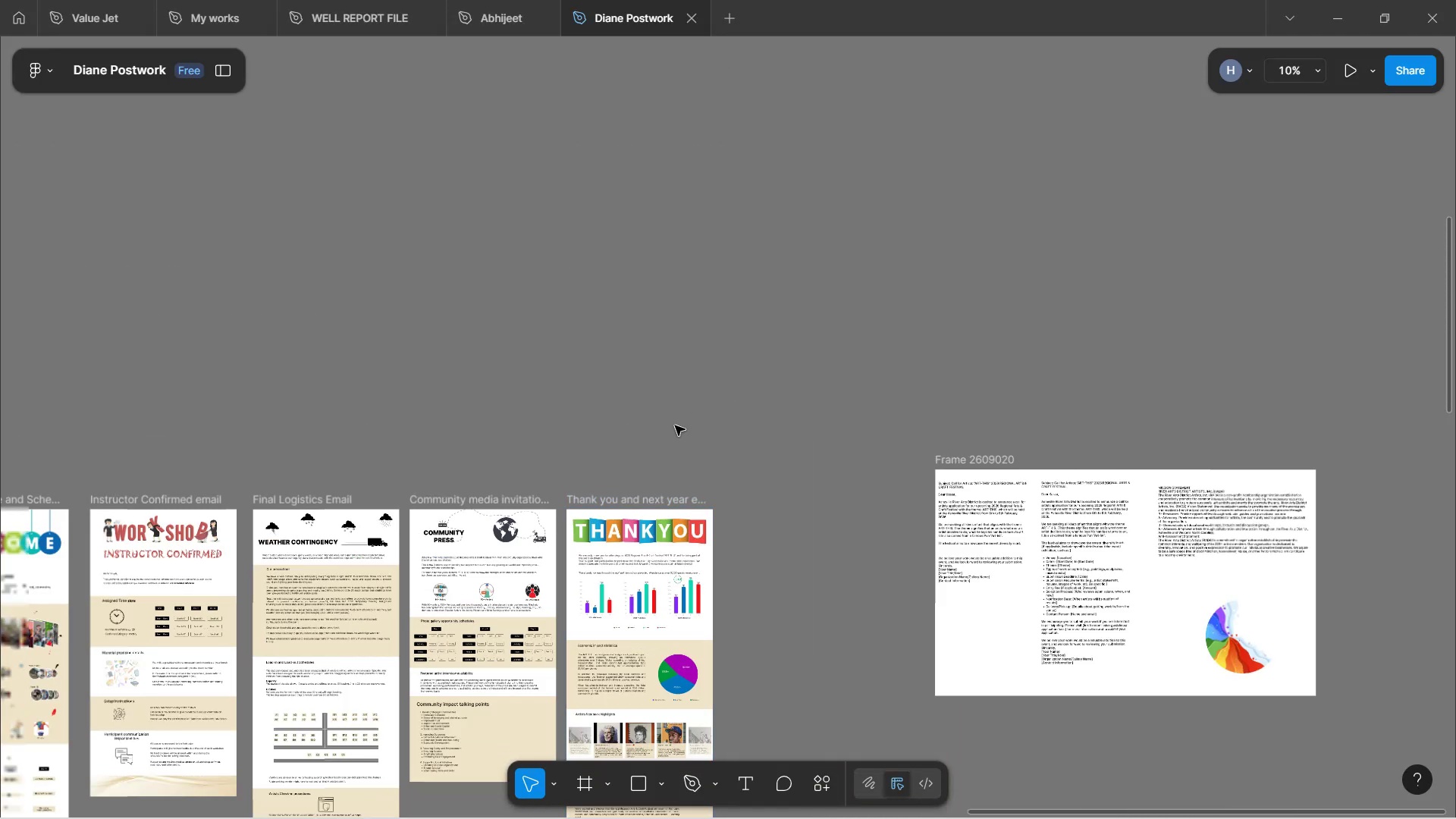 
key(Control+ControlLeft)
 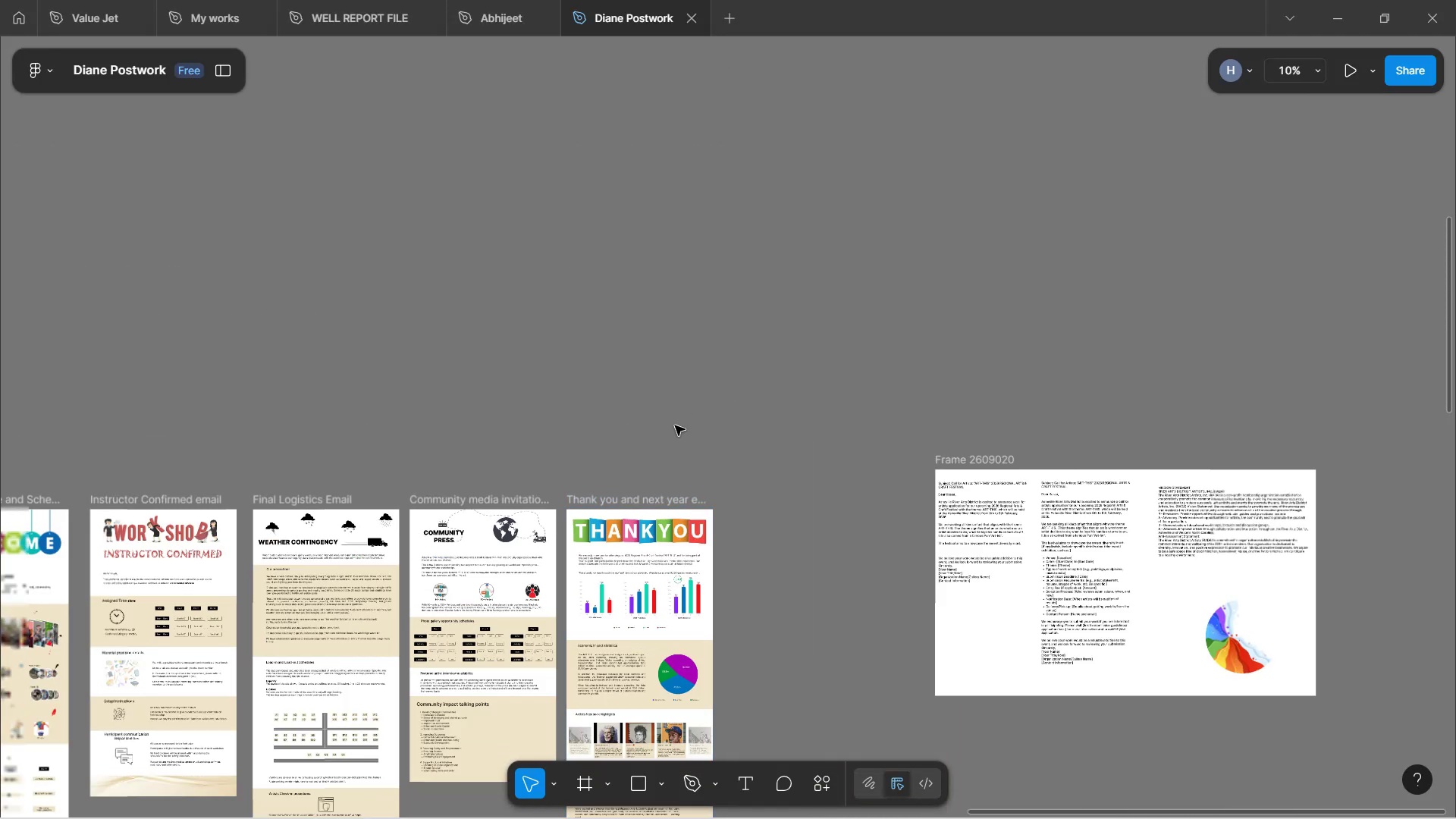 
key(Control+ControlLeft)
 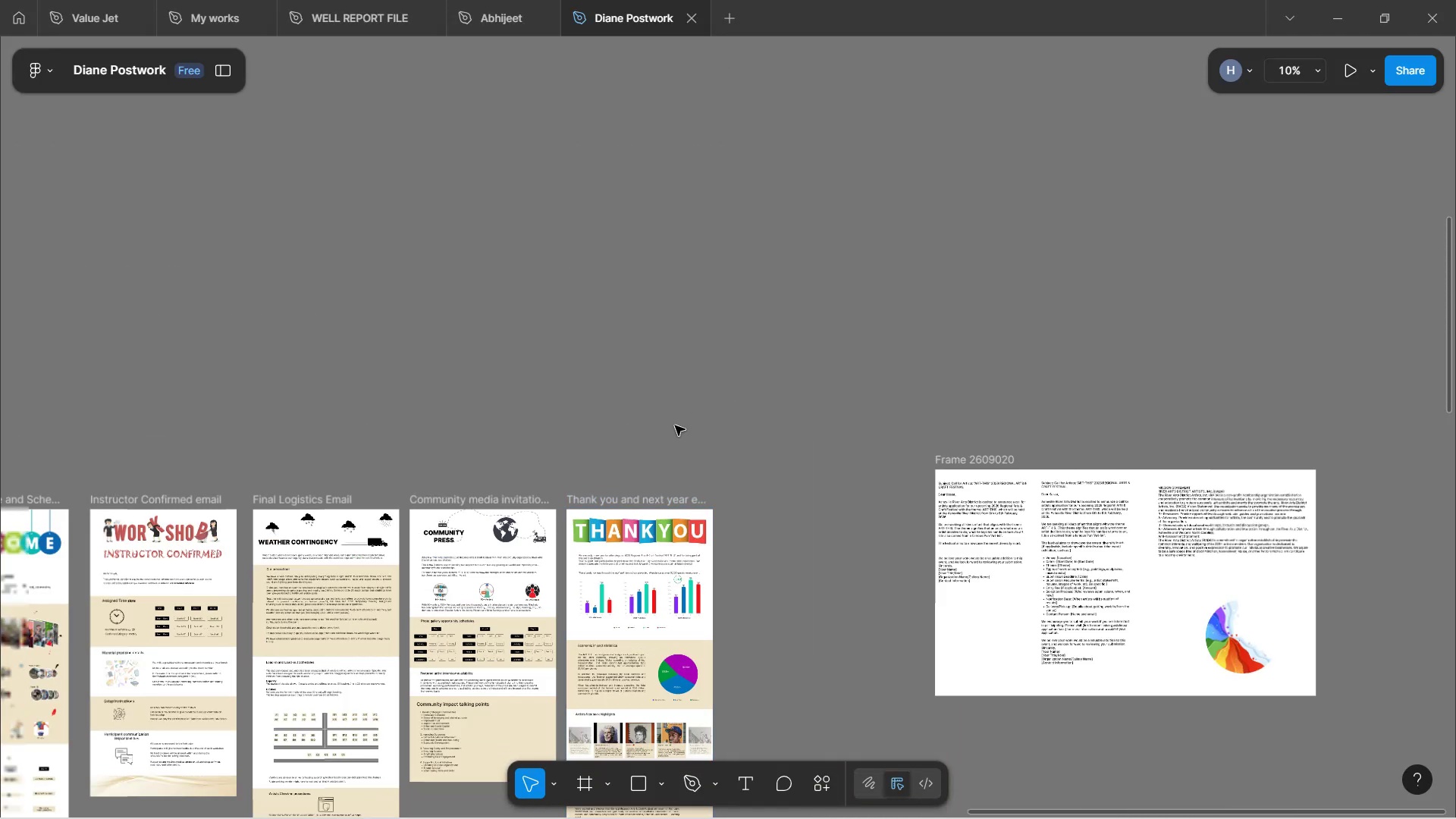 
key(Control+ControlLeft)
 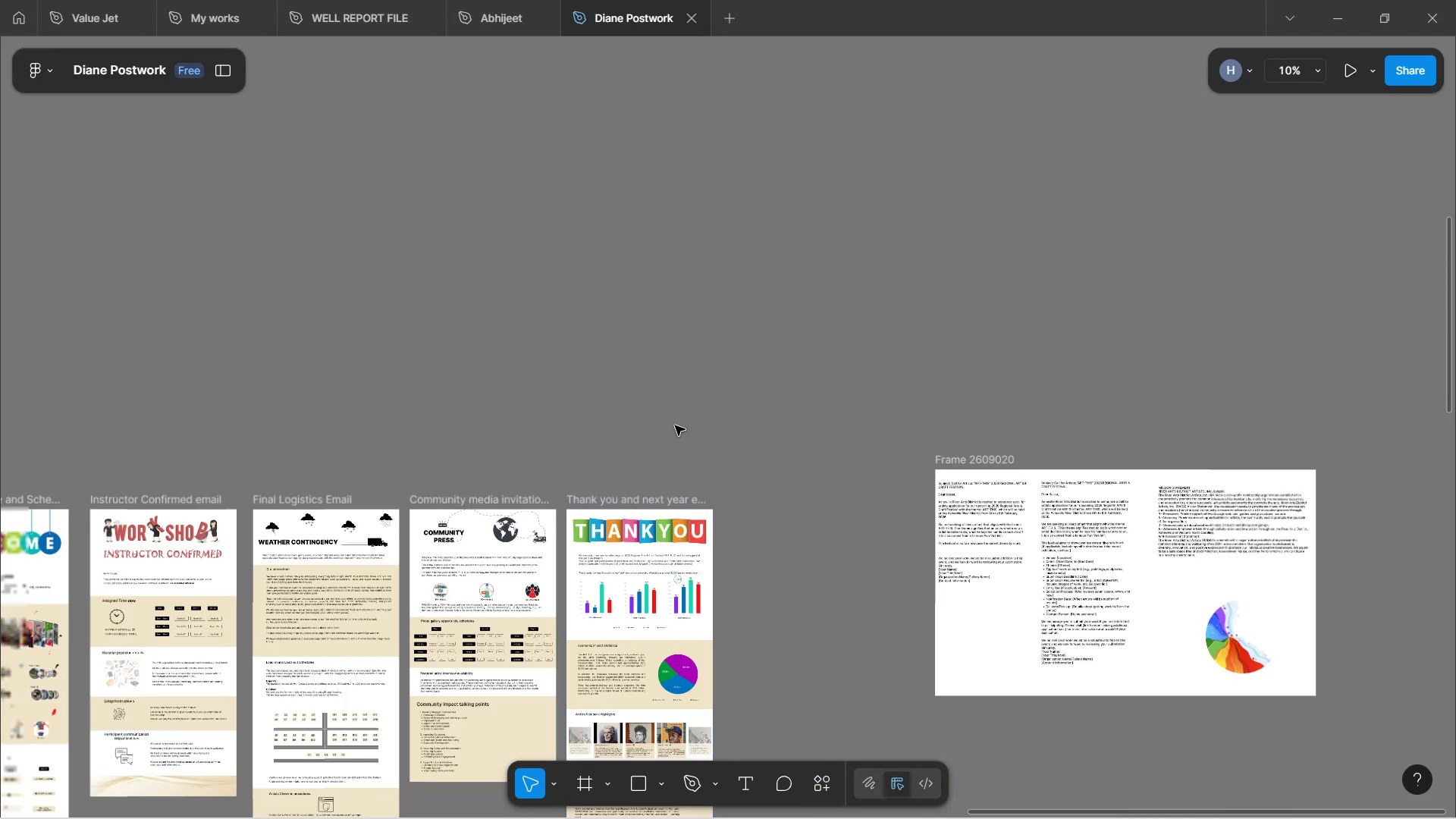 
key(Control+ControlLeft)
 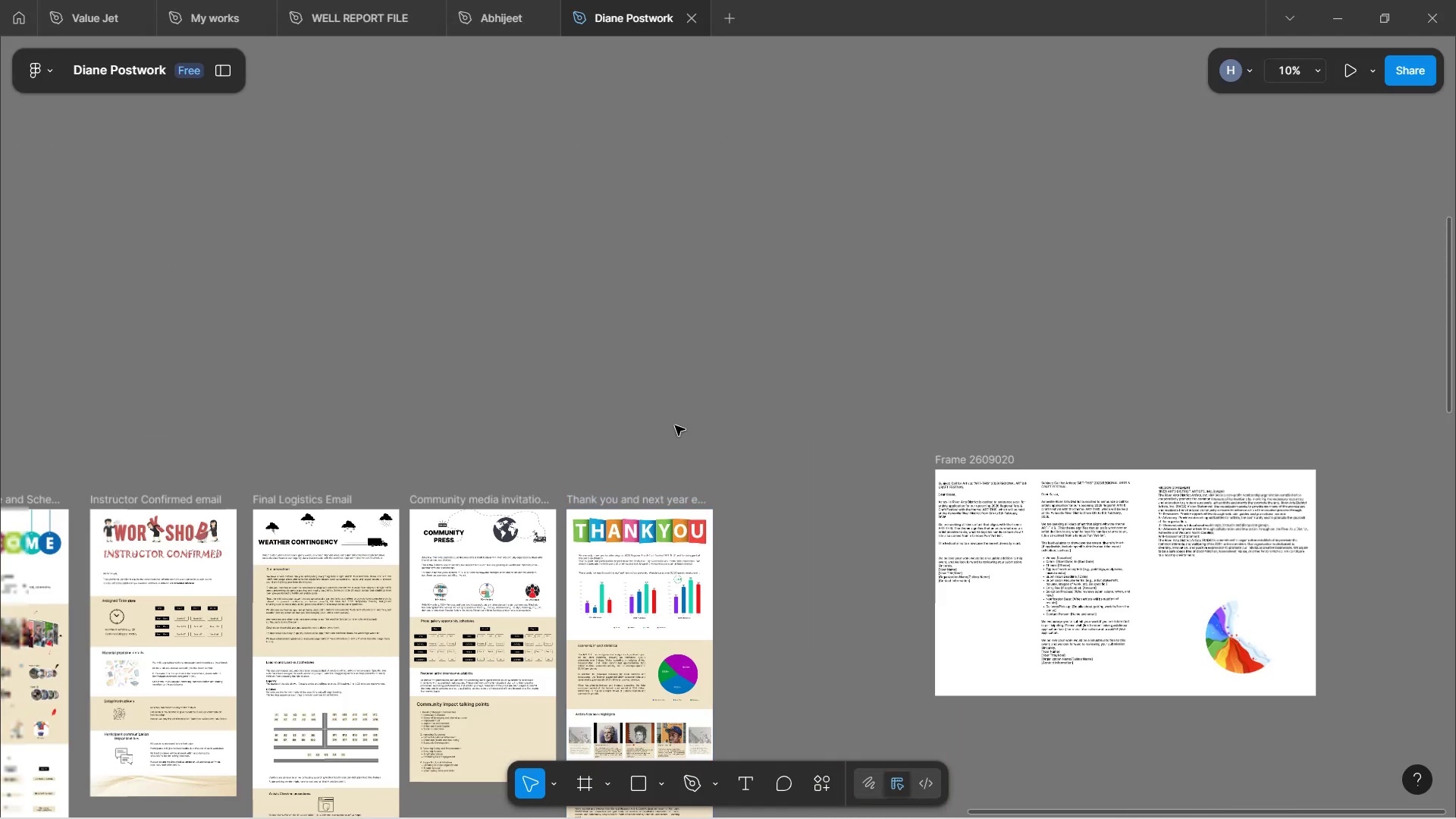 
key(Control+ControlLeft)
 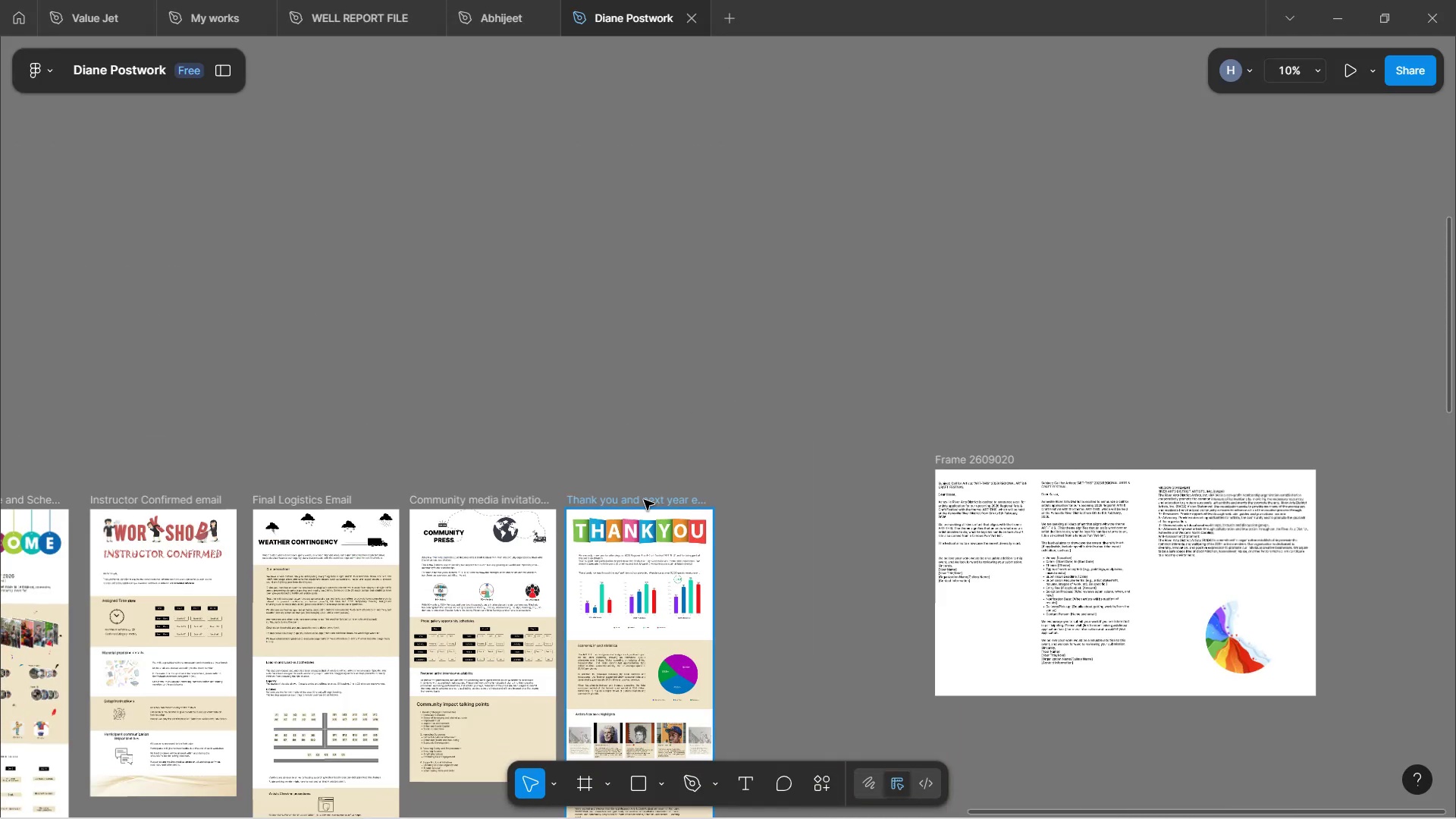 
key(Control+ControlLeft)
 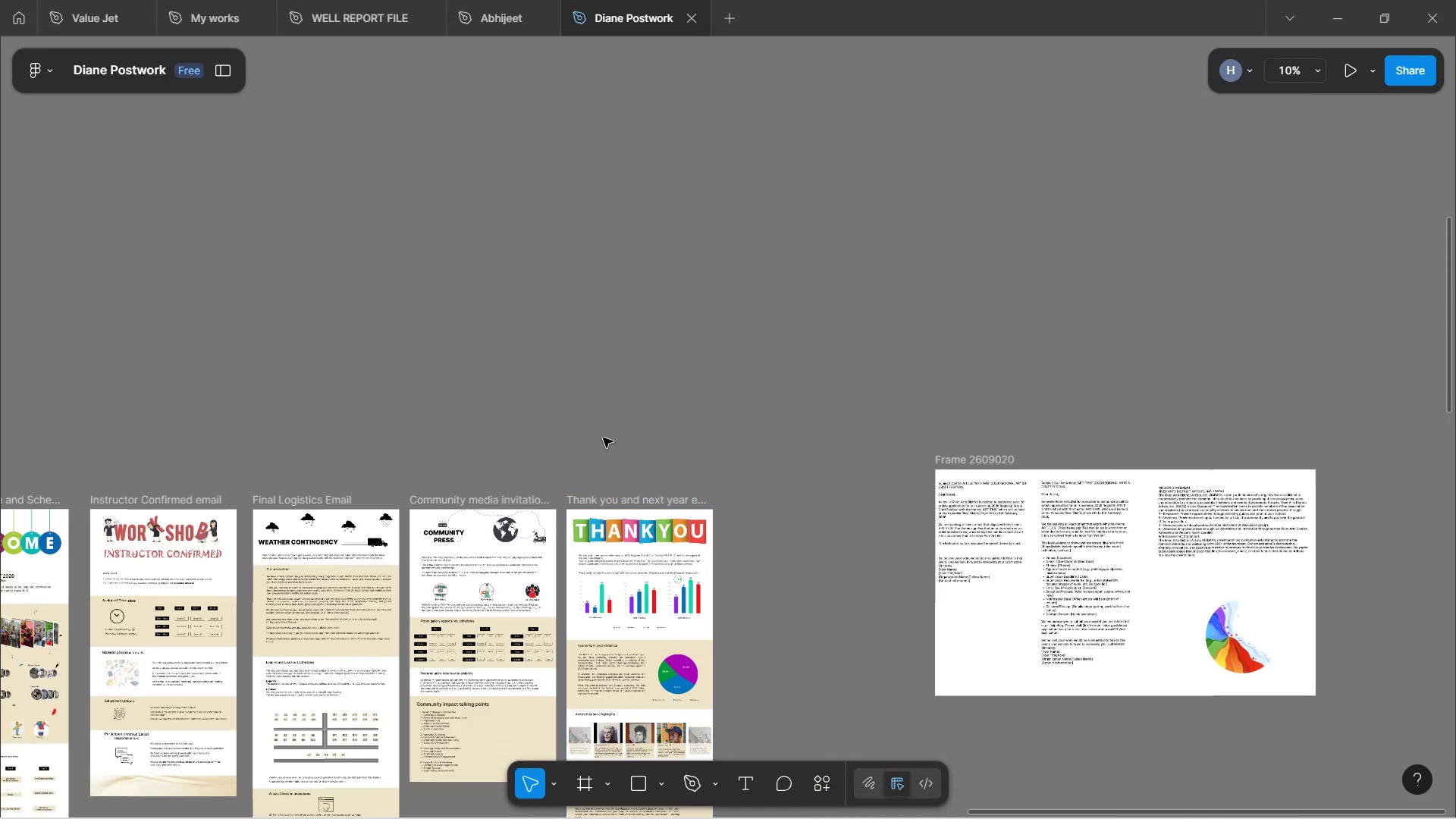 
key(Control+ControlLeft)
 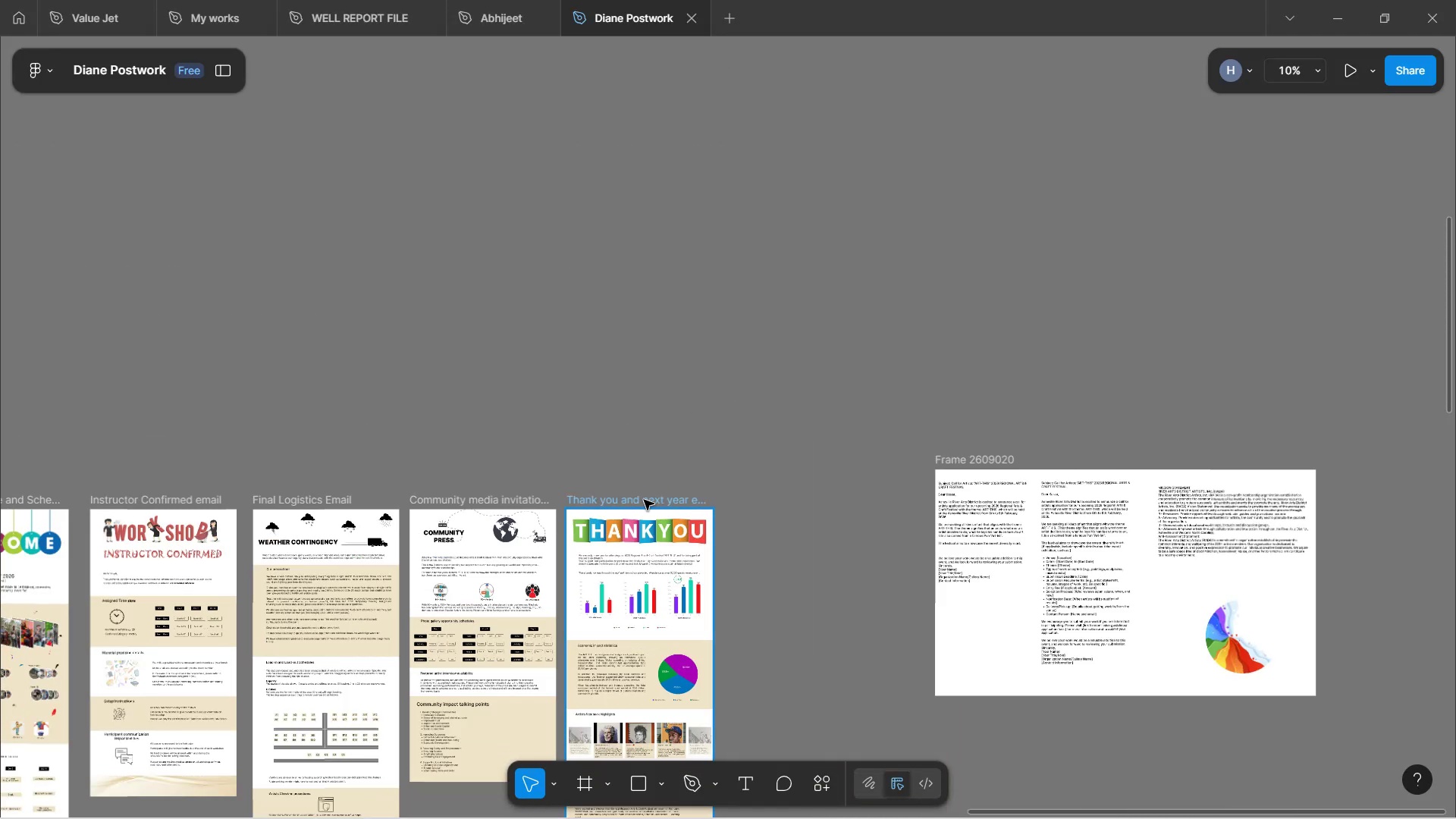 
hold_key(key=ShiftLeft, duration=1.51)
scroll: coordinate [602, 435], scroll_direction: up, amount: 32.0
 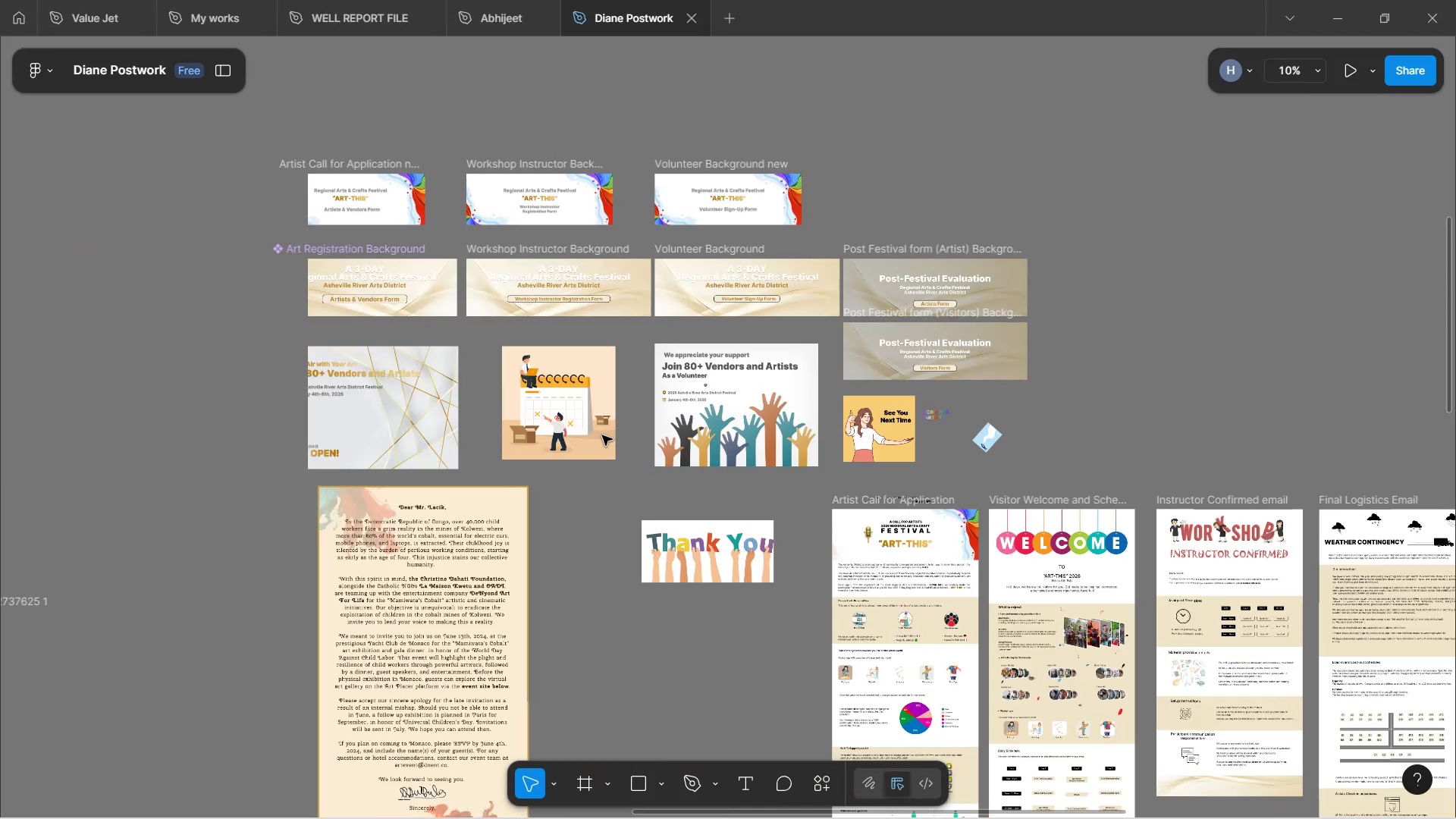 
hold_key(key=ShiftLeft, duration=1.77)
scroll: coordinate [635, 490], scroll_direction: down, amount: 21.0
 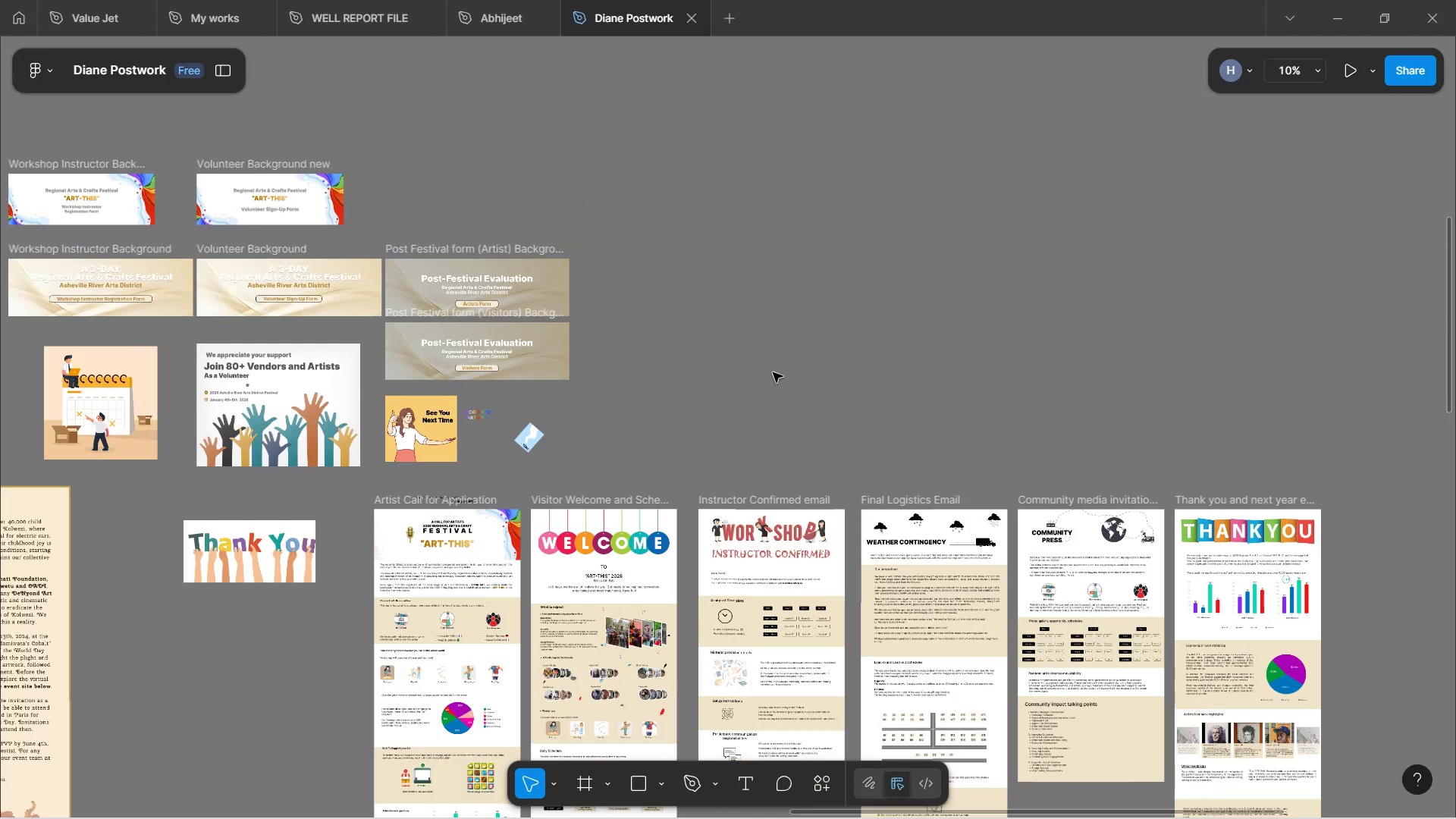 
hold_key(key=ShiftLeft, duration=1.8)
scroll: coordinate [775, 370], scroll_direction: up, amount: 5.0
 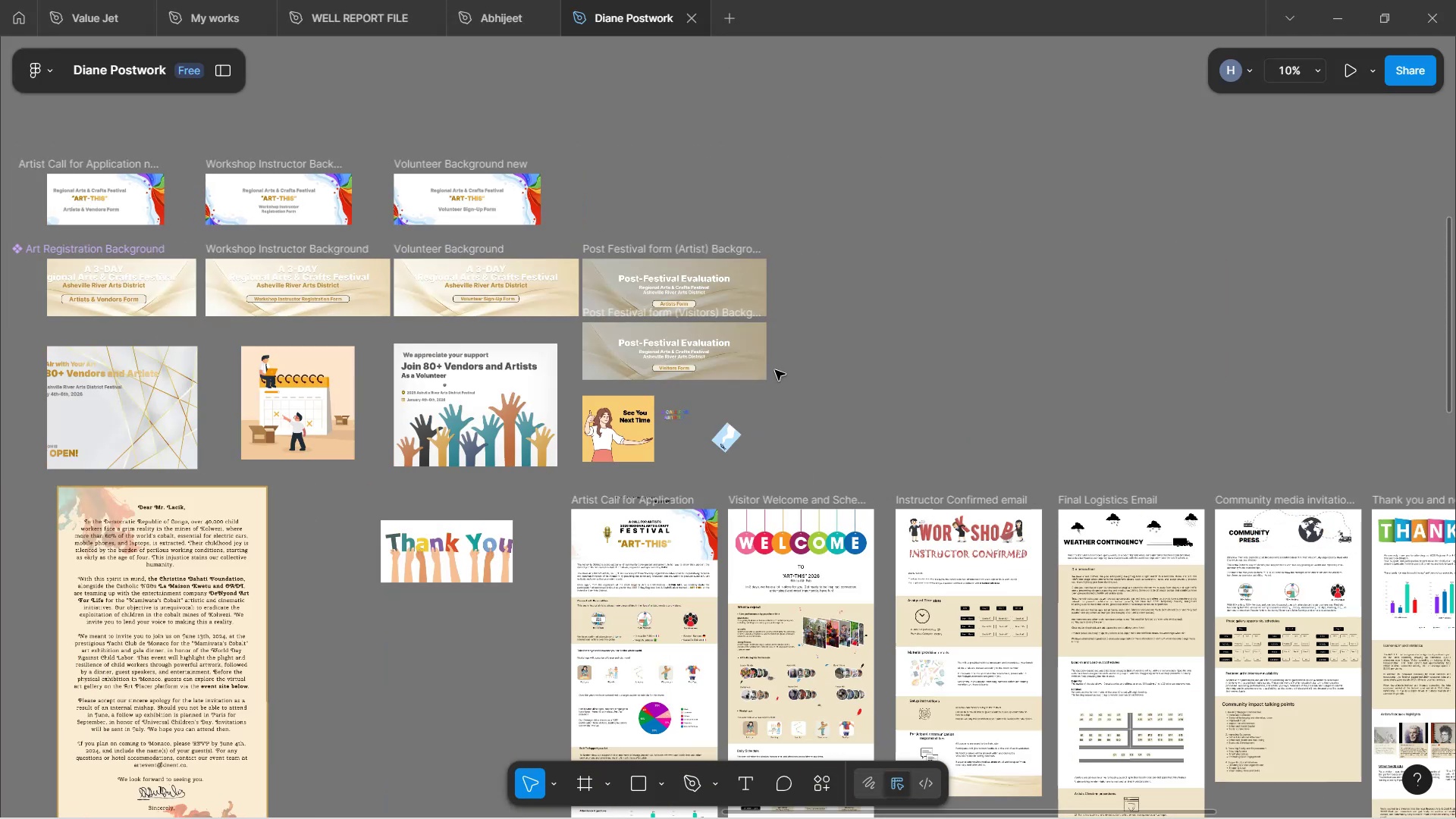 
hold_key(key=ShiftLeft, duration=0.99)
left_click([839, 347])
 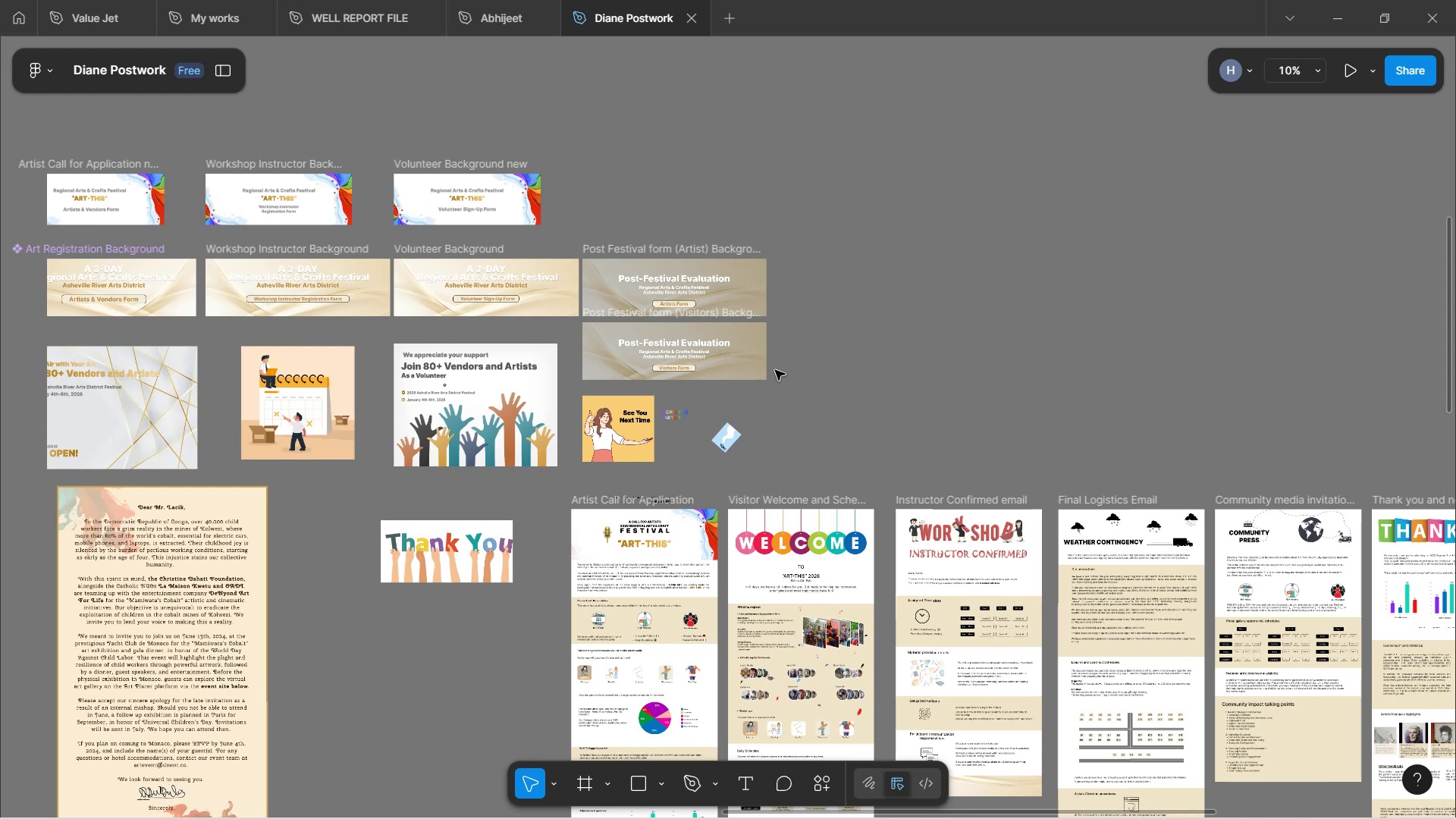 
scroll: coordinate [871, 374], scroll_direction: up, amount: 9.0
 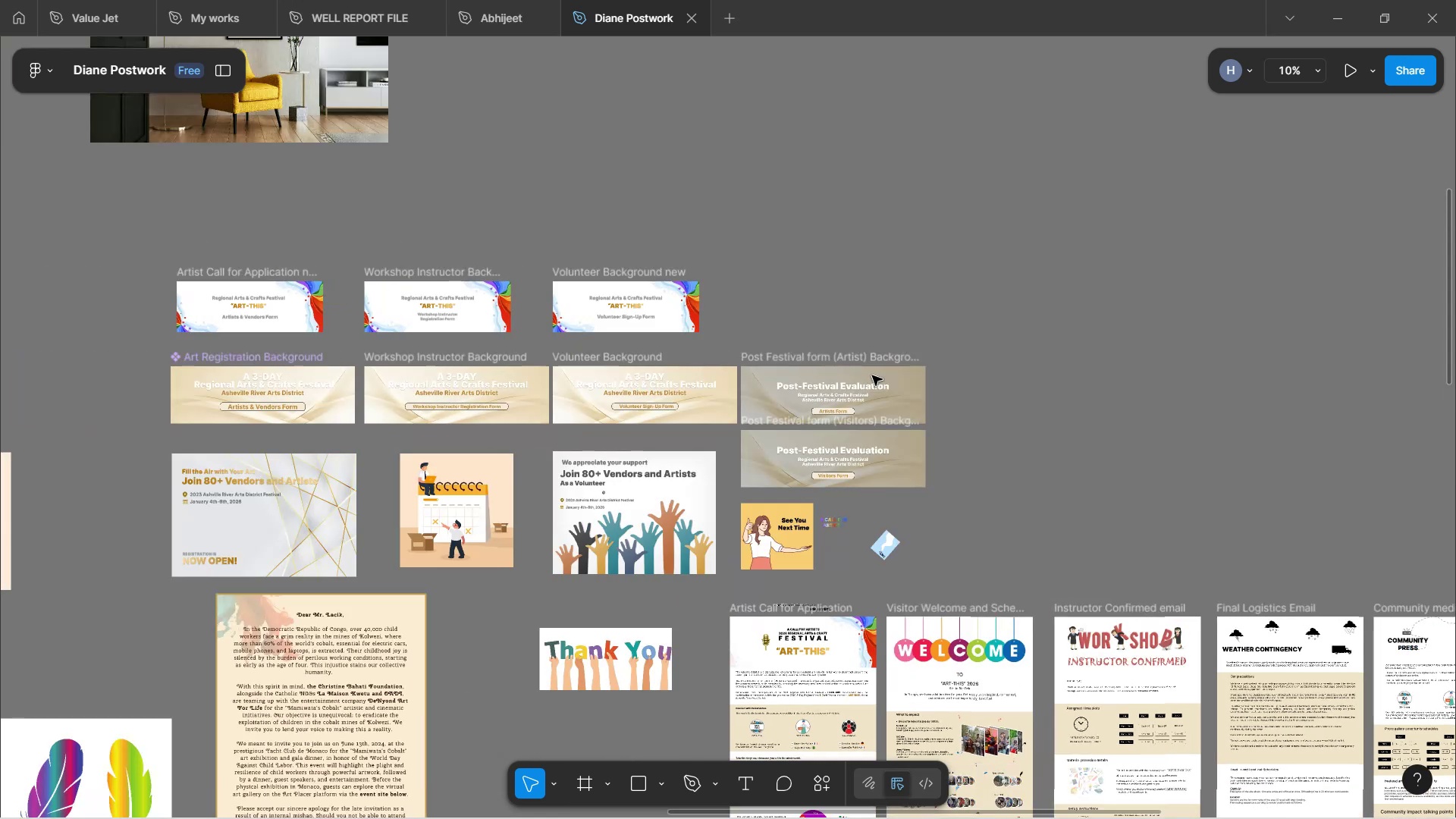 
hold_key(key=ShiftLeft, duration=1.46)
scroll: coordinate [884, 375], scroll_direction: up, amount: 8.0
 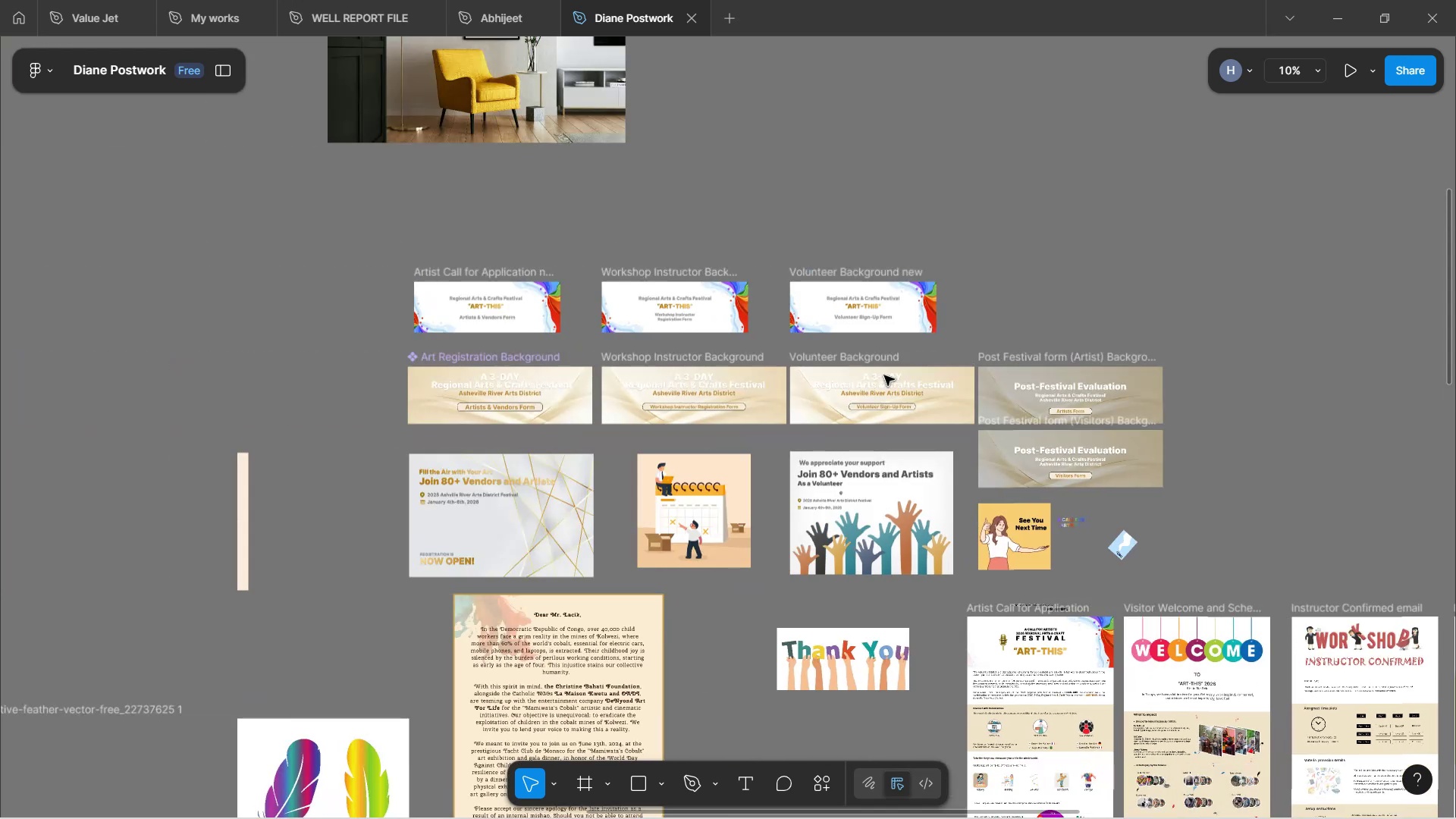 
hold_key(key=ShiftLeft, duration=0.73)
scroll: coordinate [673, 473], scroll_direction: down, amount: 8.0
 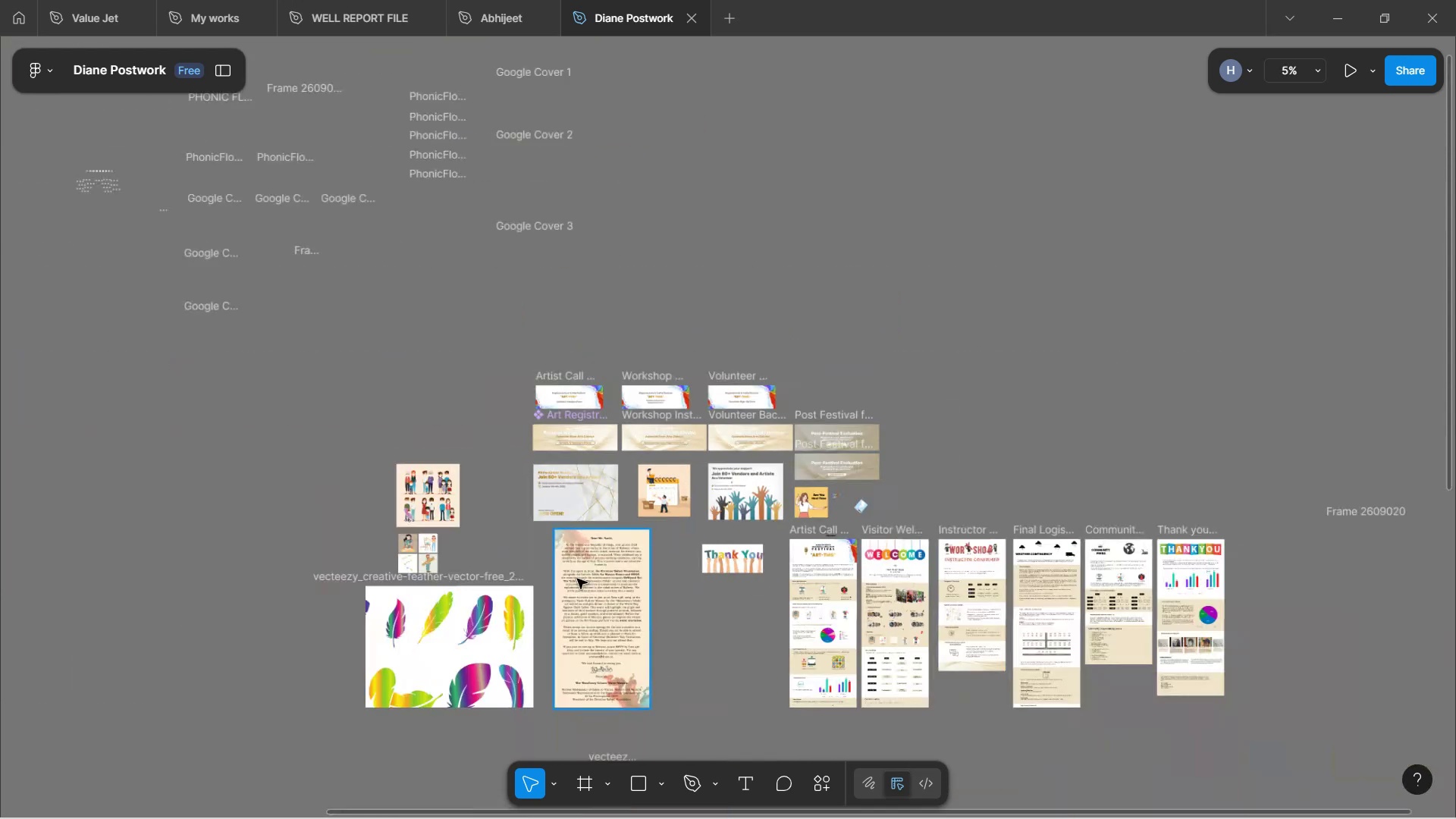 
hold_key(key=ControlLeft, duration=1.25)
 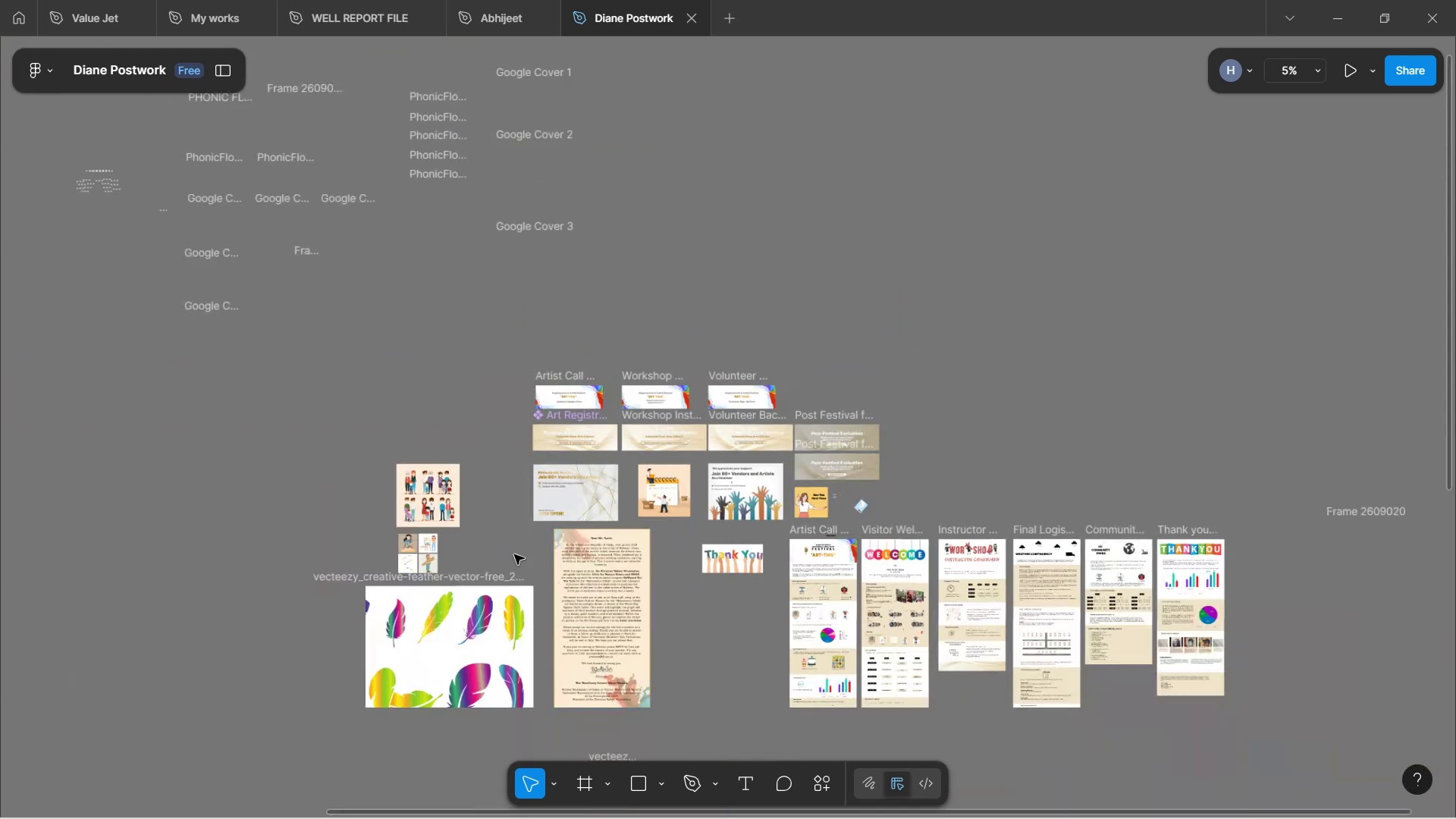 
left_click([504, 546])
 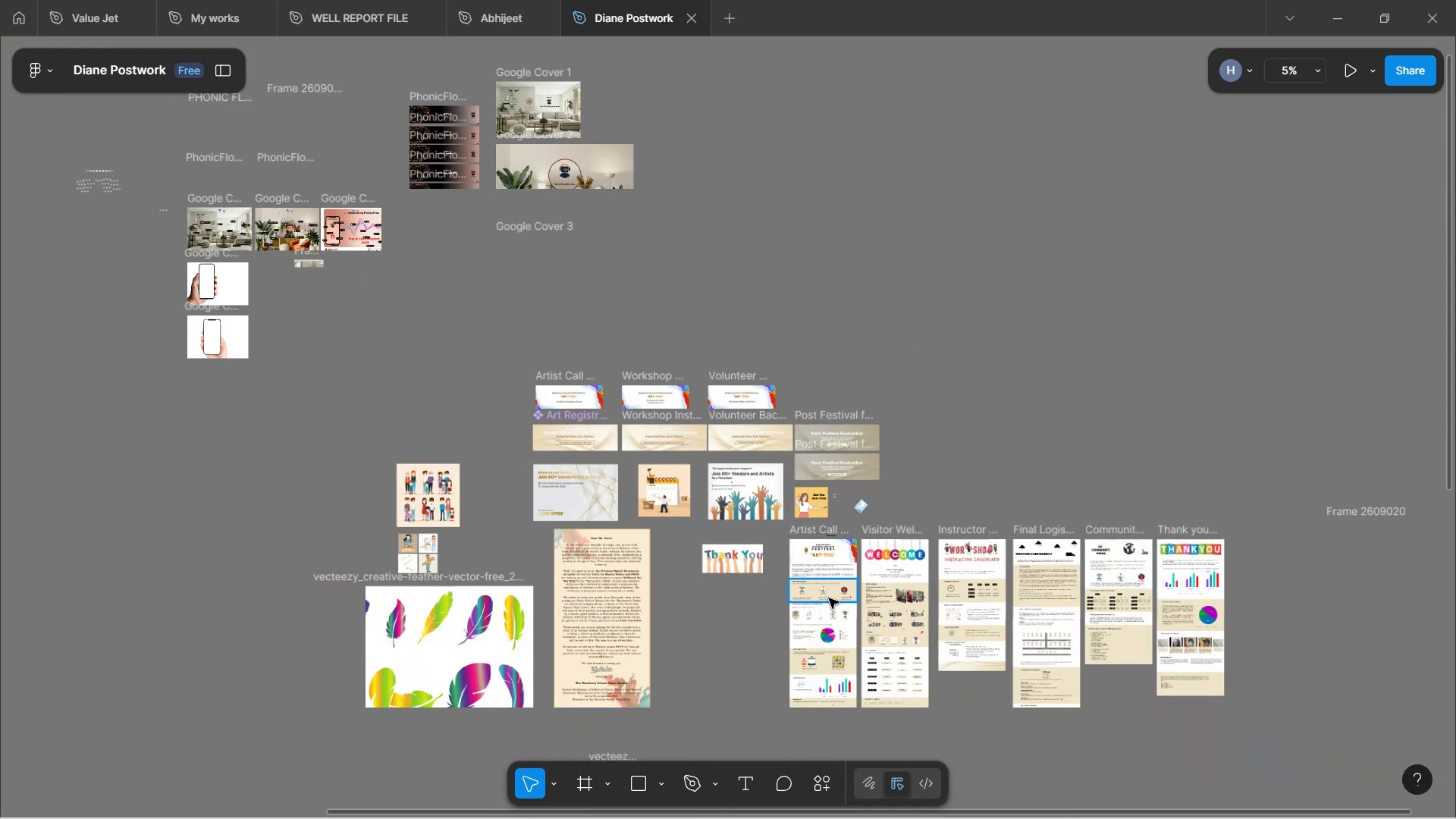 
hold_key(key=ControlLeft, duration=1.52)
scroll: coordinate [846, 610], scroll_direction: up, amount: 10.0
 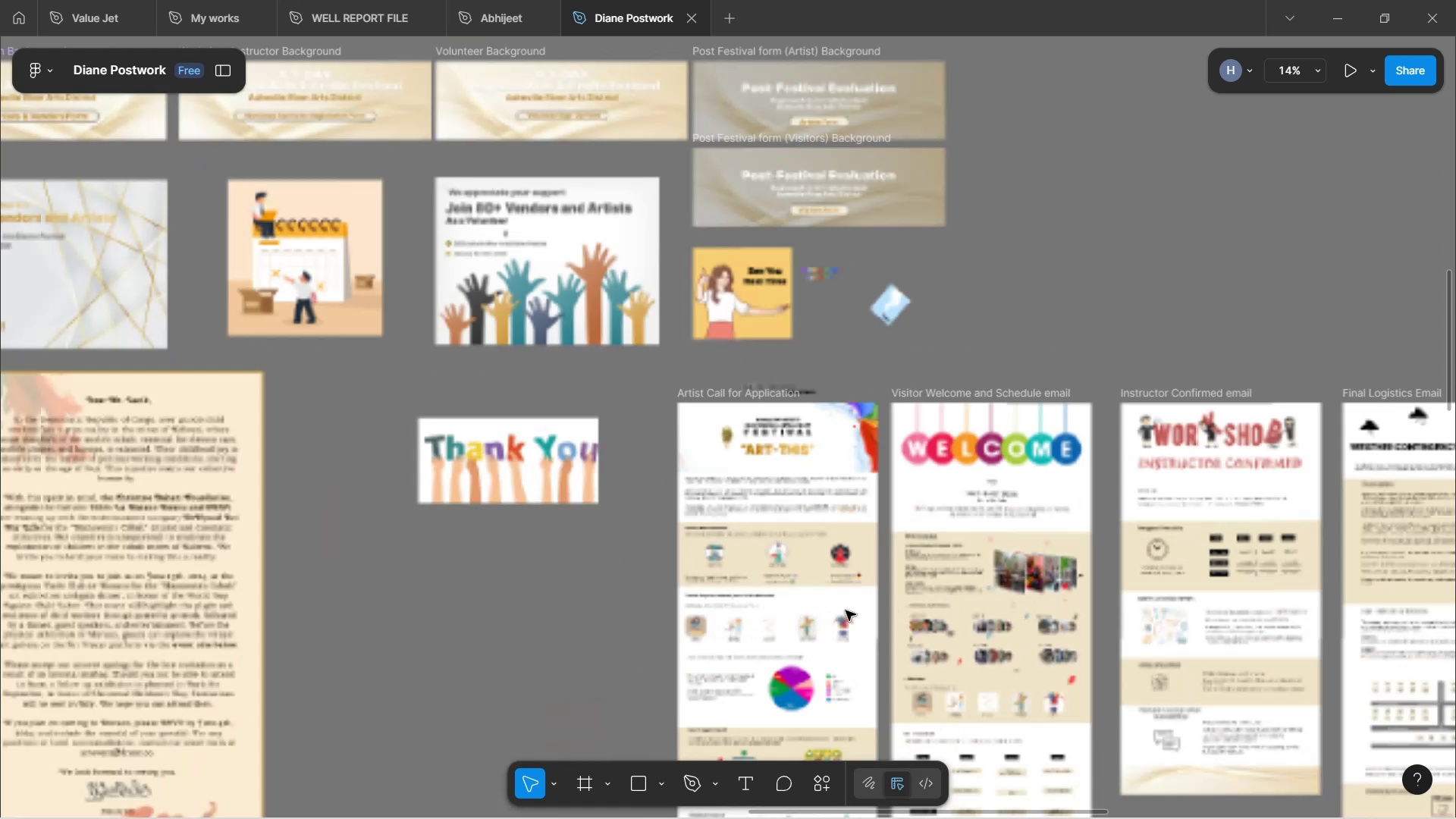 
scroll: coordinate [823, 497], scroll_direction: down, amount: 4.0
 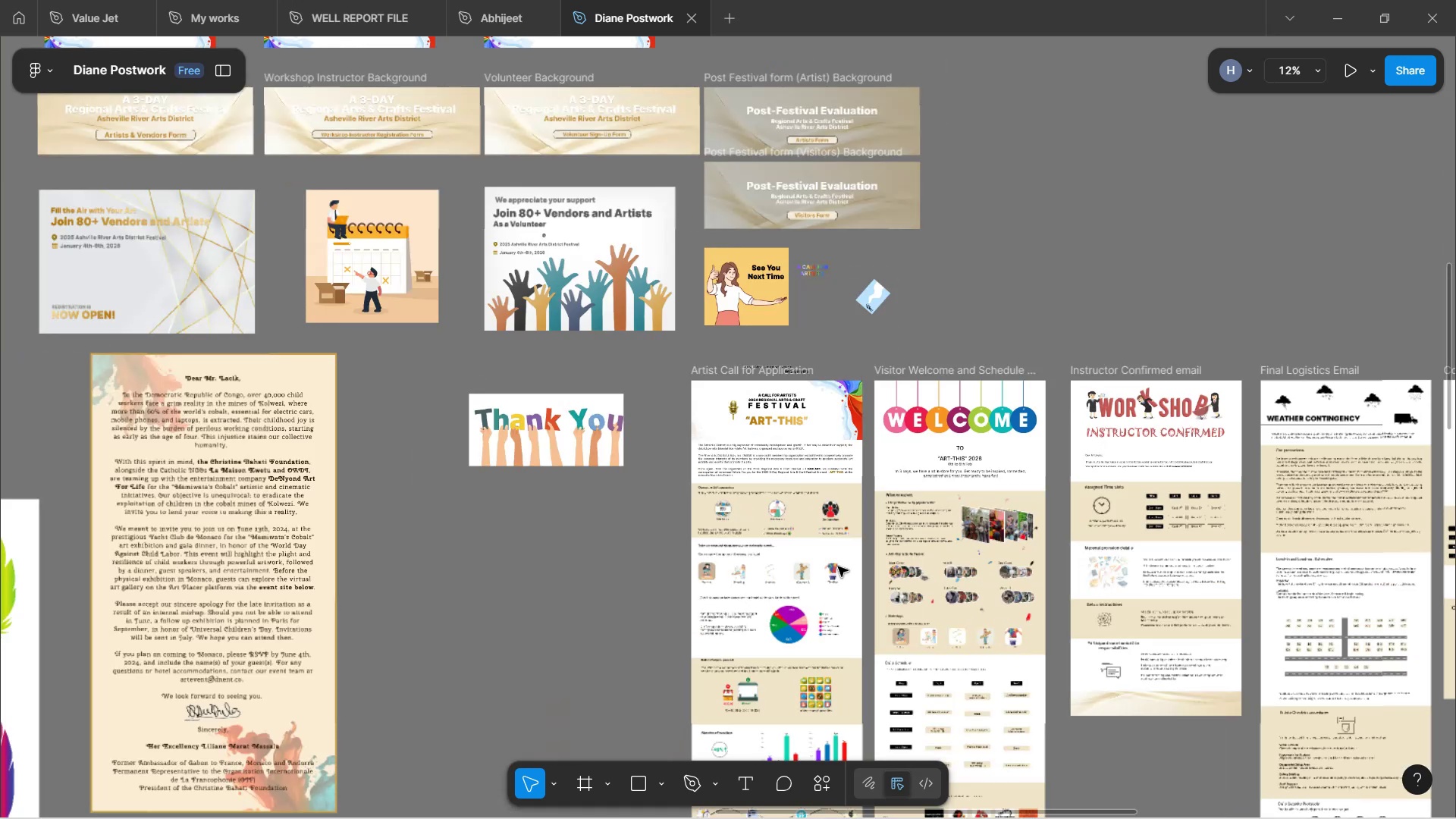 
key(Control+ControlLeft)
 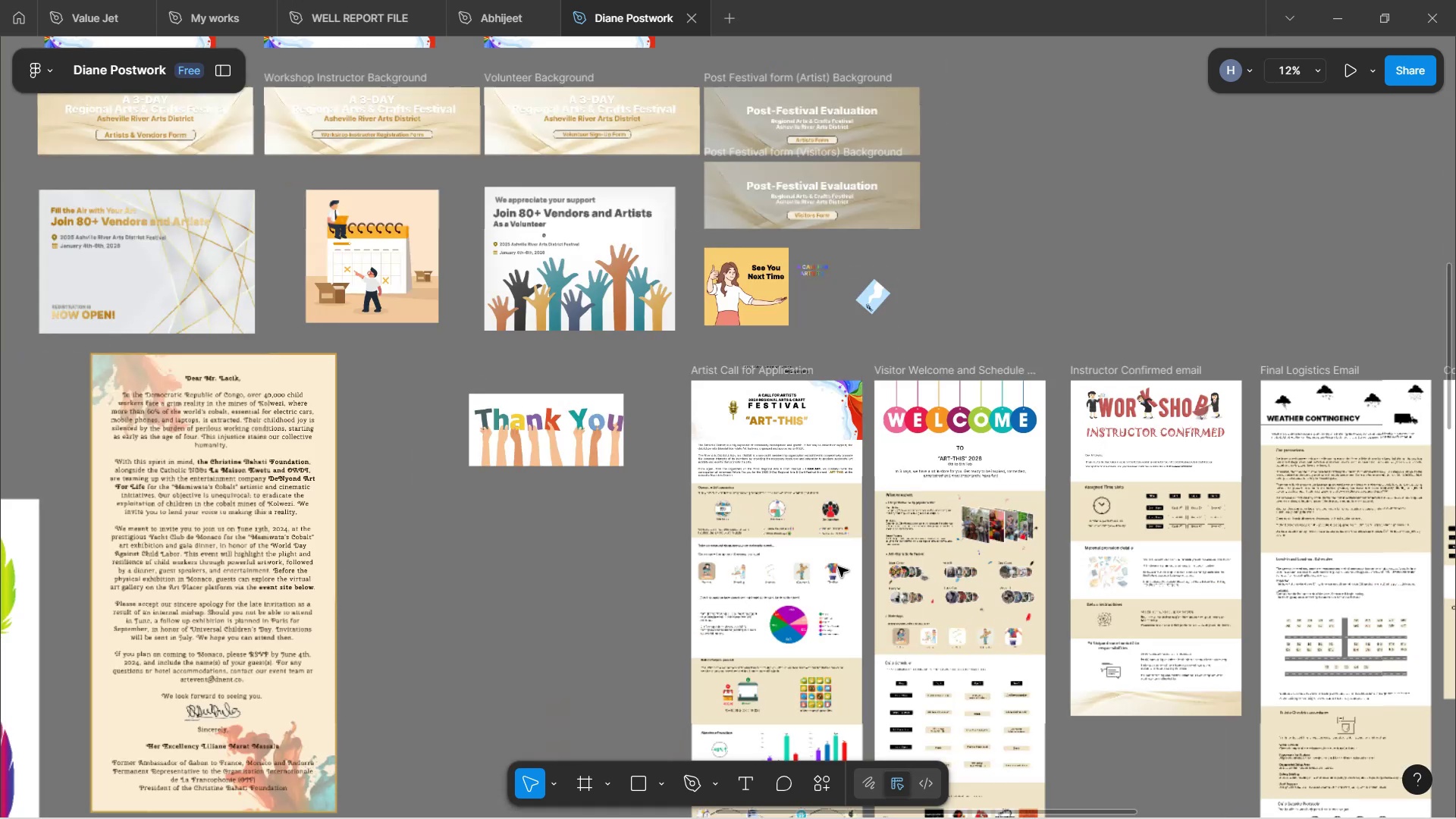 
scroll: coordinate [715, 642], scroll_direction: down, amount: 4.0
 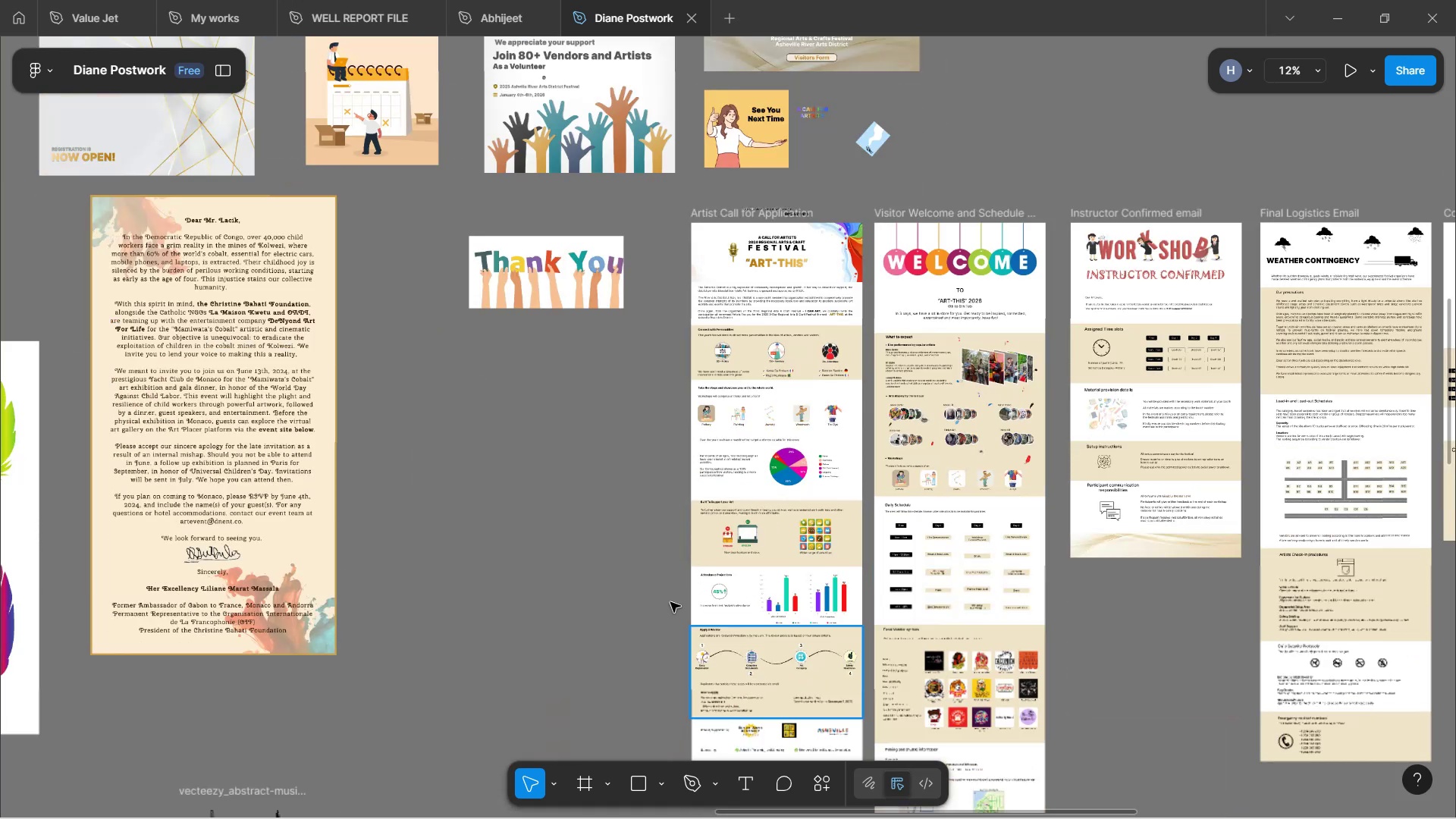 
hold_key(key=ControlLeft, duration=1.01)
scroll: coordinate [778, 460], scroll_direction: up, amount: 9.0
 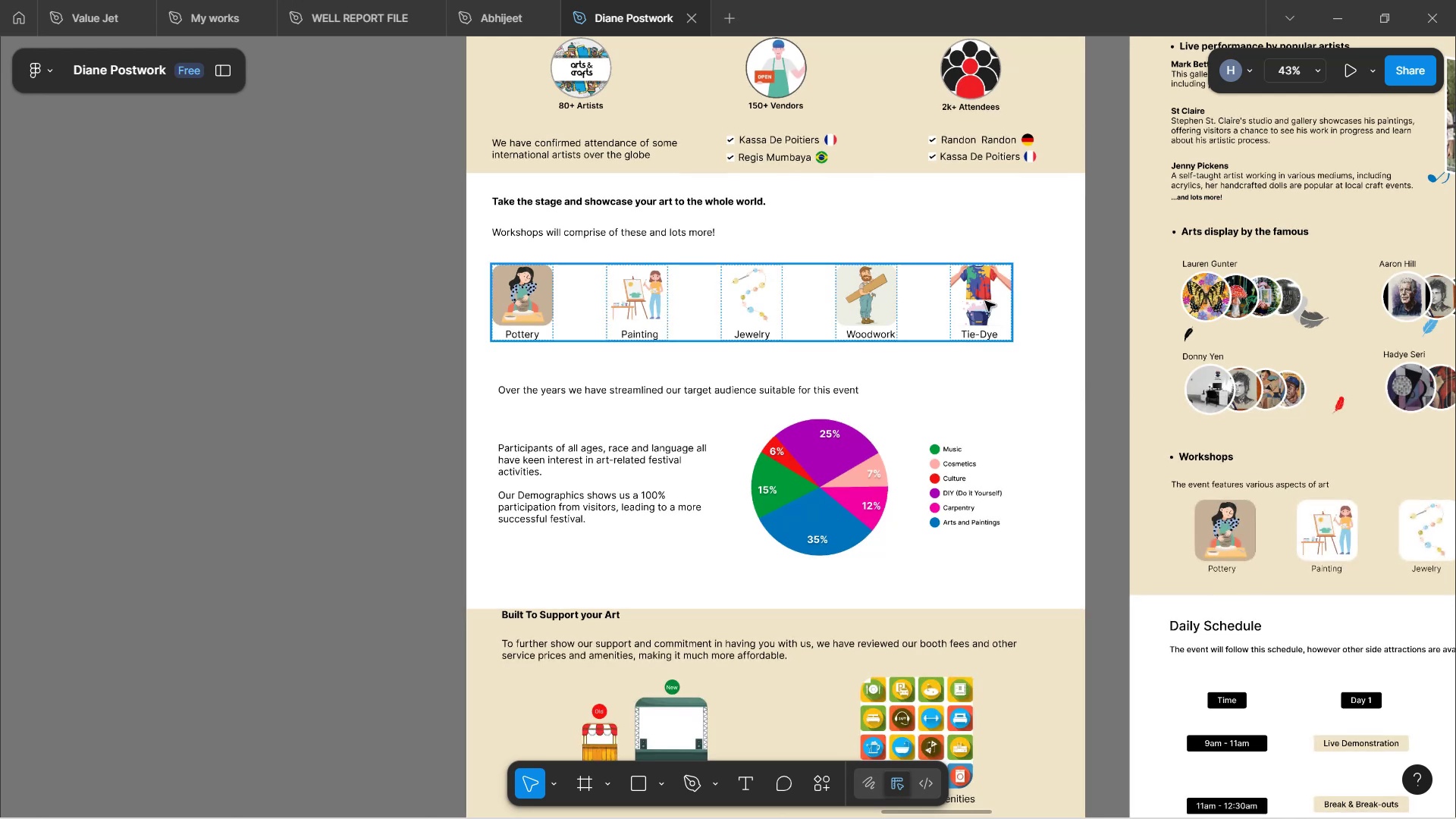 
double_click([985, 301])
 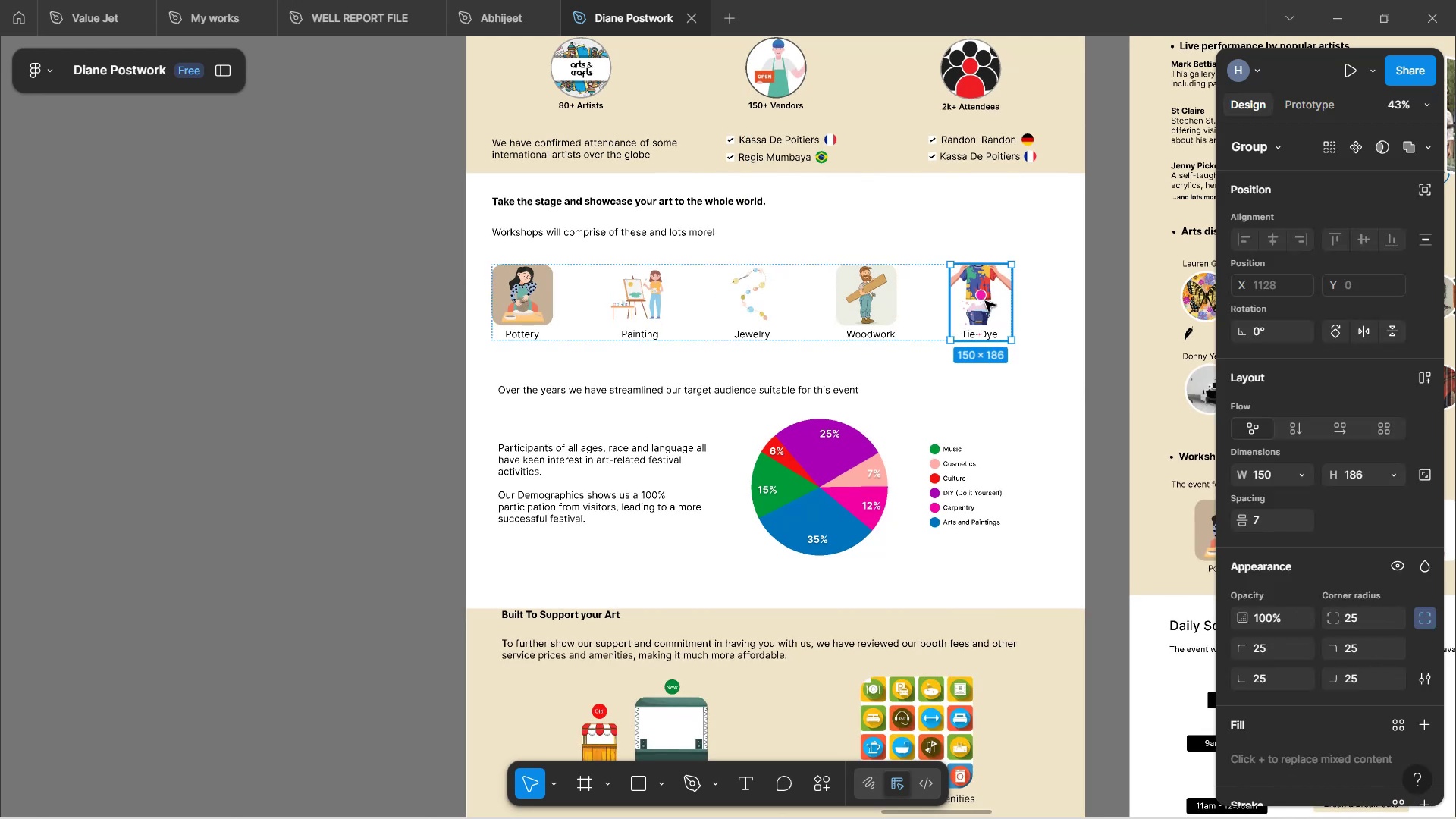 
hold_key(key=ControlLeft, duration=1.45)
scroll: coordinate [984, 458], scroll_direction: up, amount: 8.0
 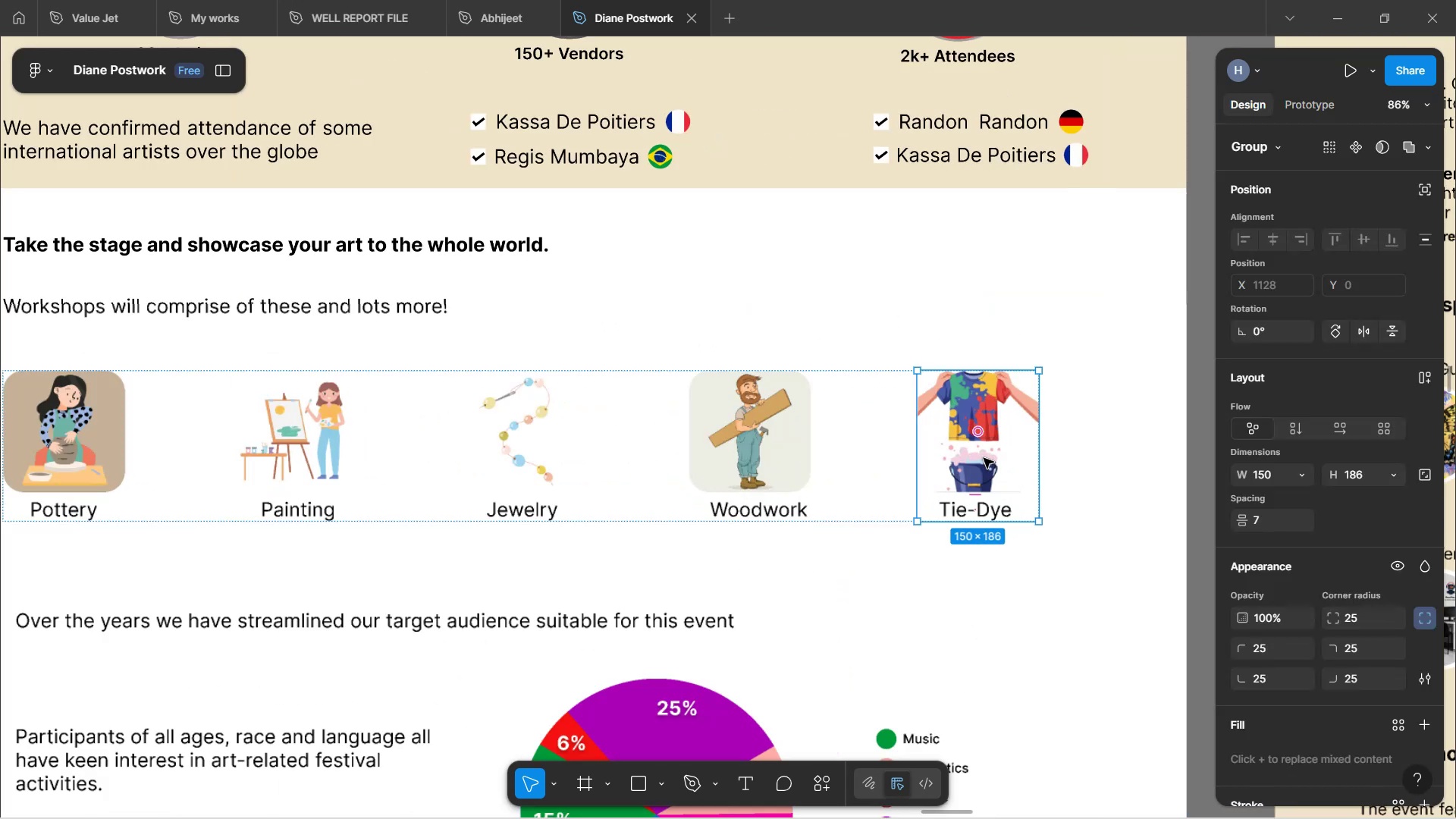 
hold_key(key=ControlLeft, duration=0.74)
left_click([1009, 466])
 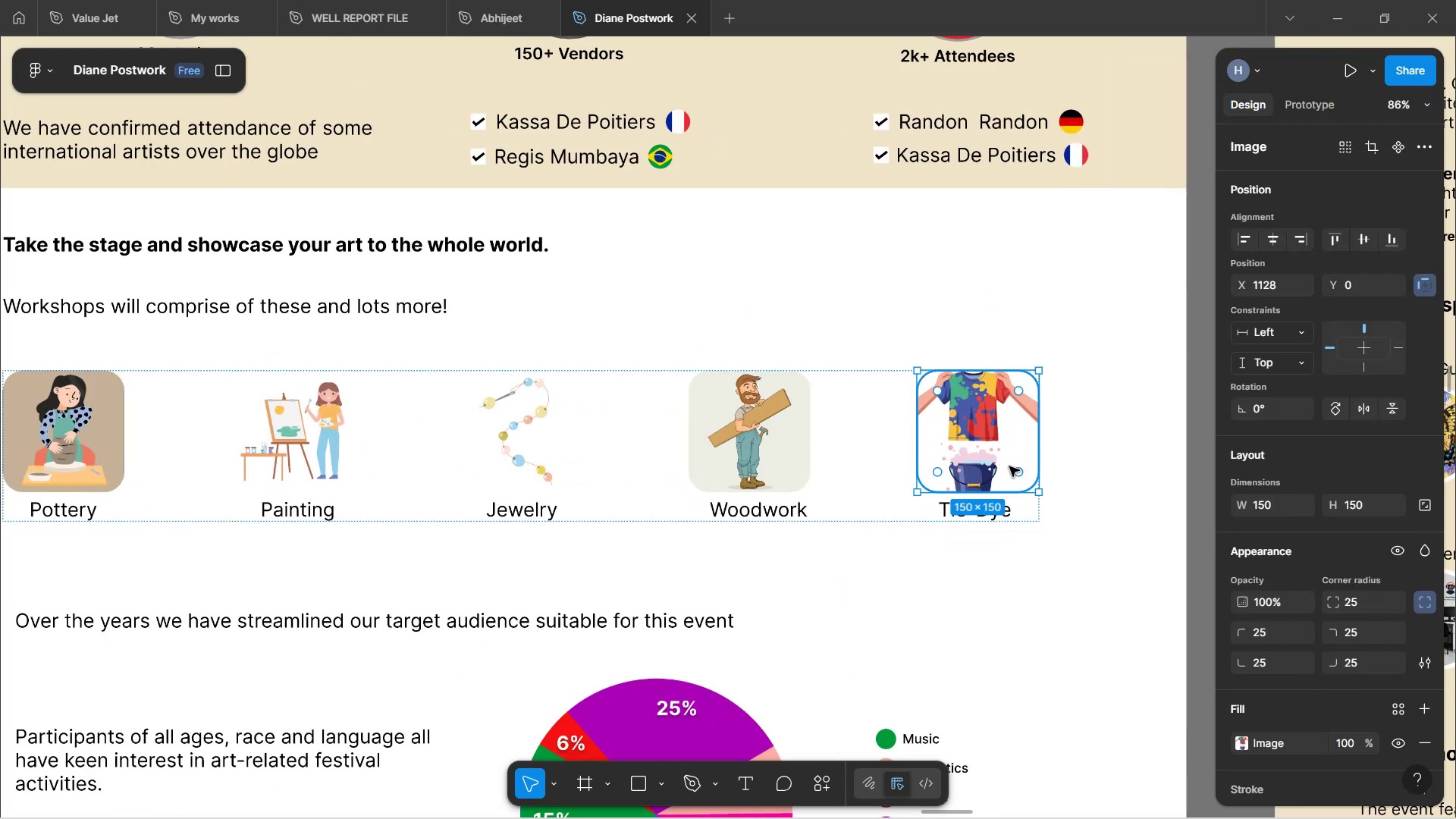 
key(Control+C)
 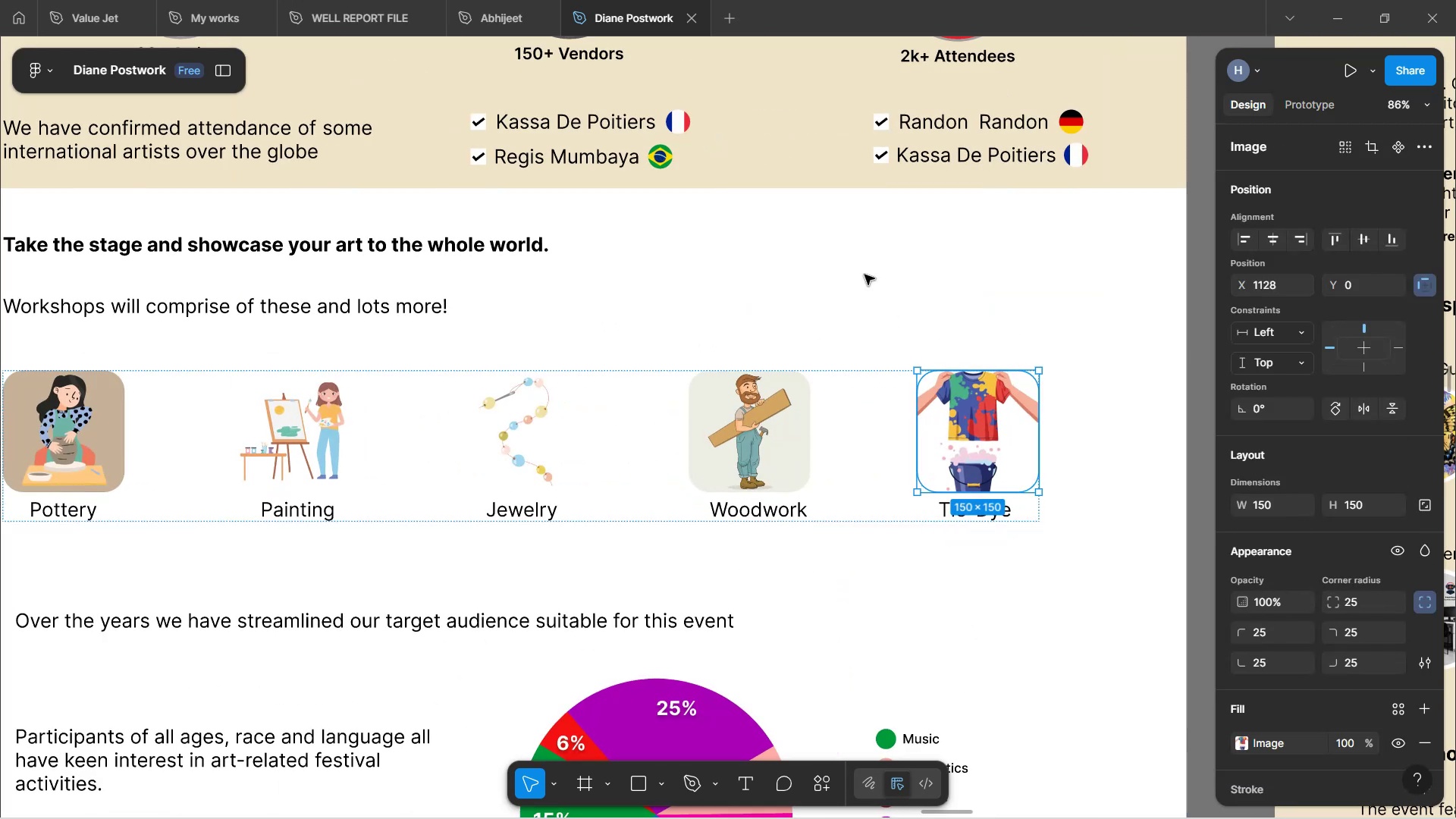 
left_click([864, 275])
 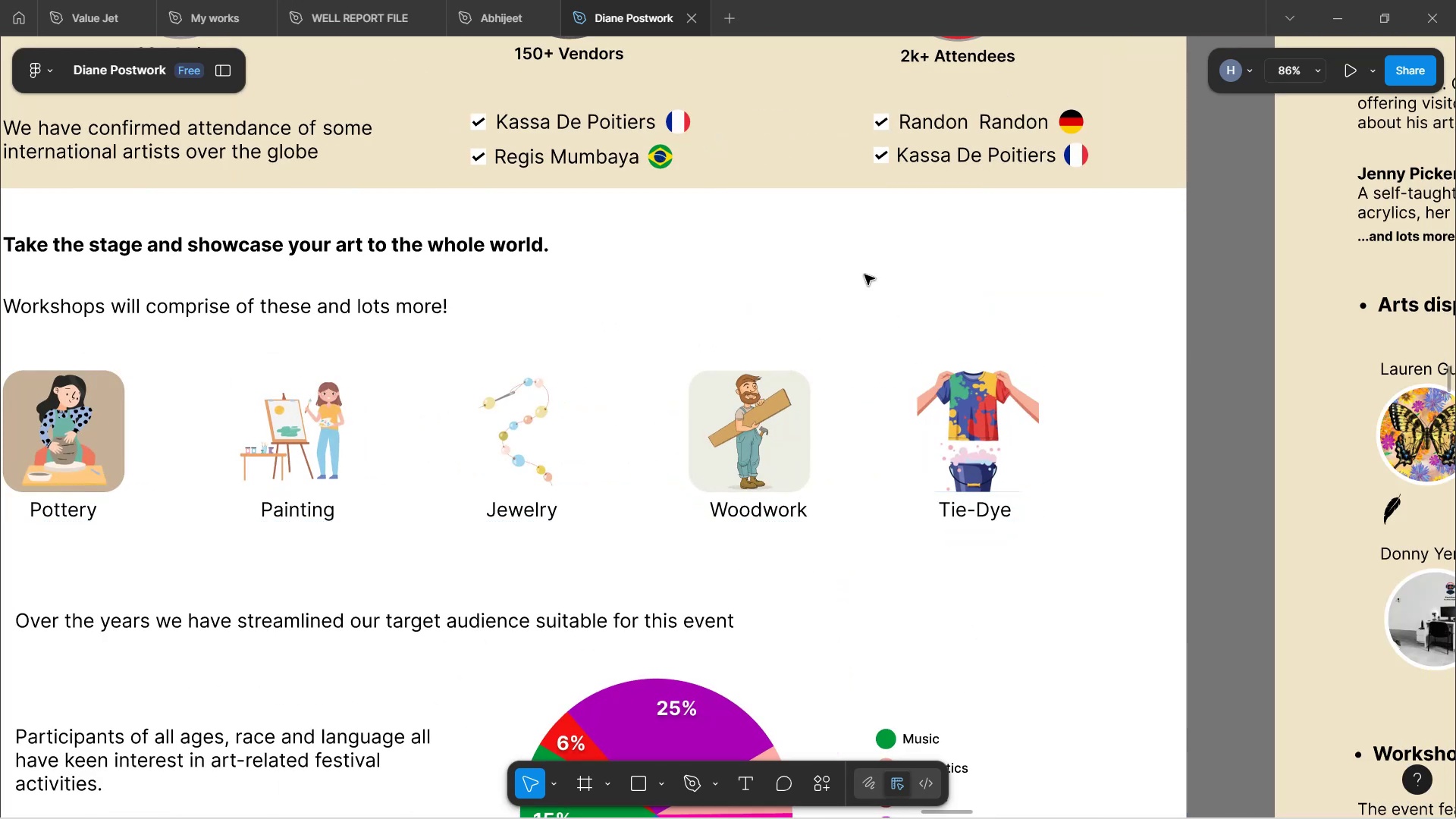 
hold_key(key=ControlLeft, duration=1.57)
scroll: coordinate [863, 288], scroll_direction: down, amount: 13.0
 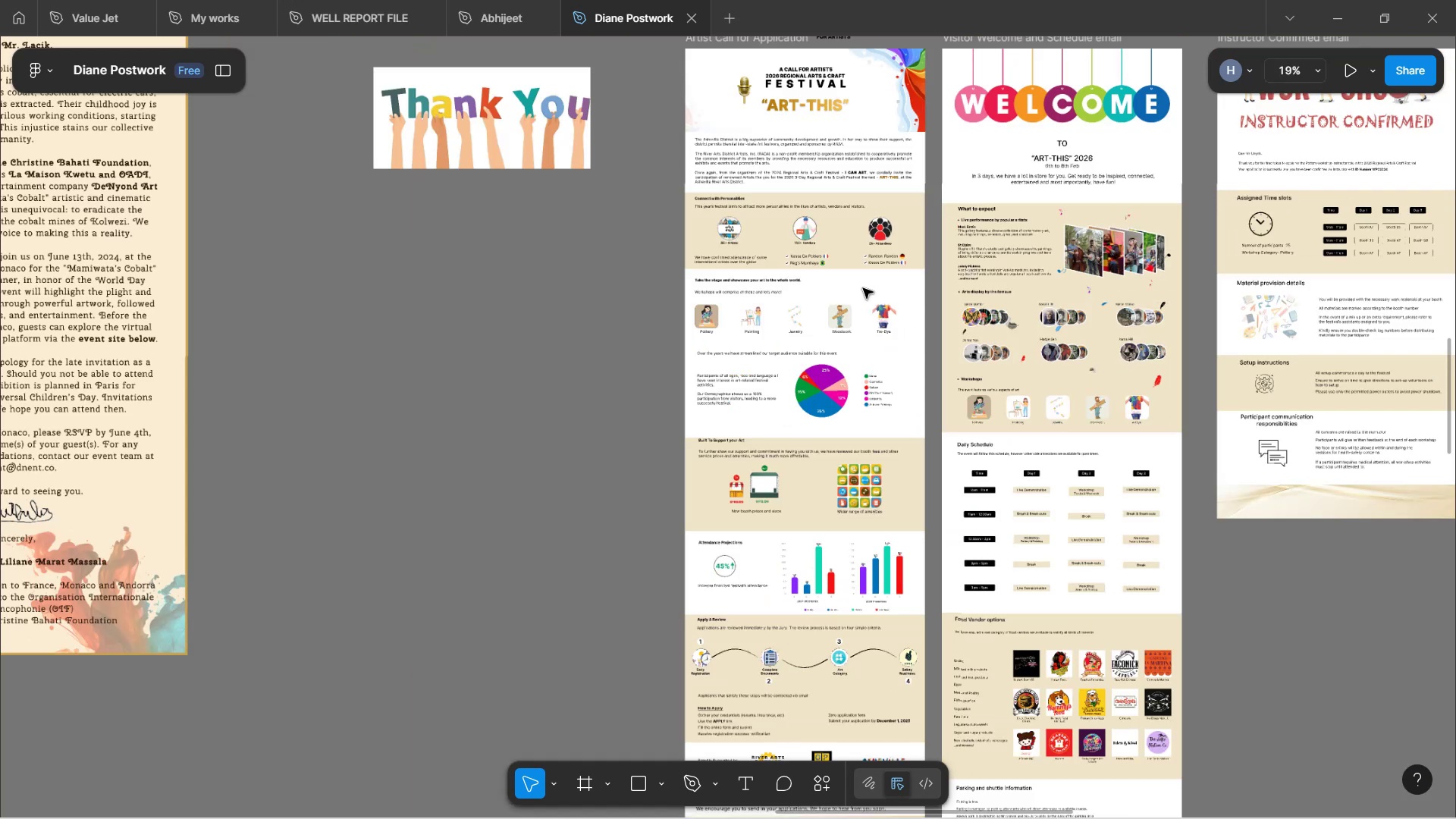 
scroll: coordinate [616, 316], scroll_direction: up, amount: 4.0
 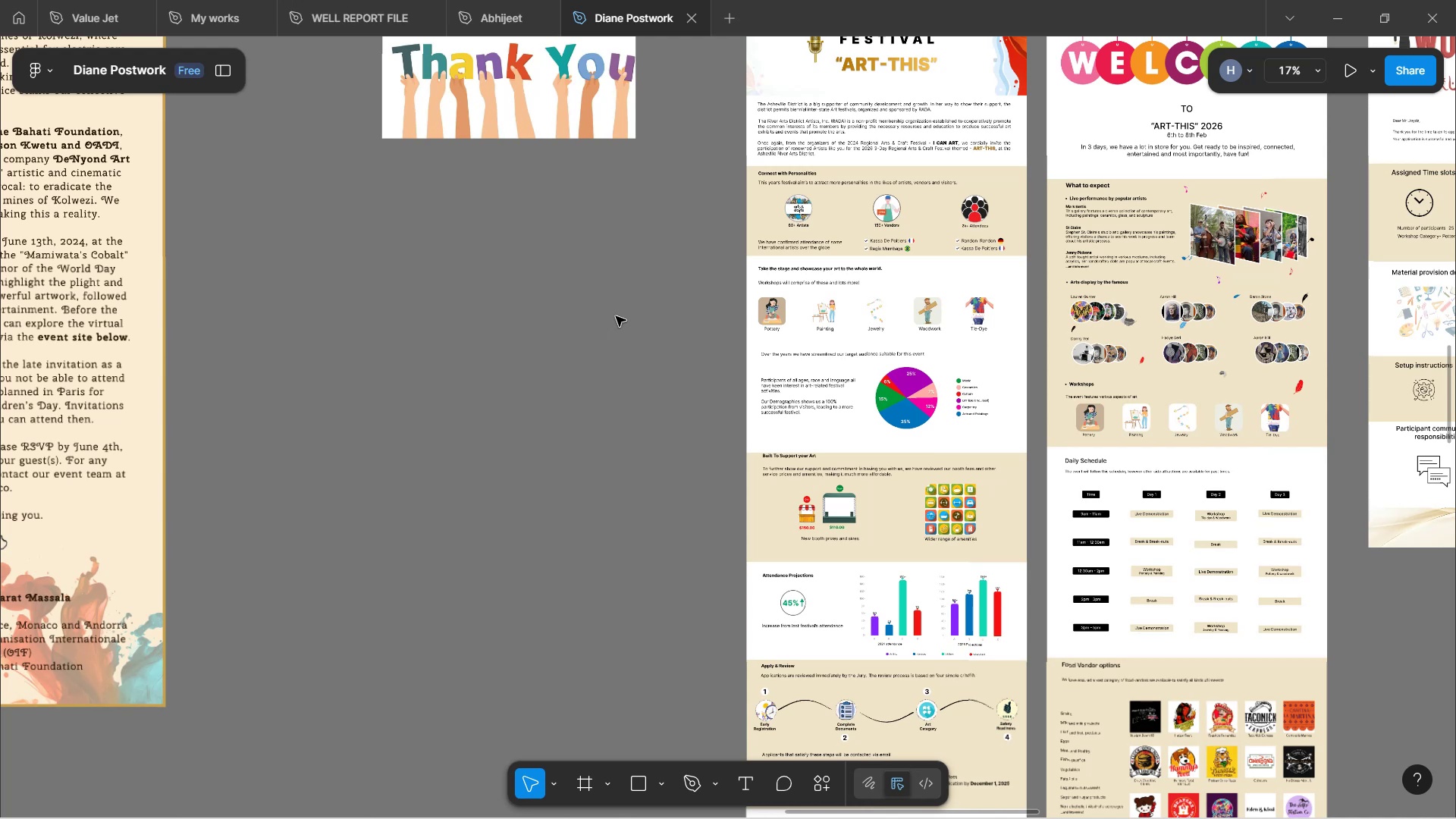 
hold_key(key=ControlLeft, duration=0.87)
 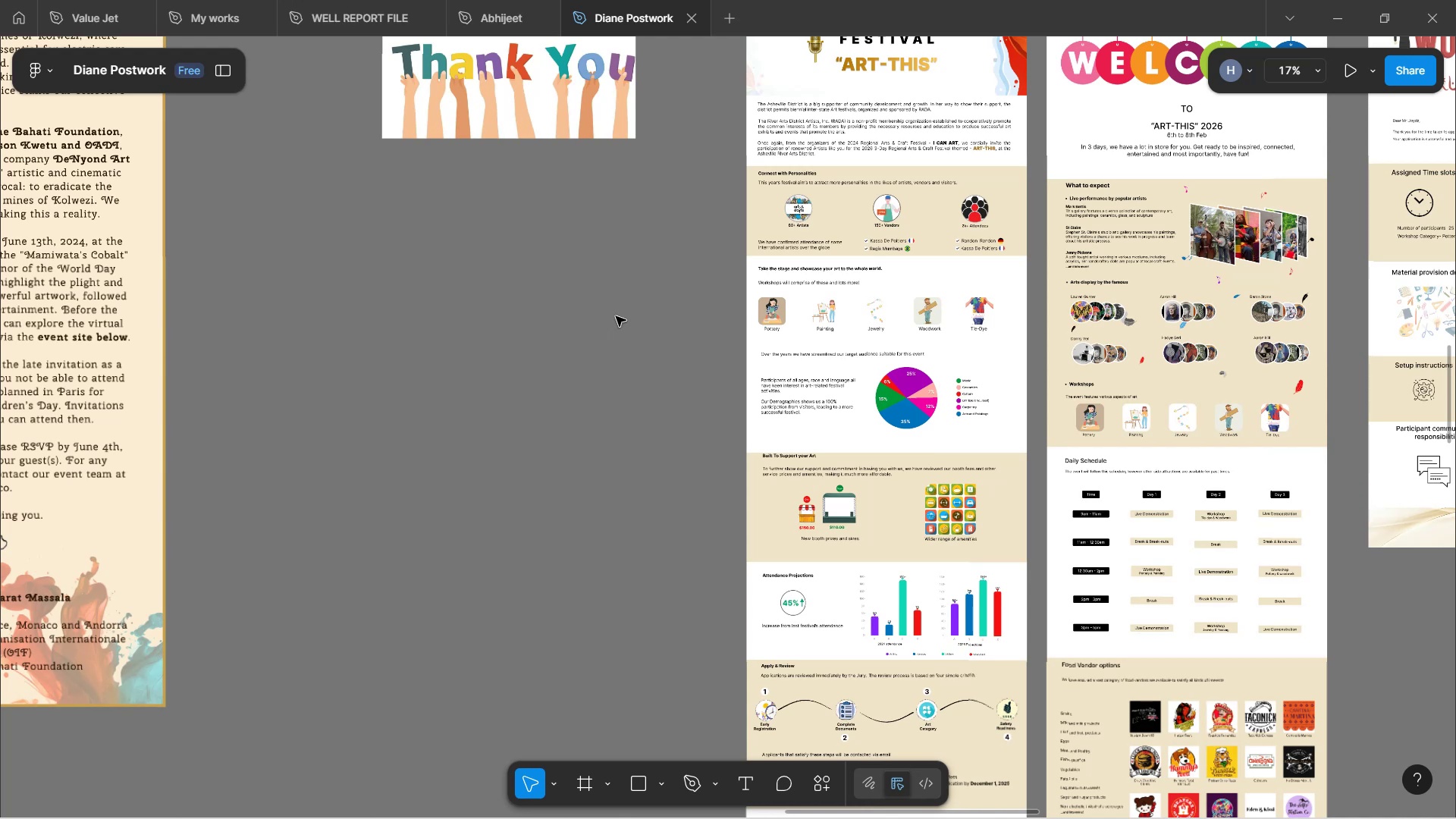 
scroll: coordinate [613, 316], scroll_direction: down, amount: 6.0
 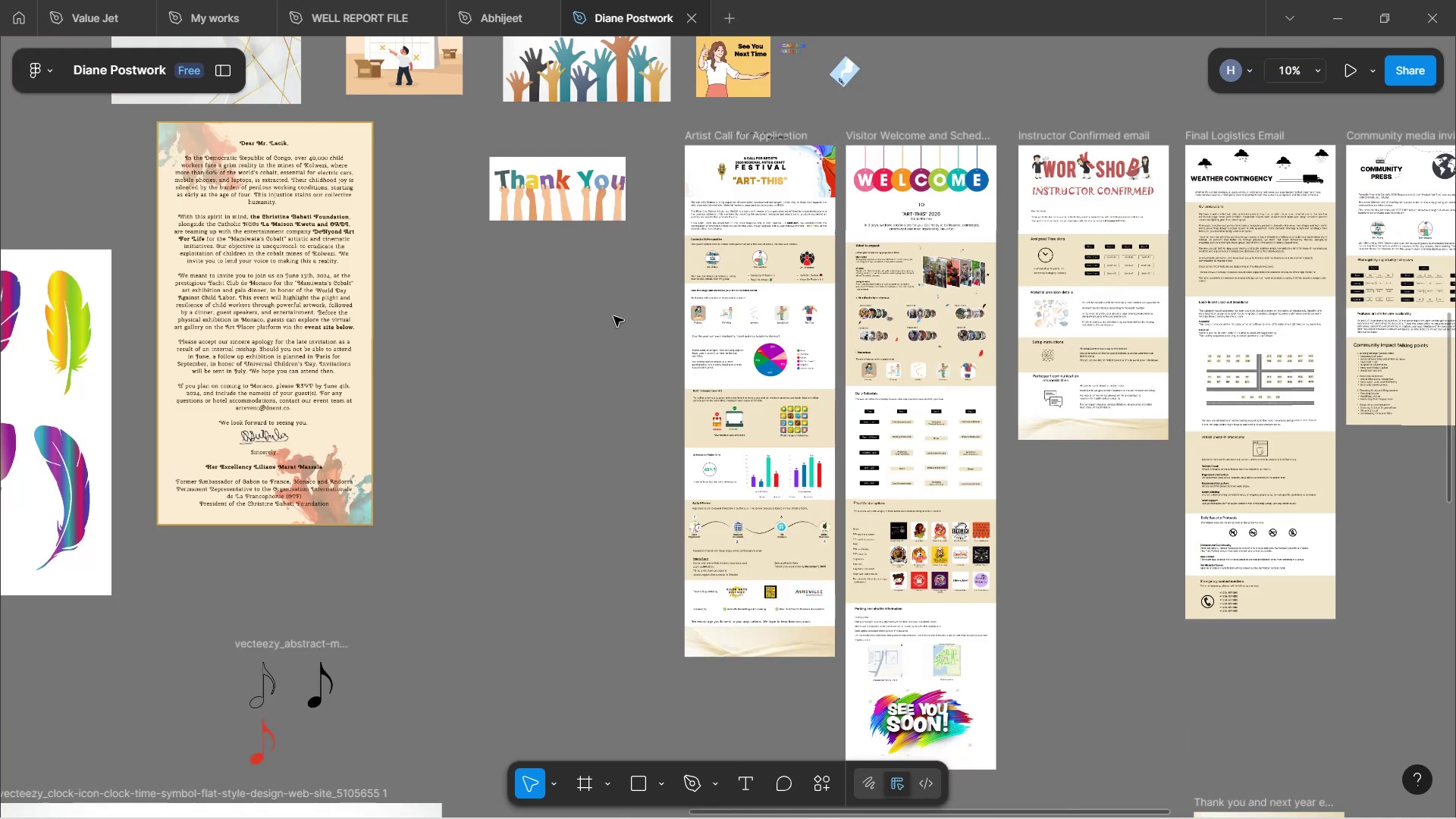 
key(Shift+ShiftLeft)
 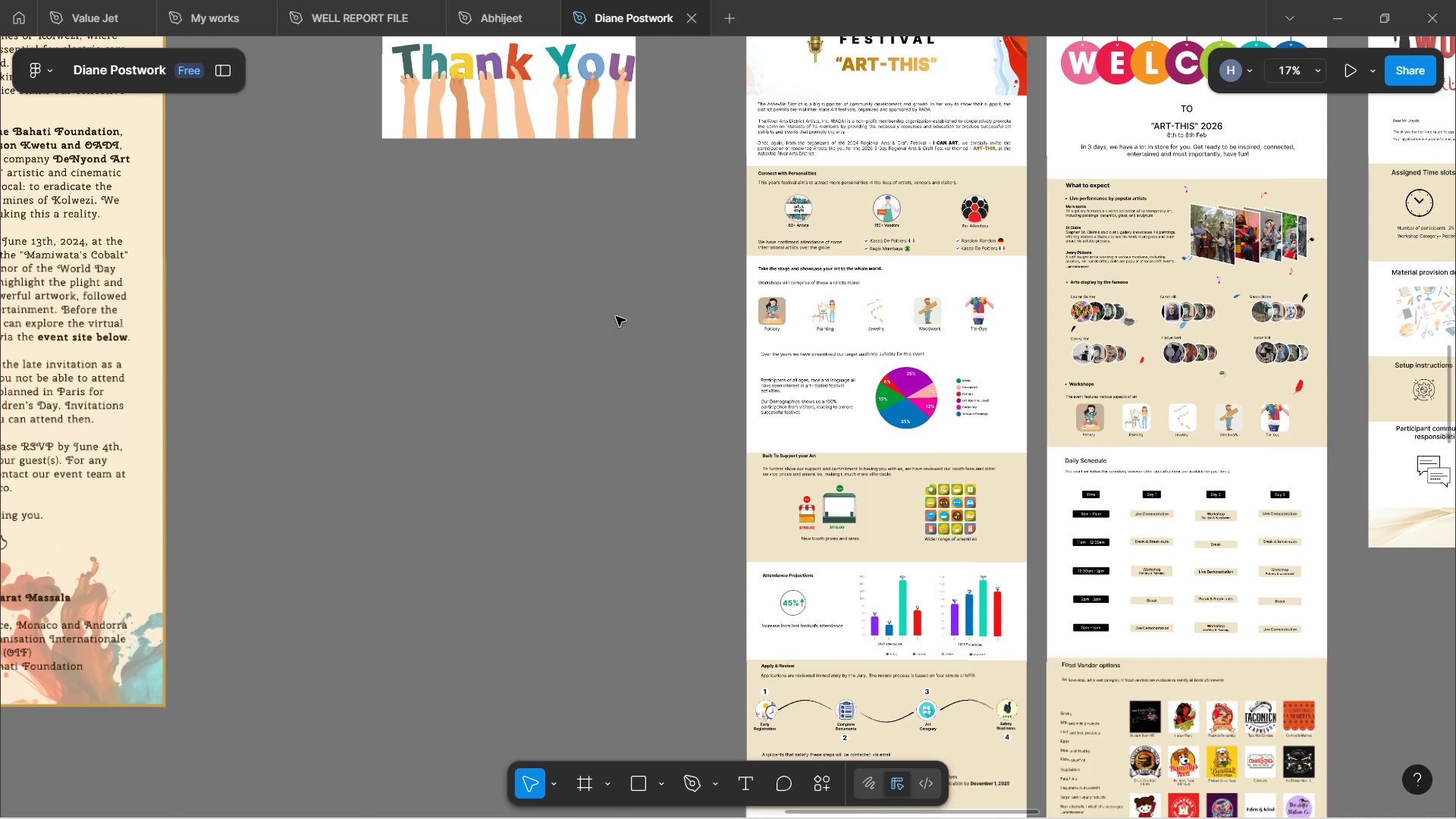 
key(Shift+ShiftLeft)
 